 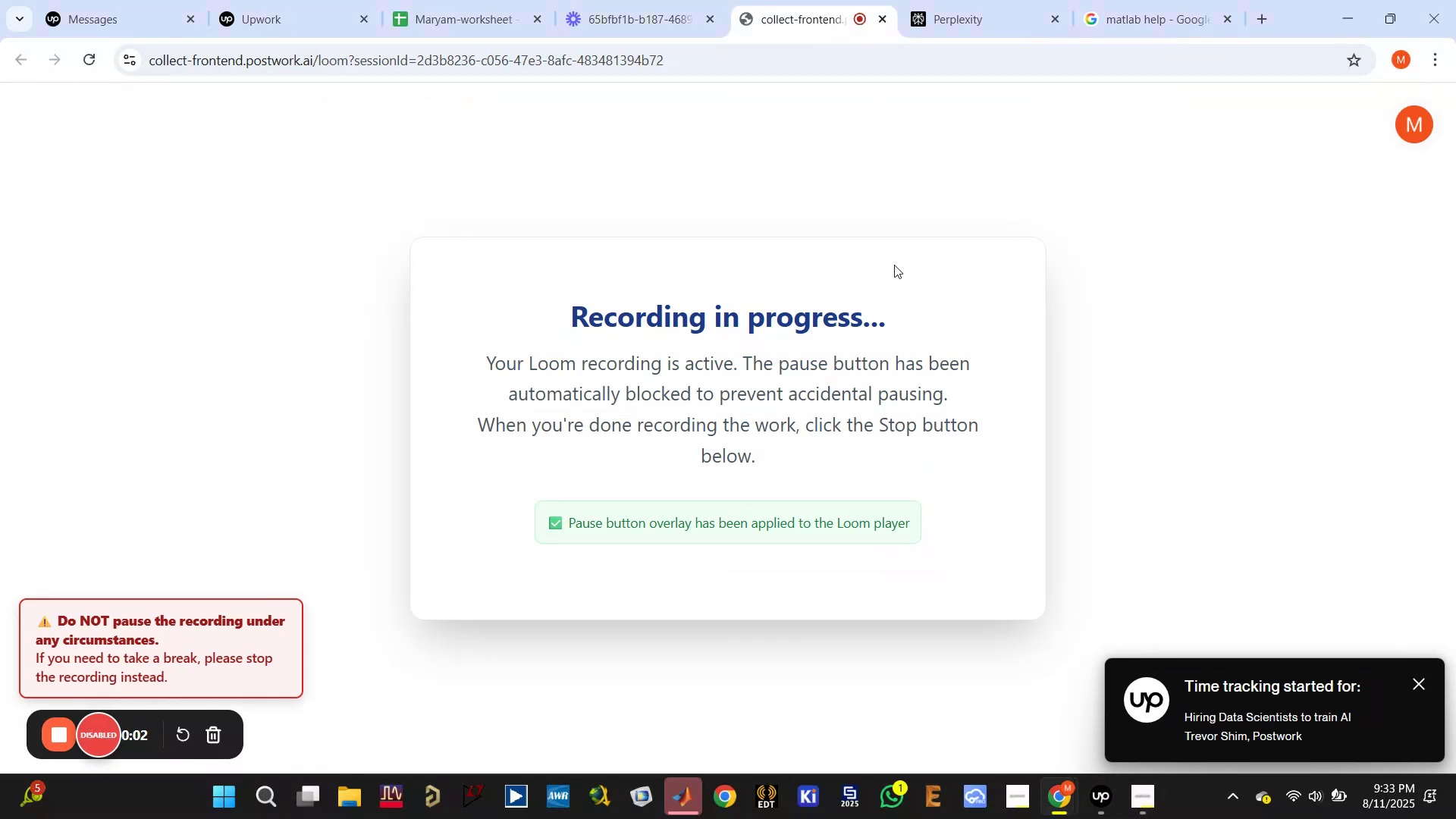 
left_click([1145, 14])
 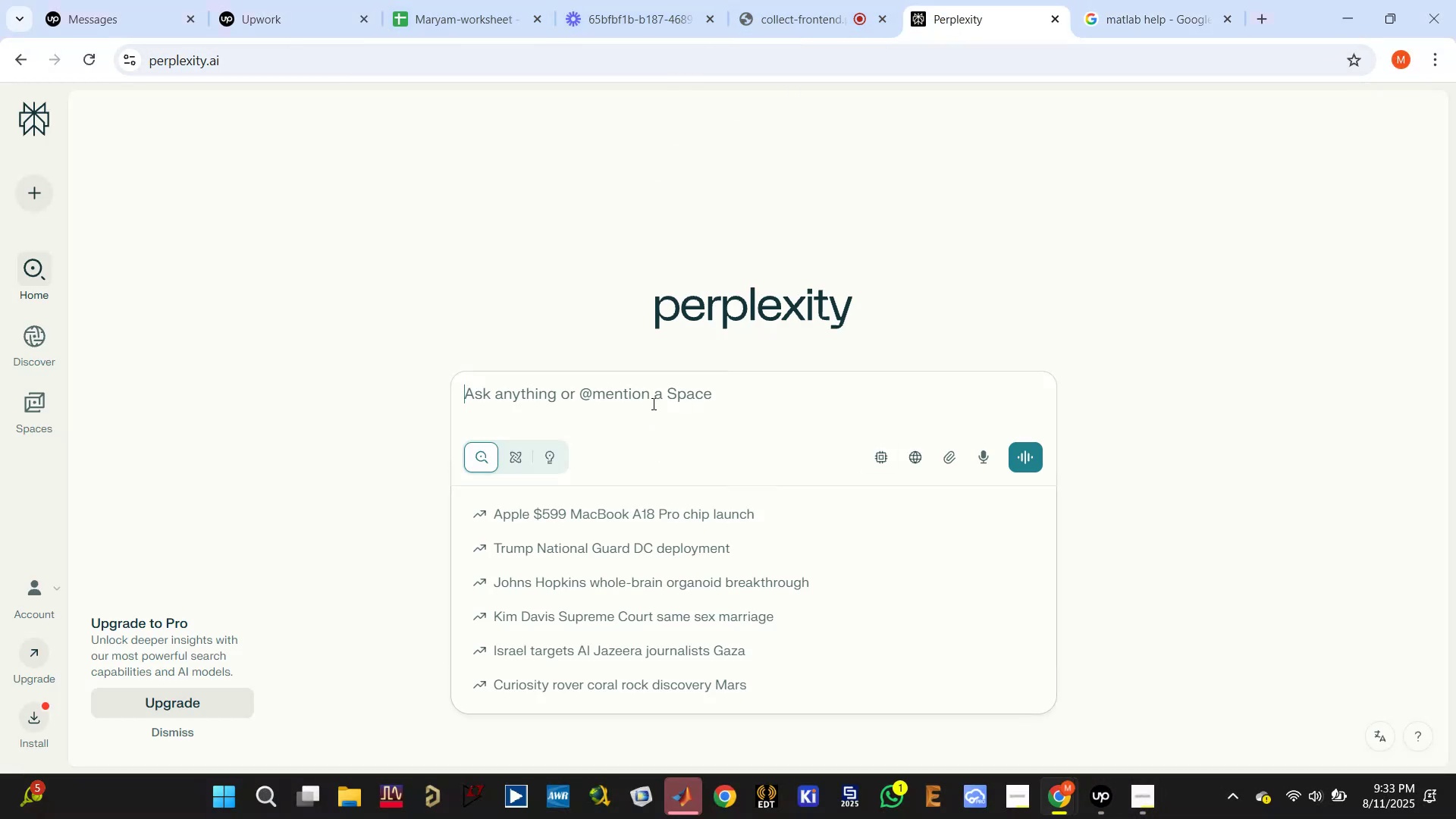 
wait(5.94)
 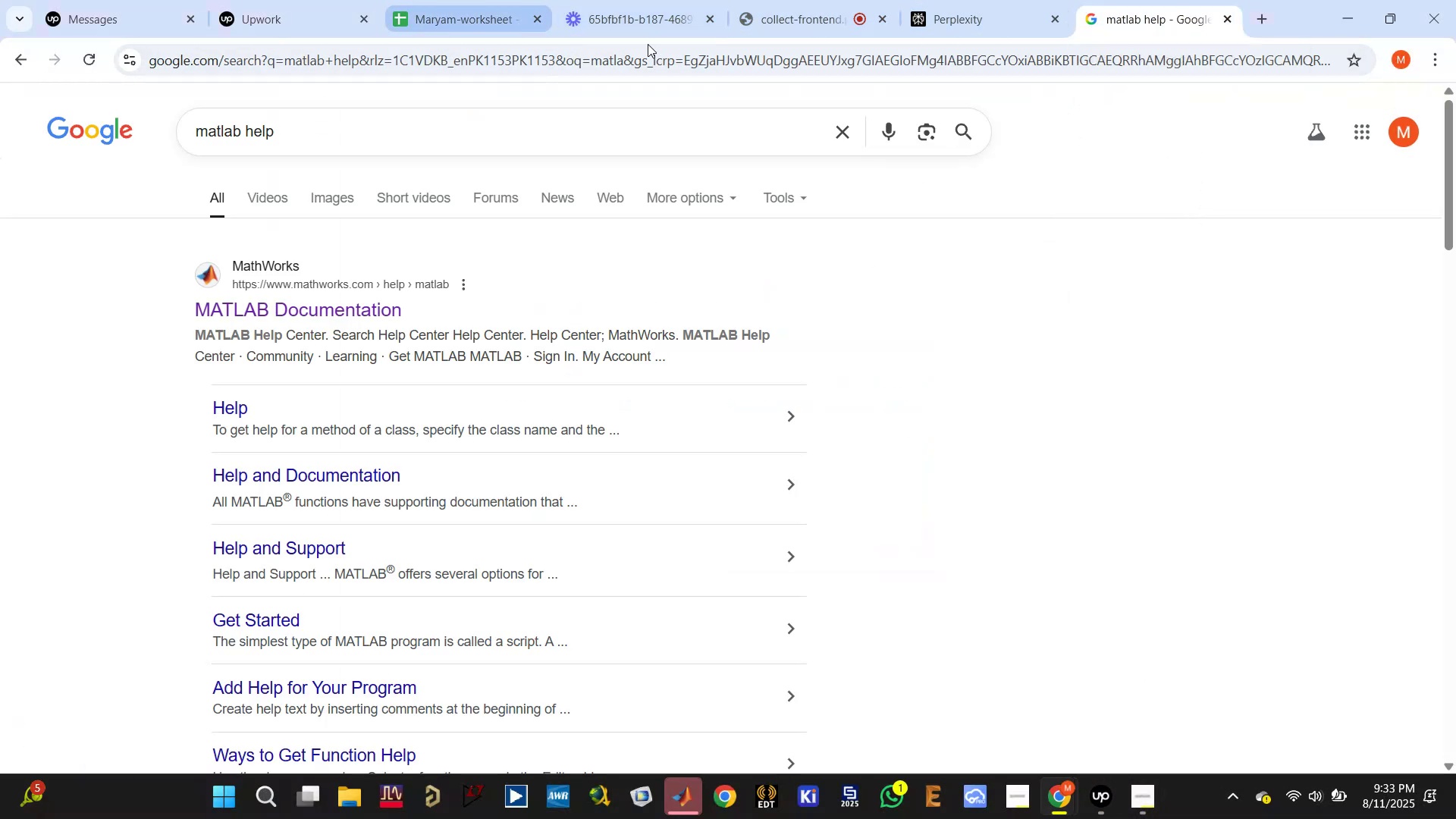 
left_click([1122, 24])
 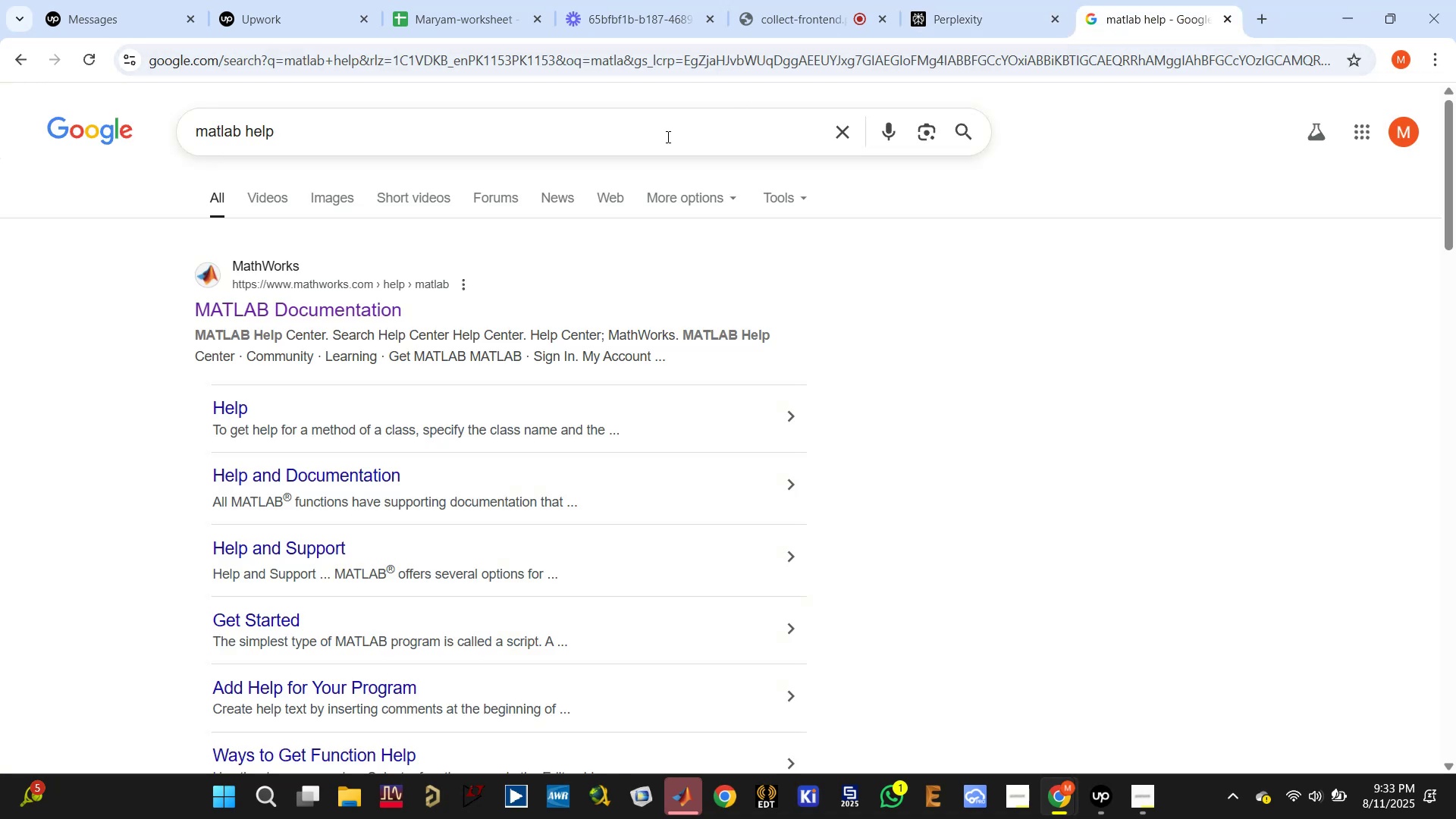 
double_click([666, 136])
 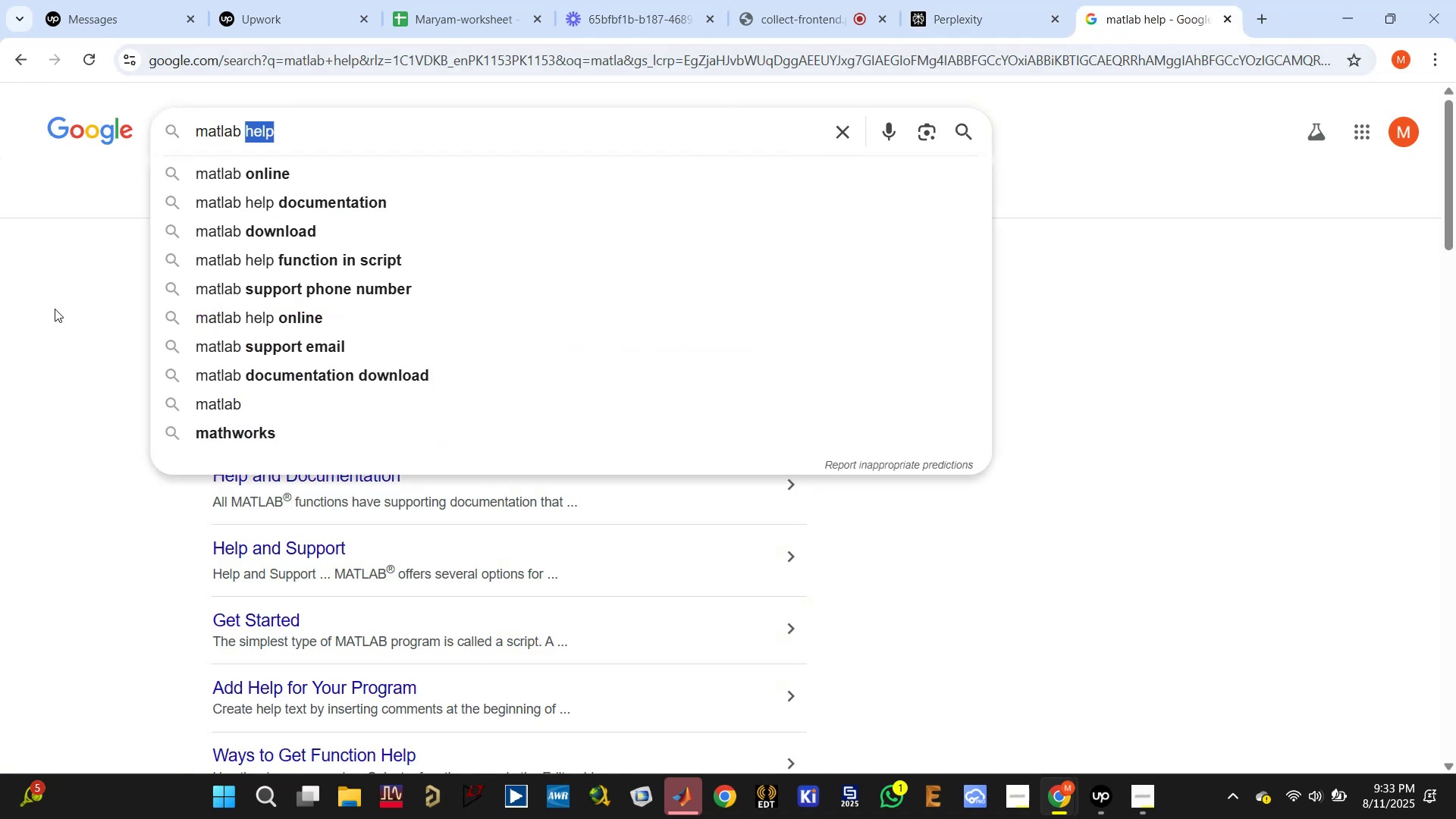 
right_click([315, 312])
 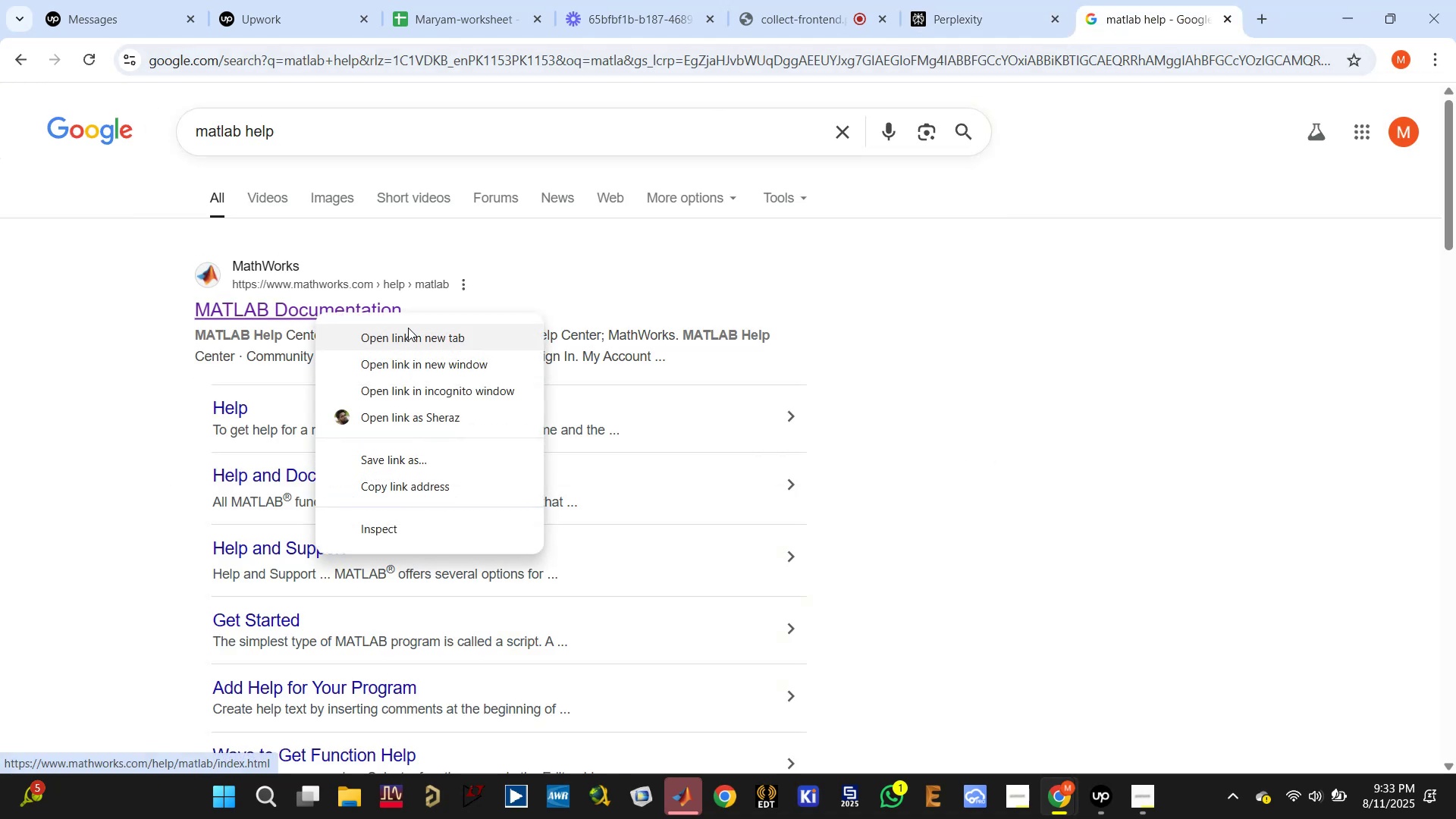 
left_click([409, 328])
 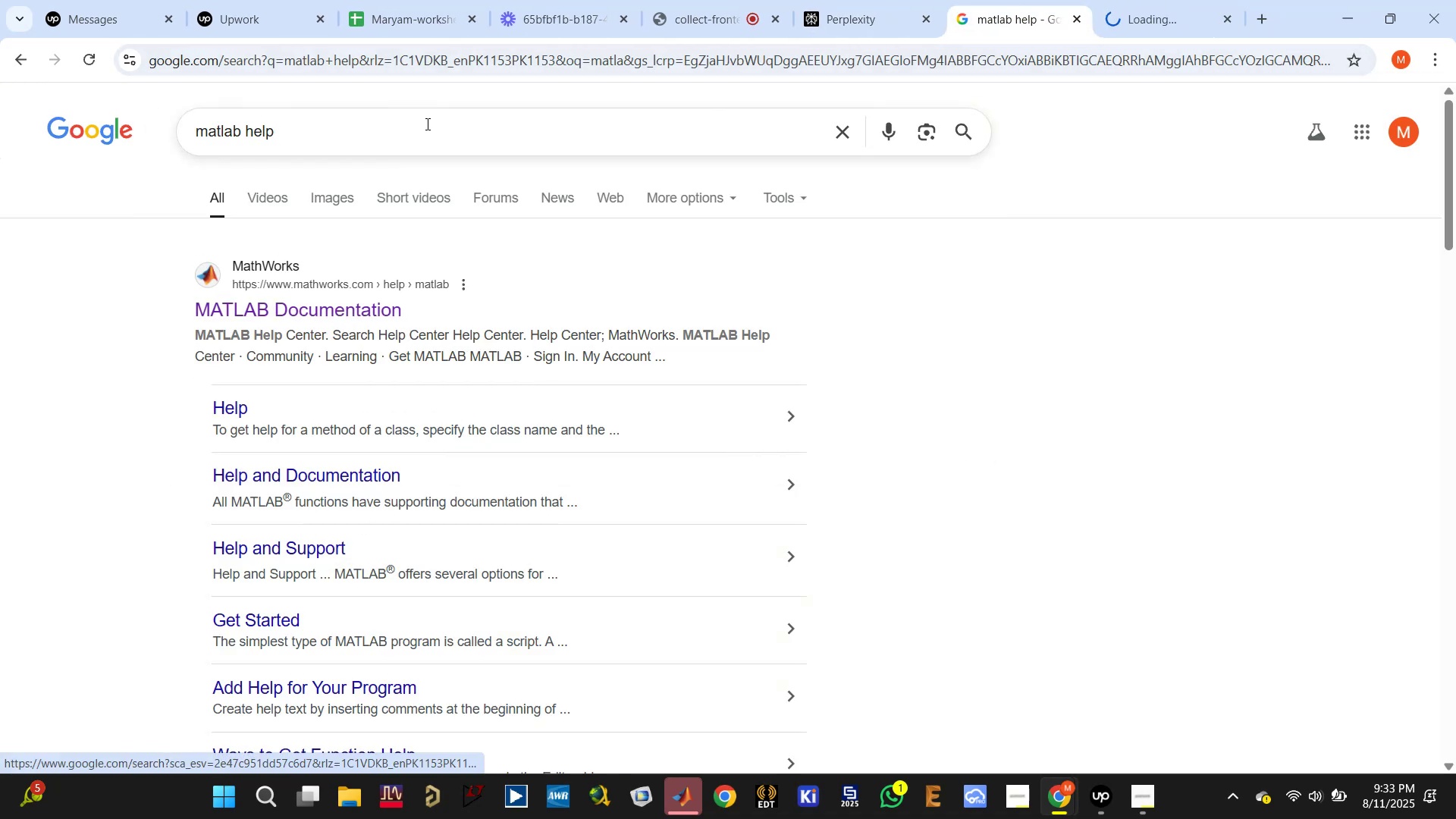 
double_click([426, 124])
 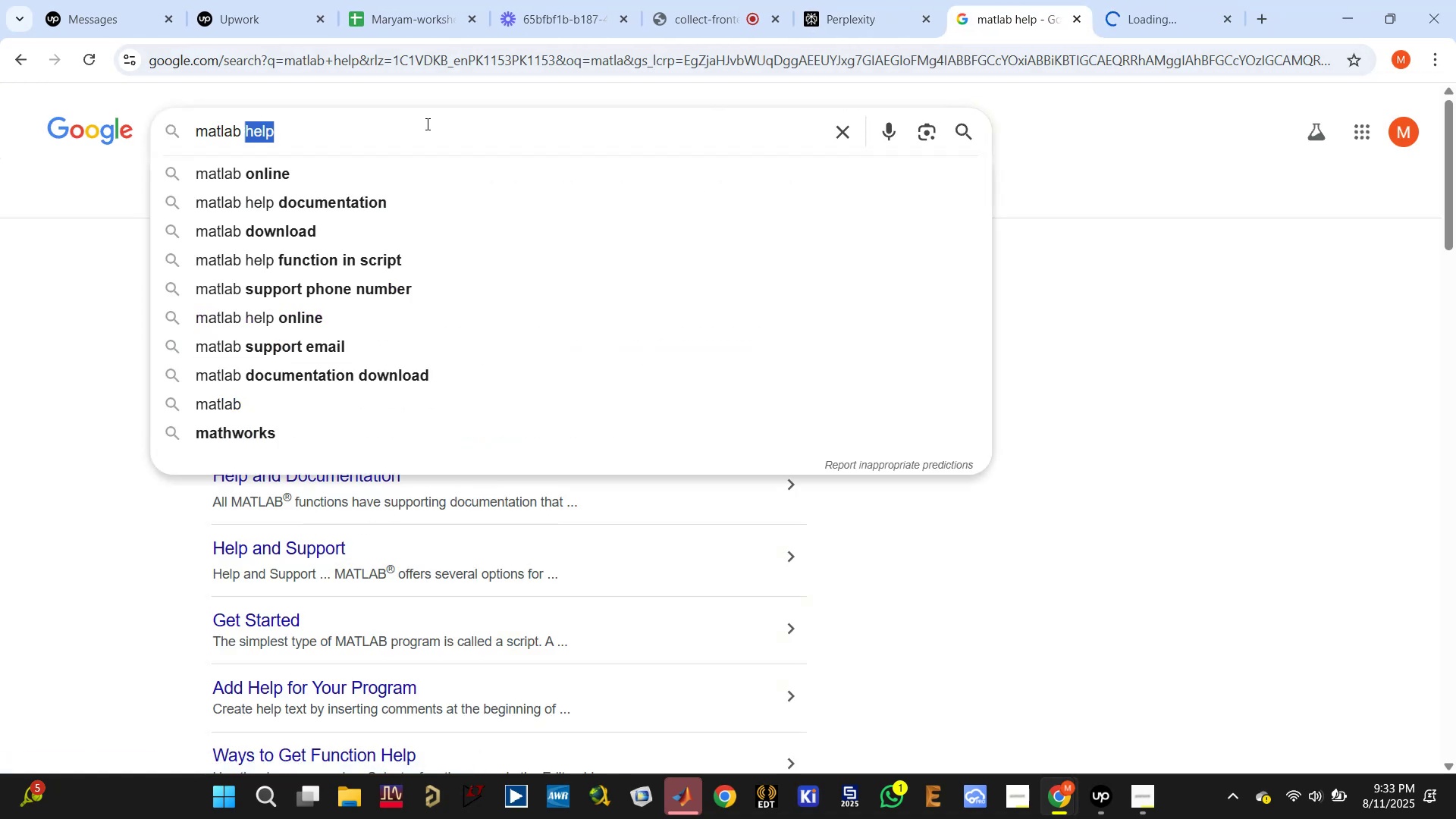 
triple_click([426, 124])
 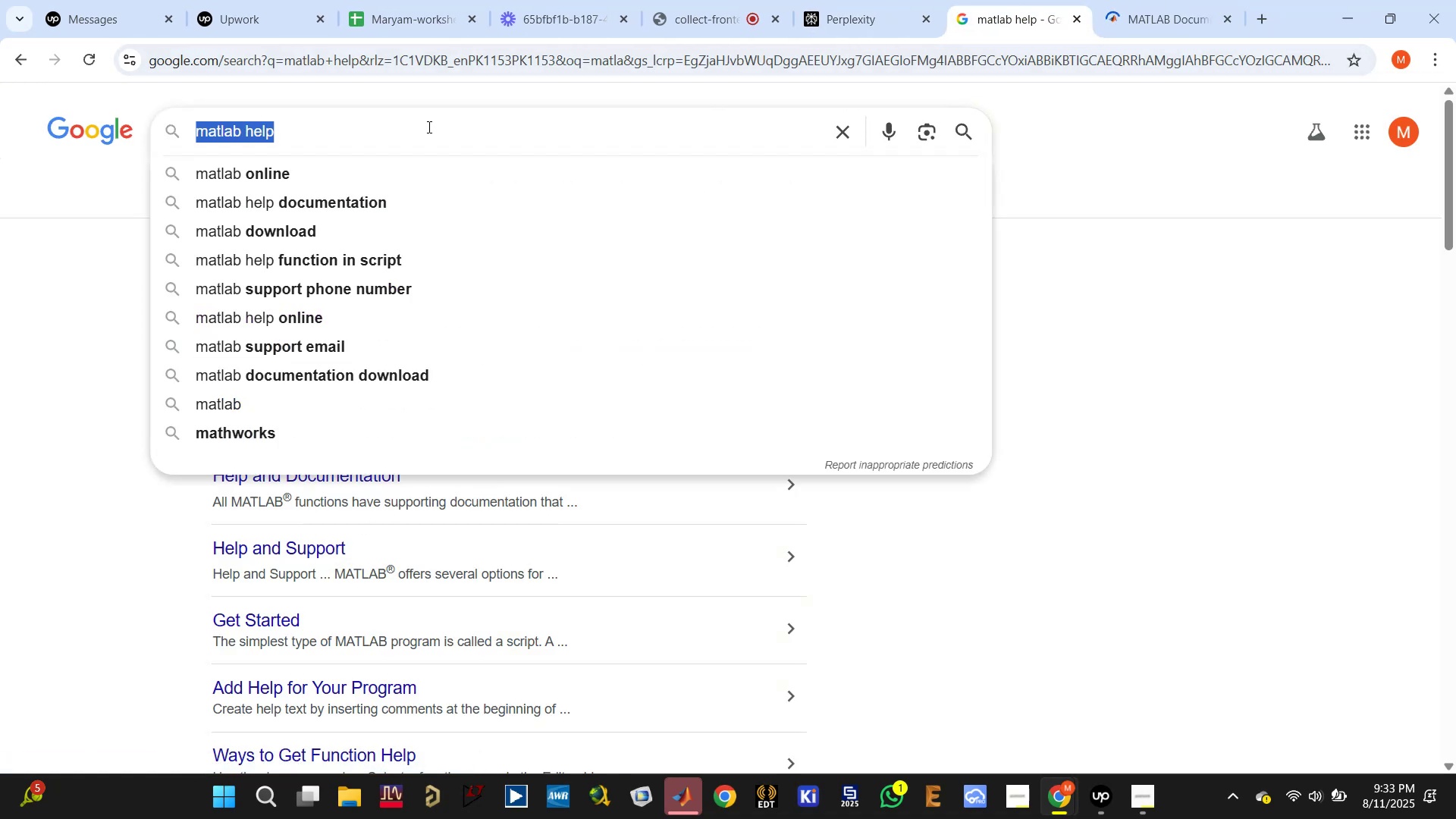 
type(spect)
key(Backspace)
key(Backspace)
key(Backspace)
key(Backspace)
key(Backspace)
type(waterfall )
 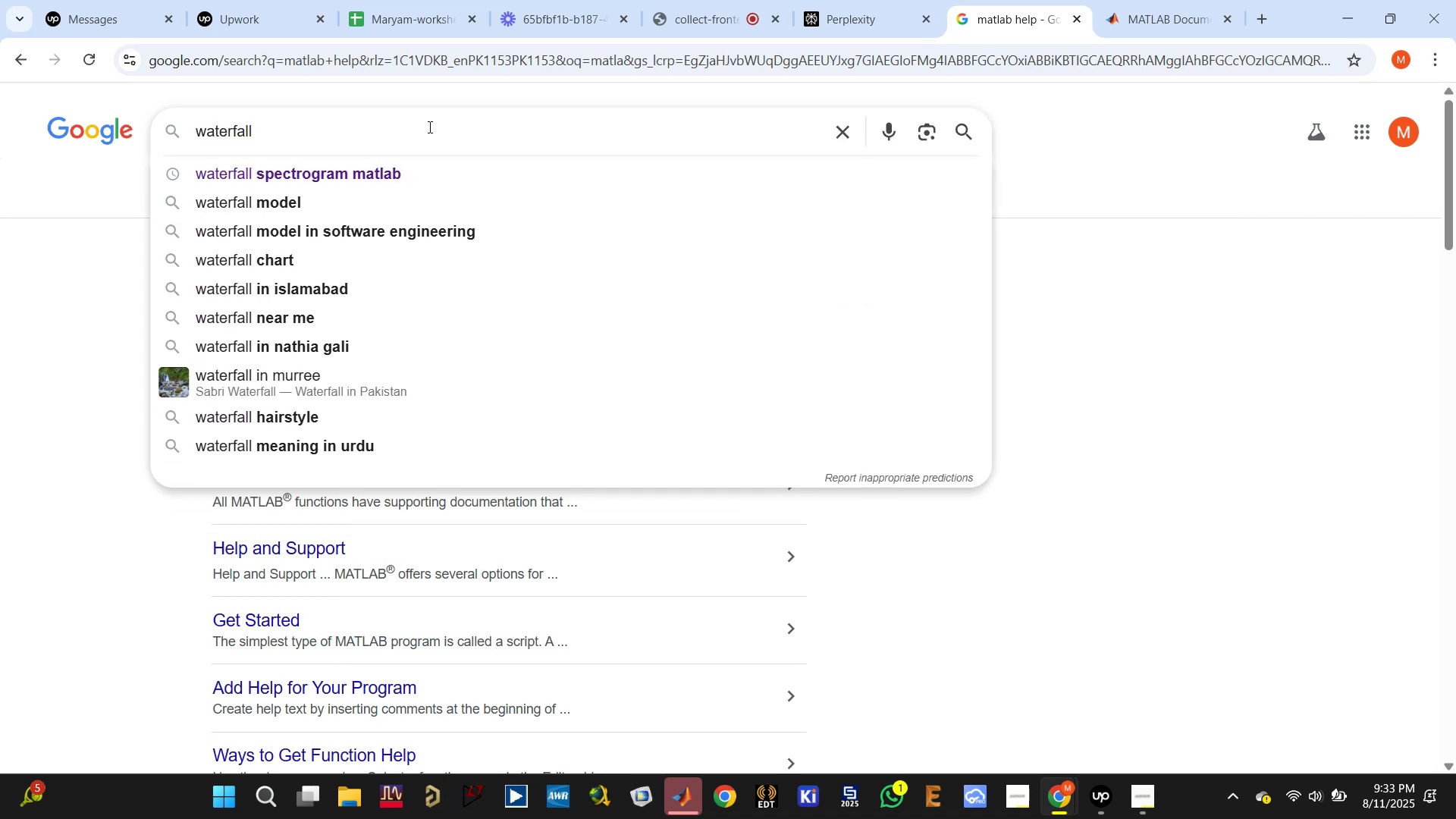 
key(ArrowDown)
 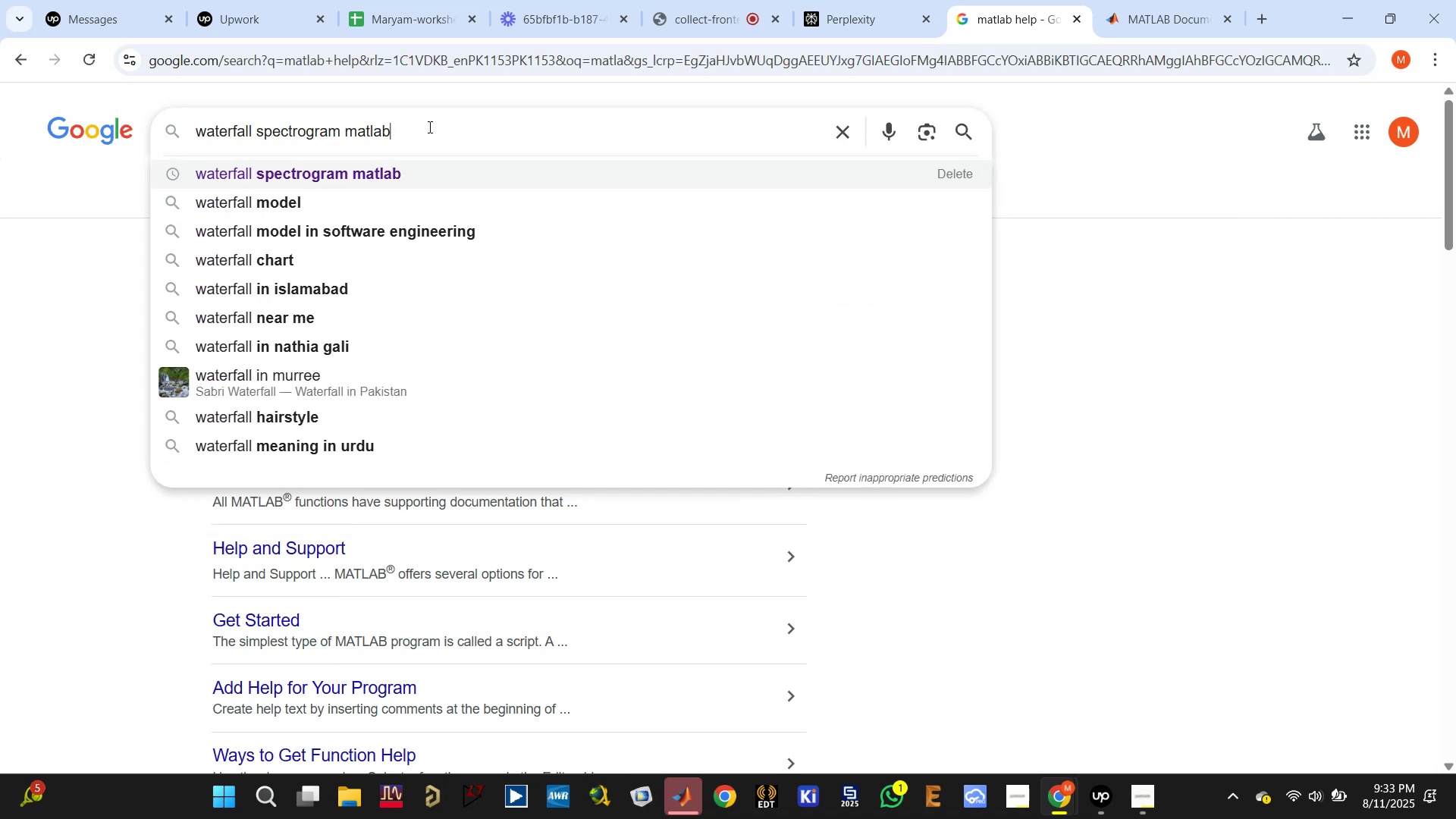 
key(Enter)
 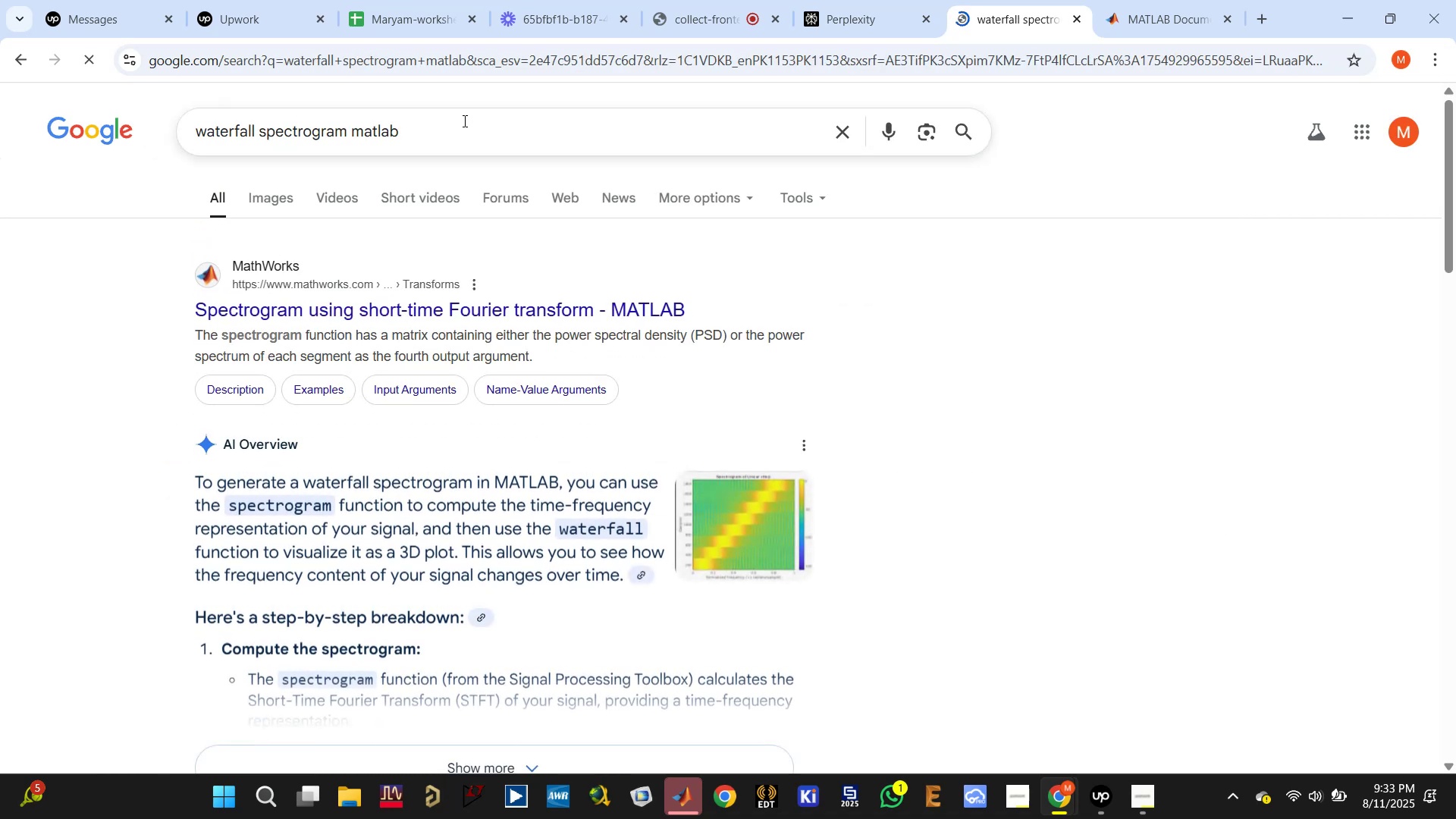 
scroll: coordinate [536, 328], scroll_direction: up, amount: 1.0
 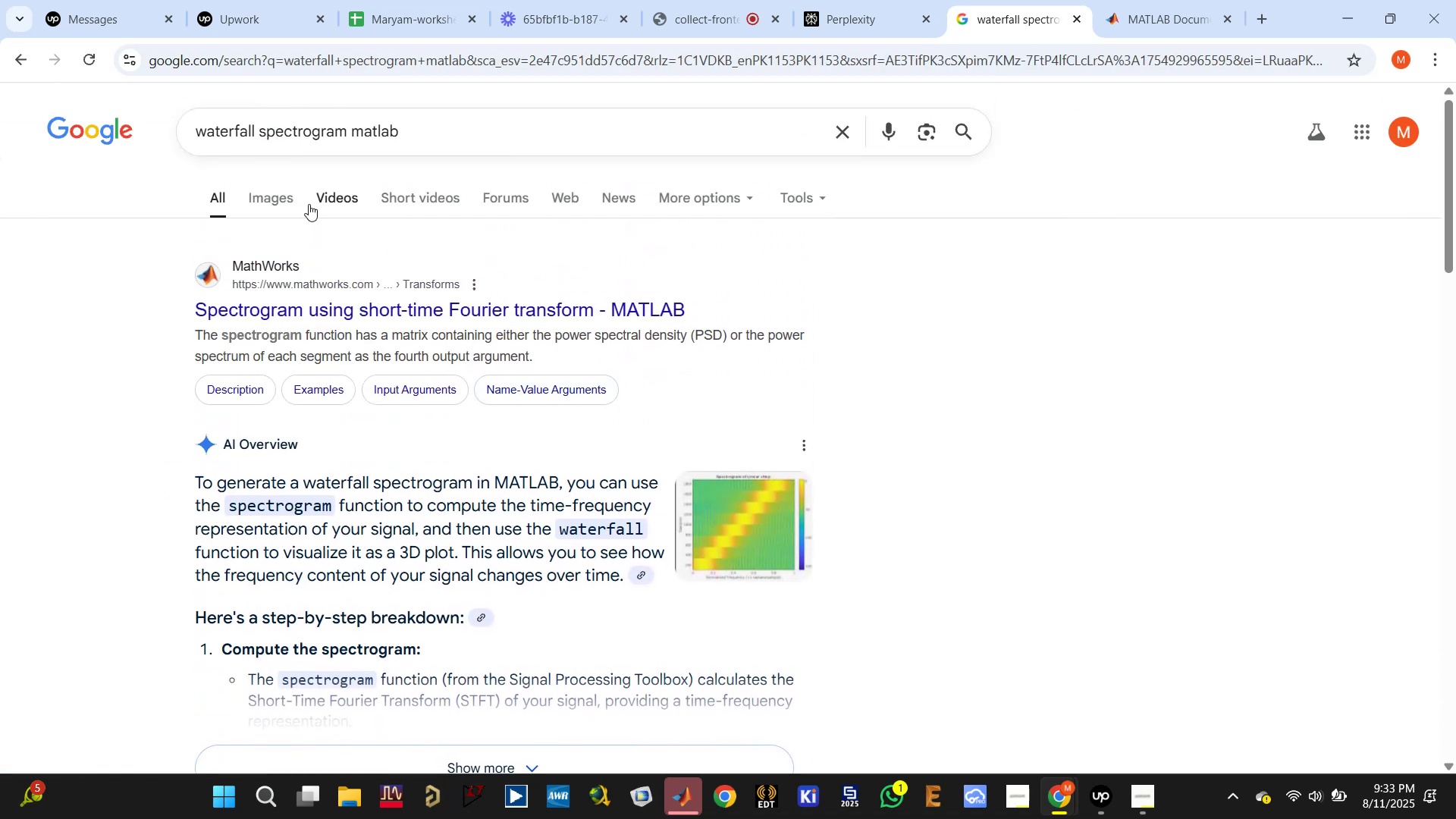 
left_click([275, 194])
 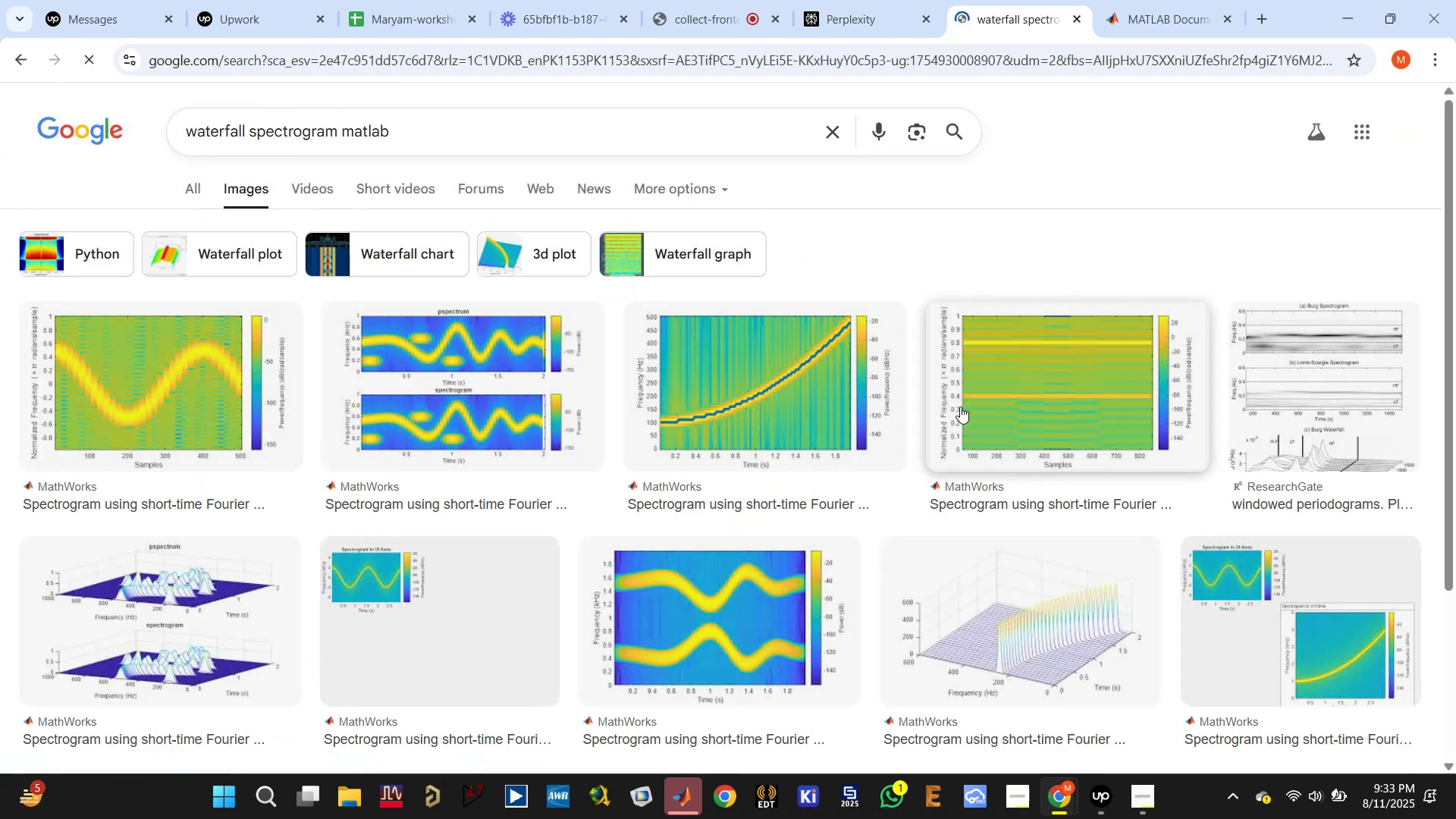 
scroll: coordinate [971, 430], scroll_direction: down, amount: 6.0
 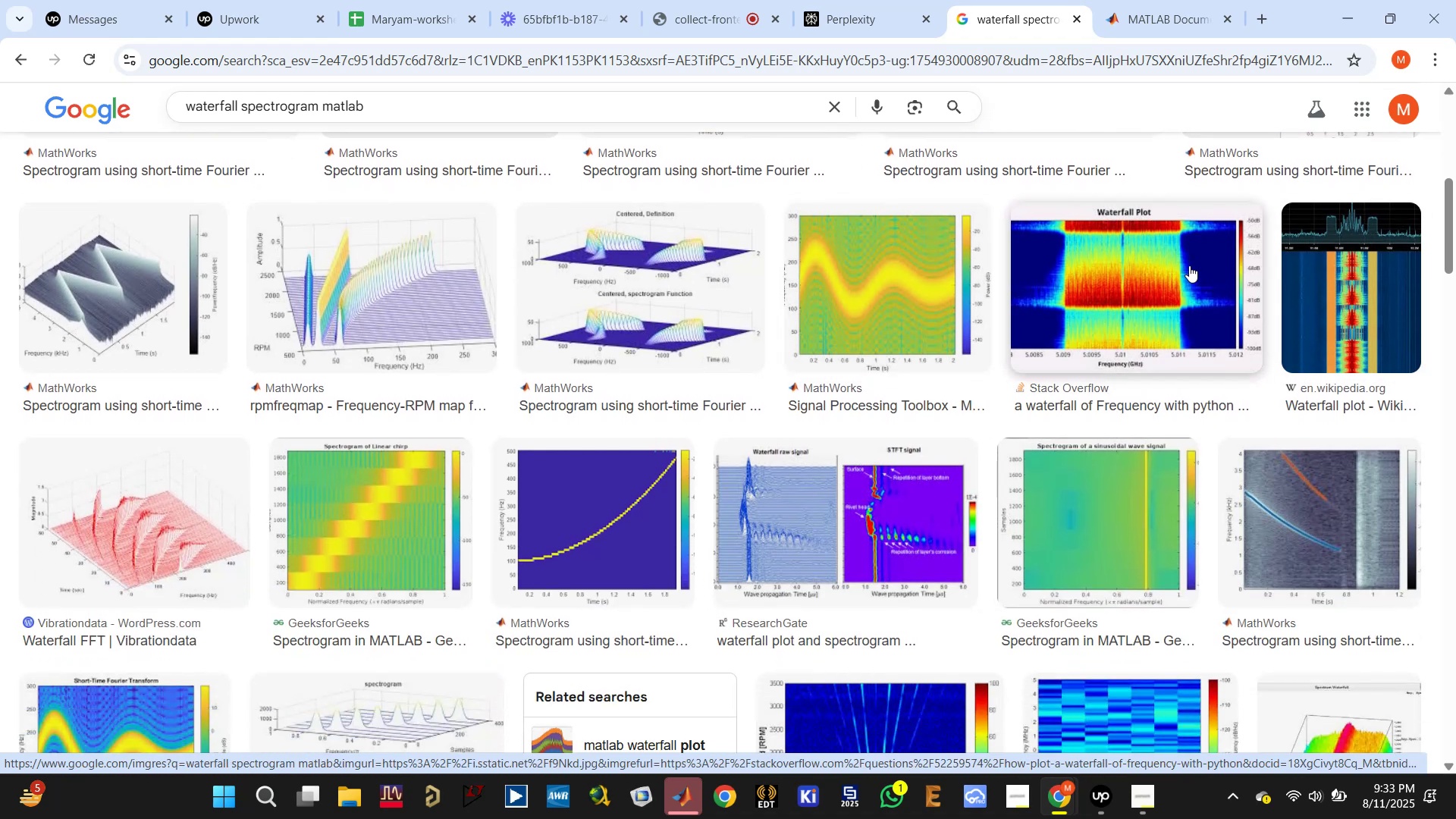 
left_click([1228, 283])
 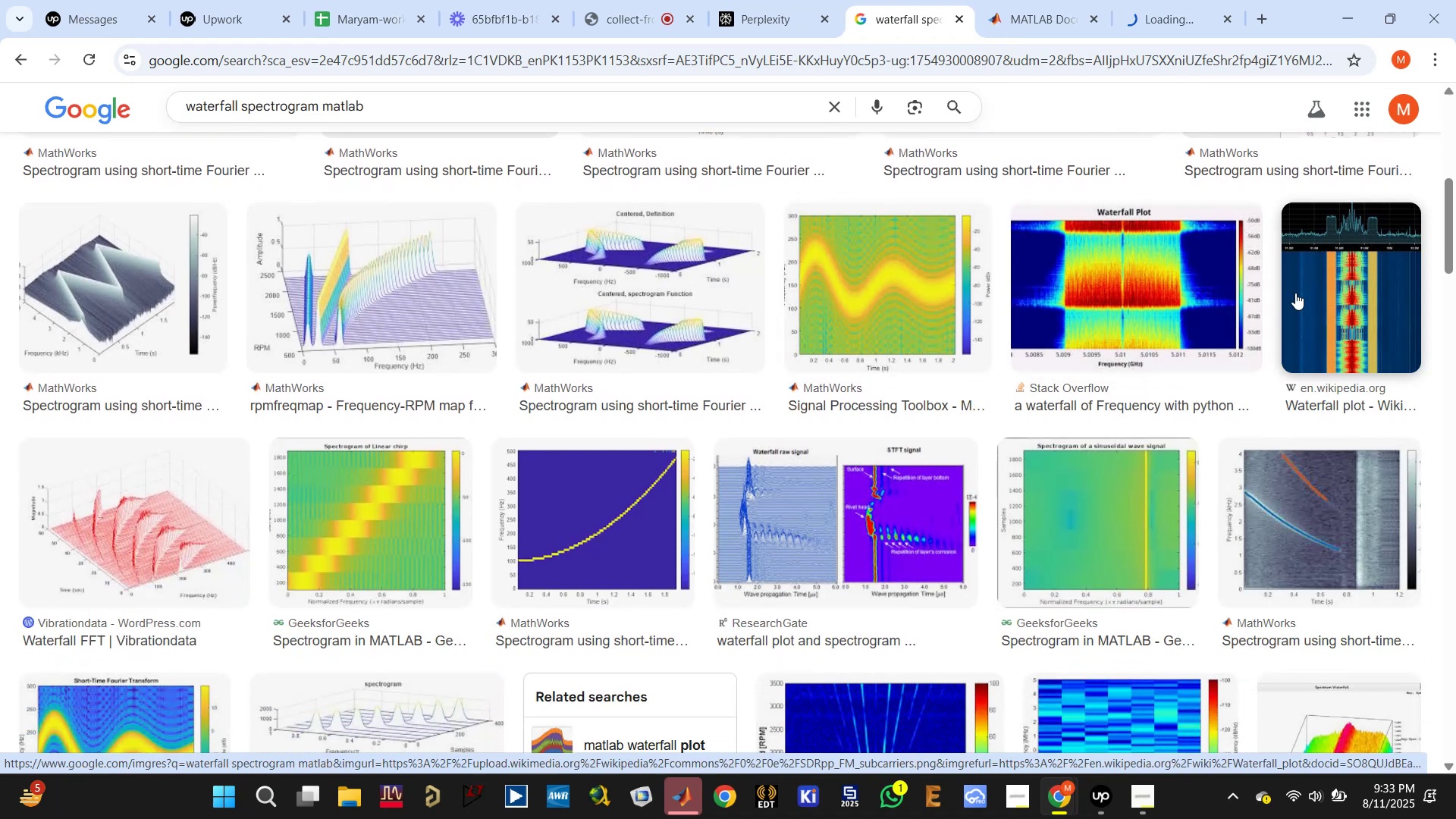 
right_click([1312, 286])
 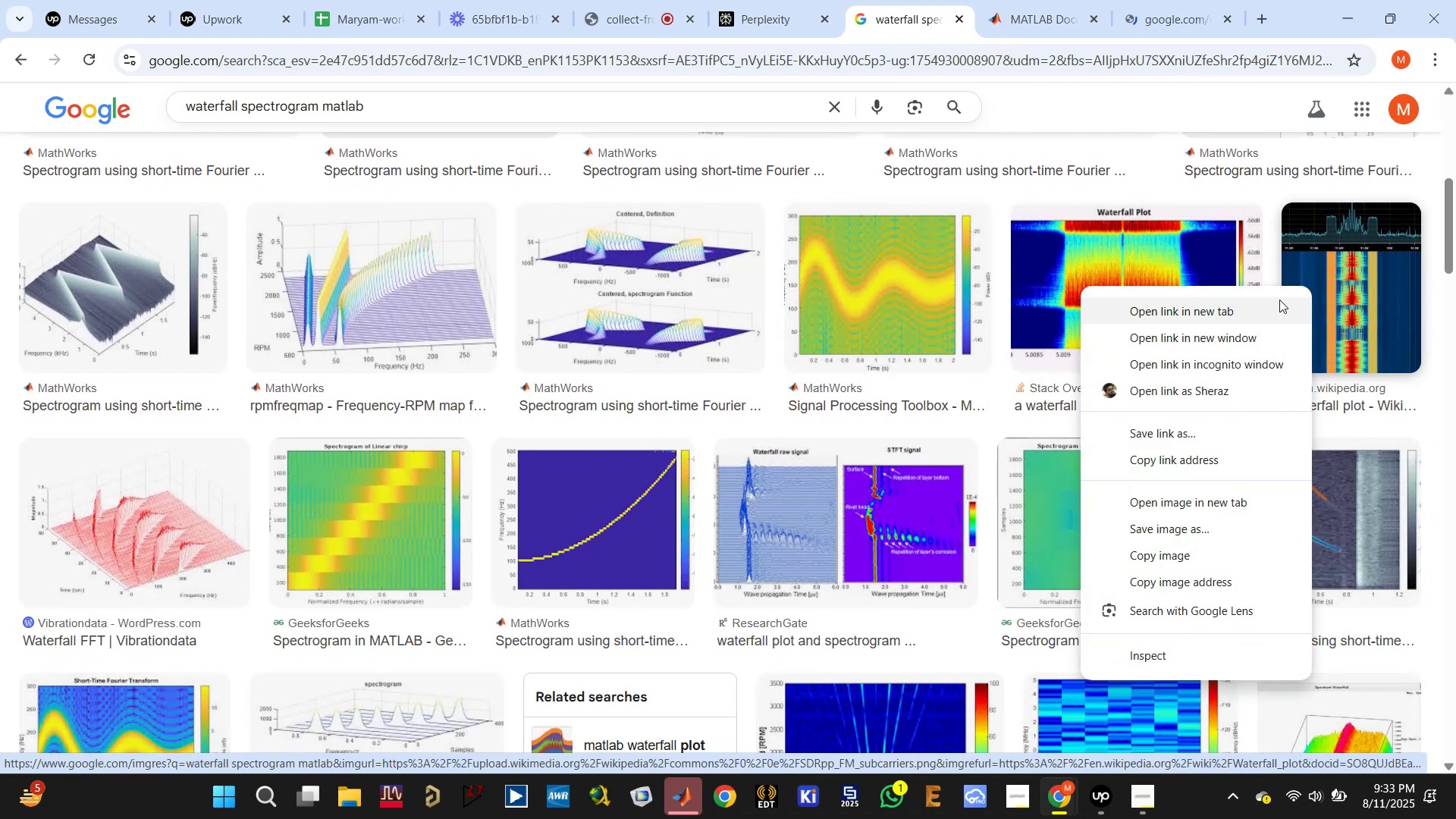 
left_click([1256, 301])
 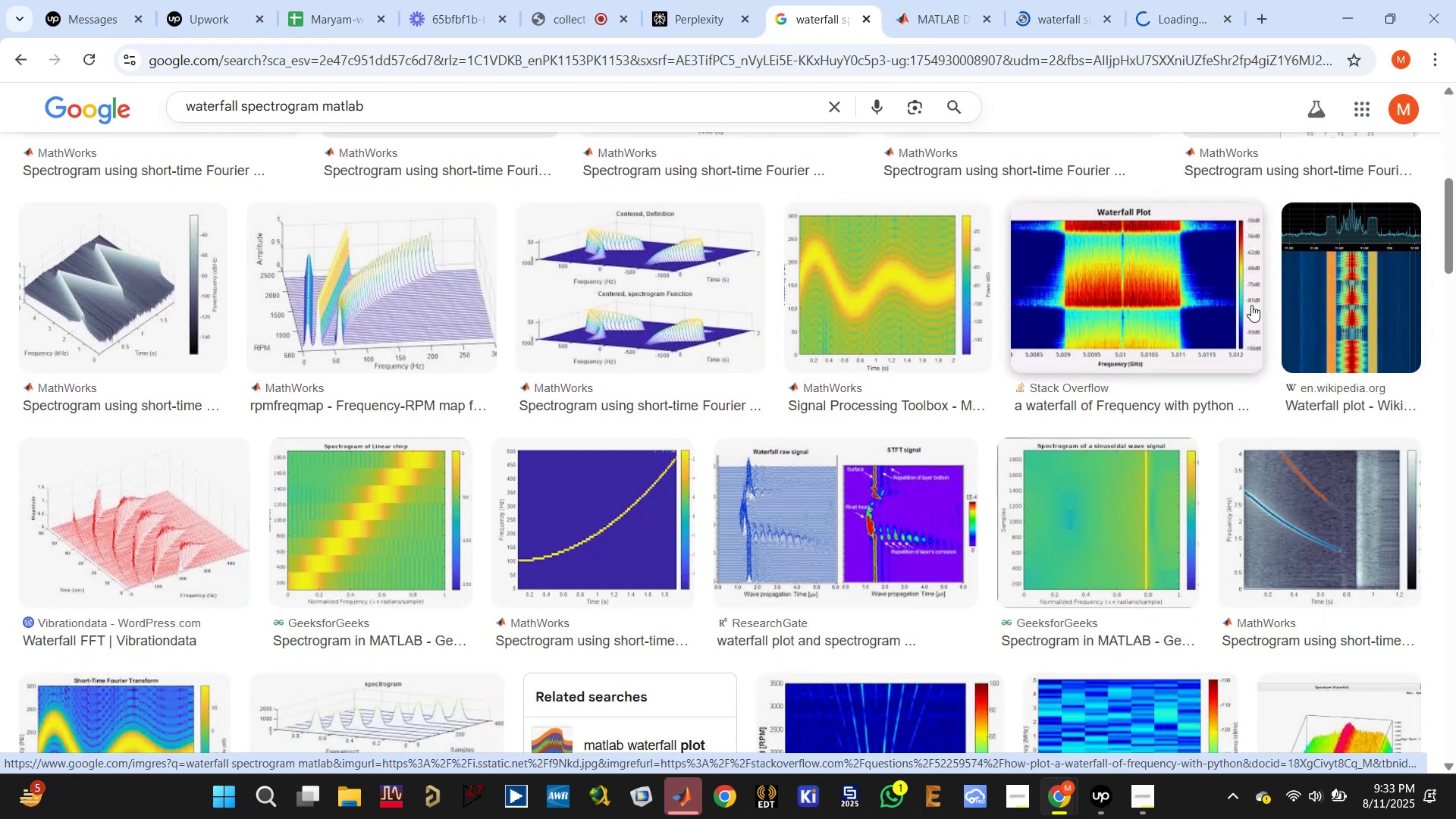 
scroll: coordinate [1228, 353], scroll_direction: down, amount: 10.0
 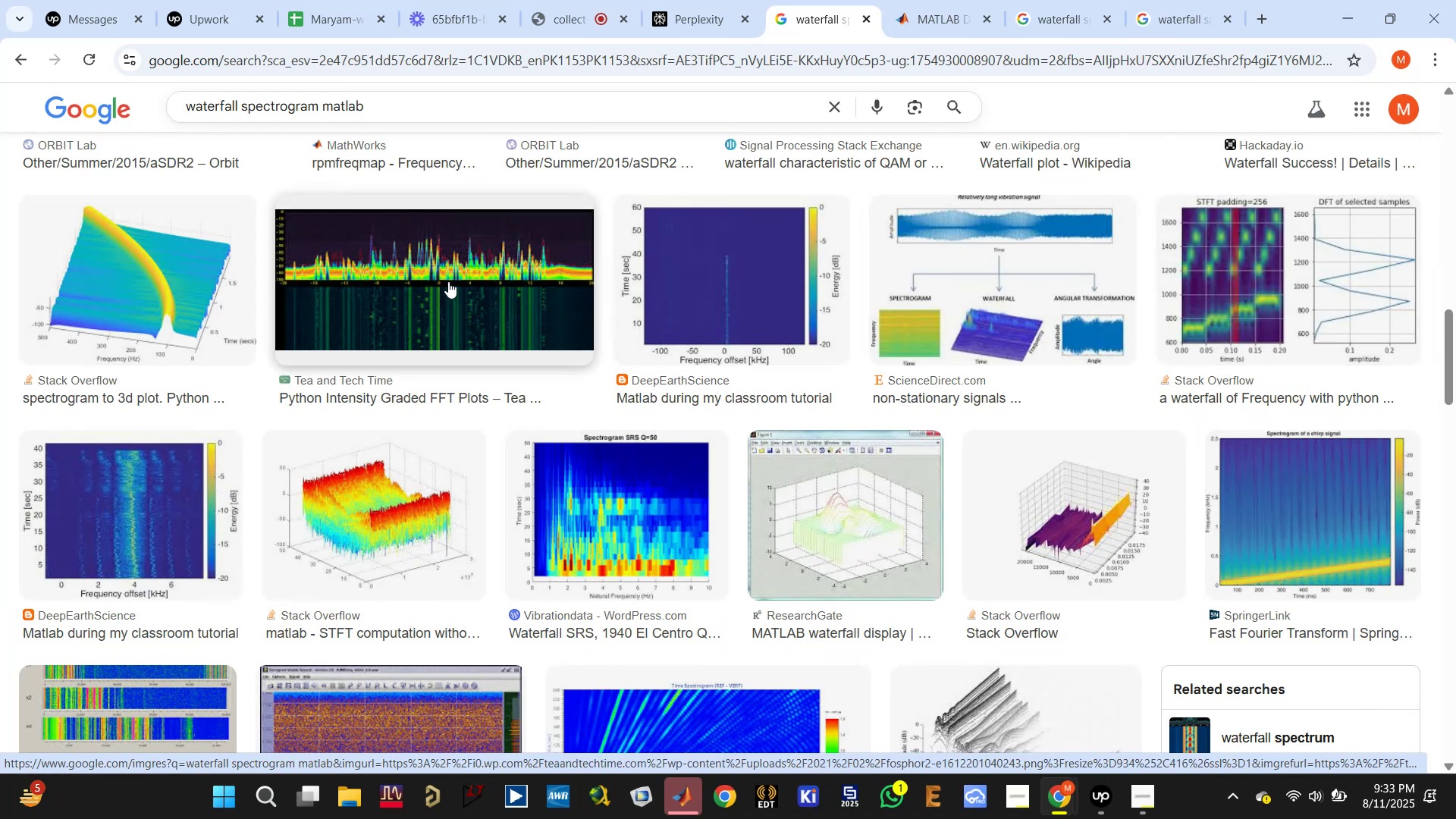 
wait(6.0)
 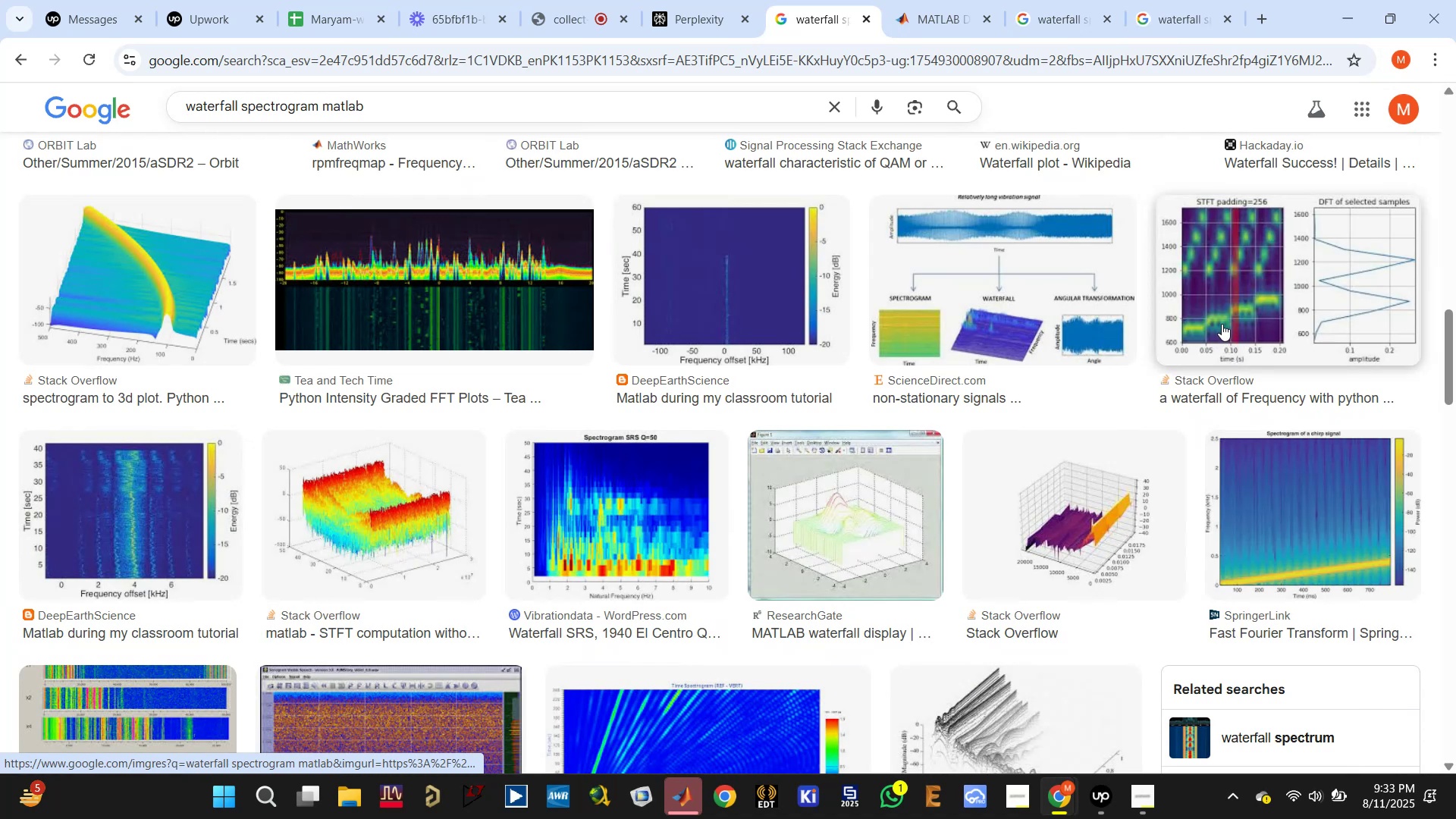 
left_click([517, 303])
 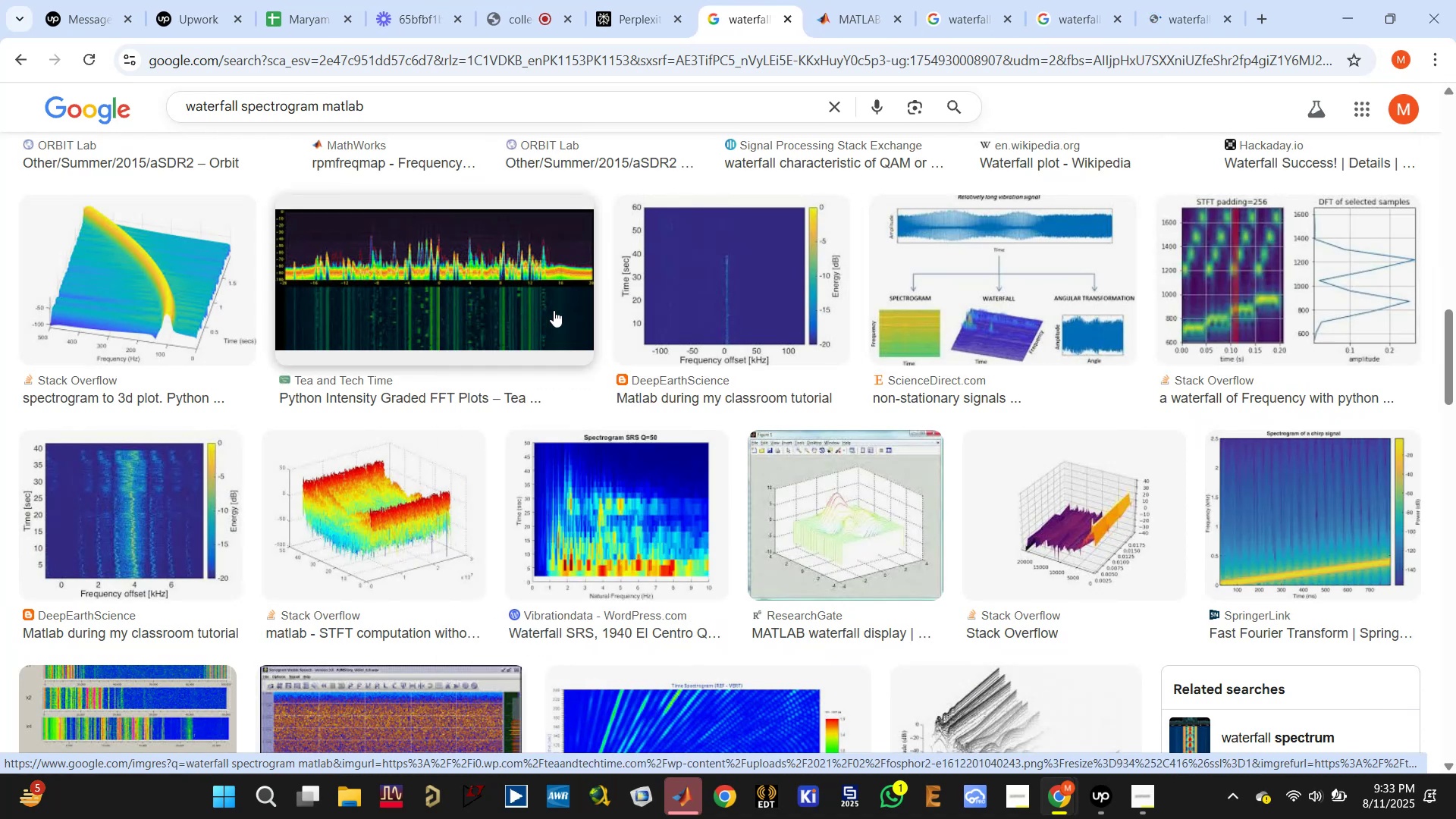 
left_click([829, 8])
 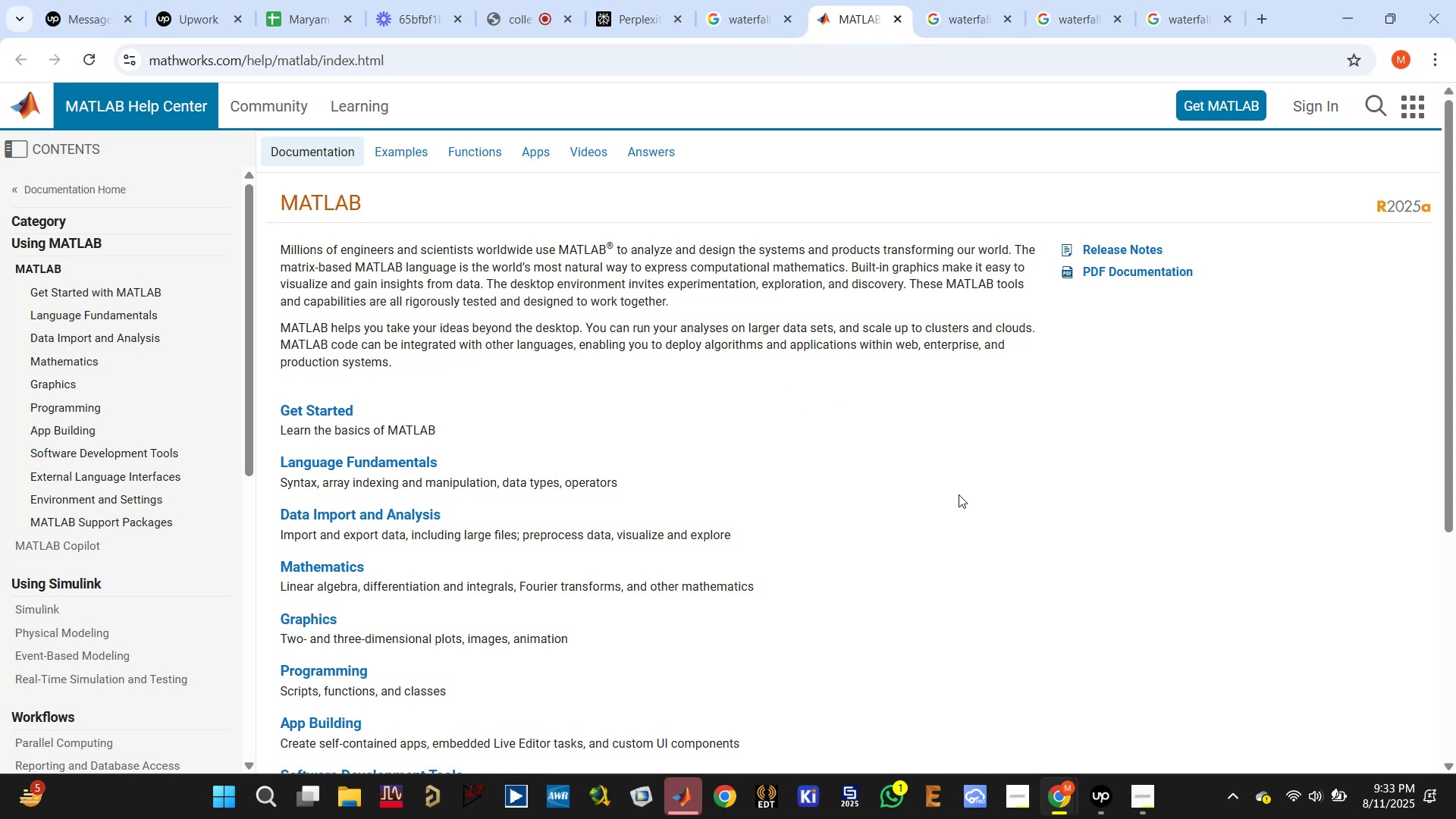 
wait(6.2)
 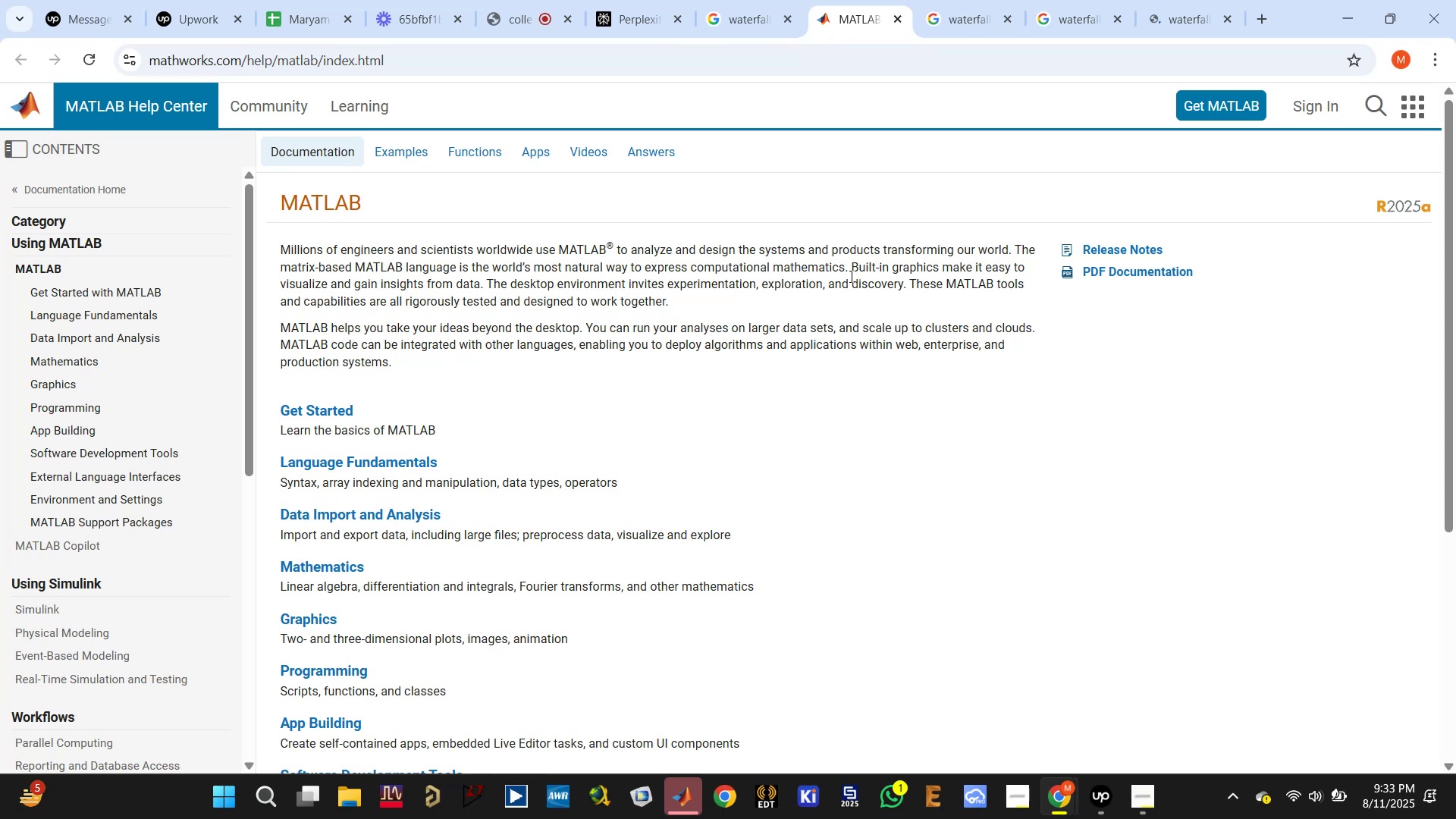 
left_click([965, 5])
 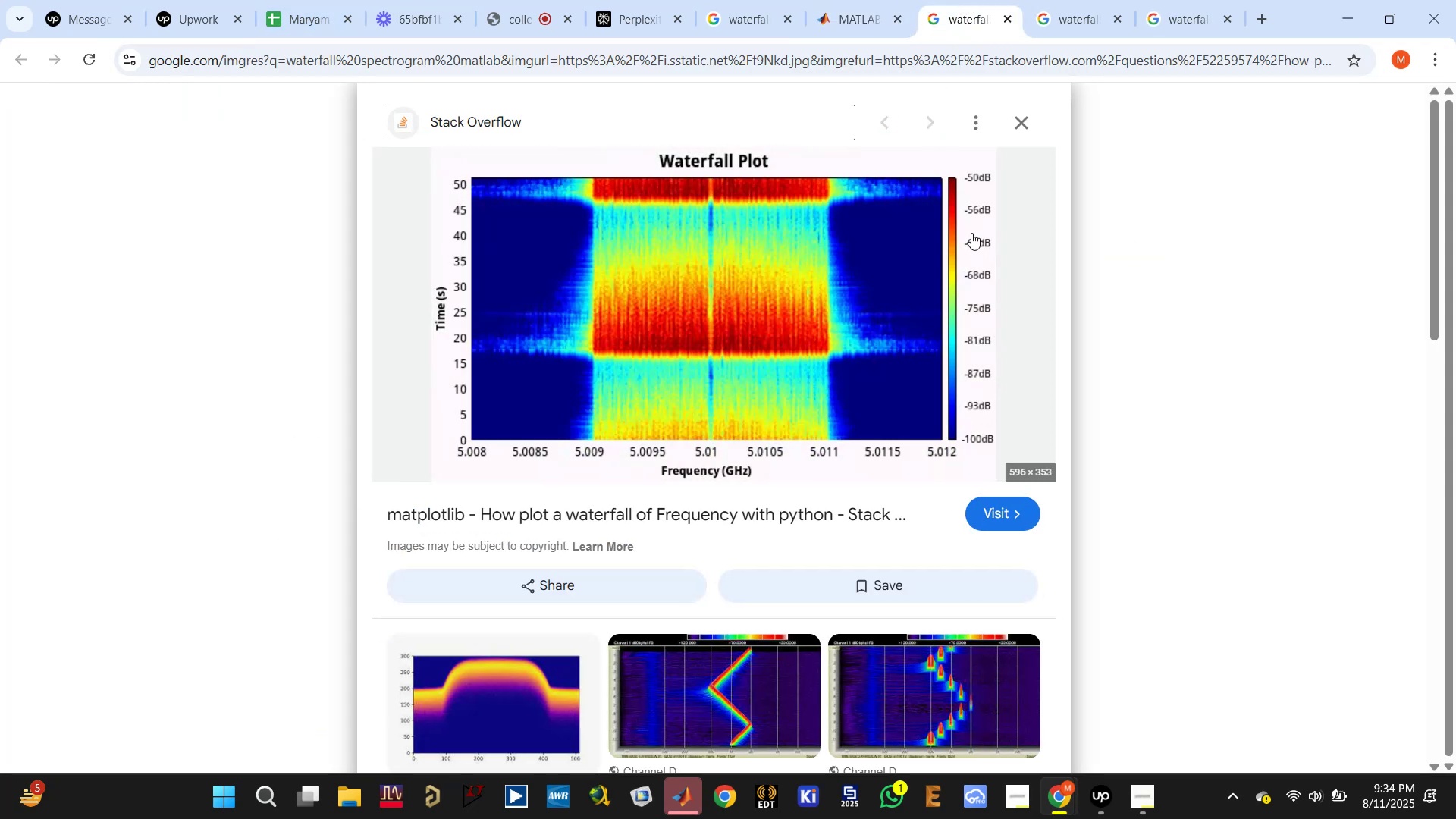 
wait(6.01)
 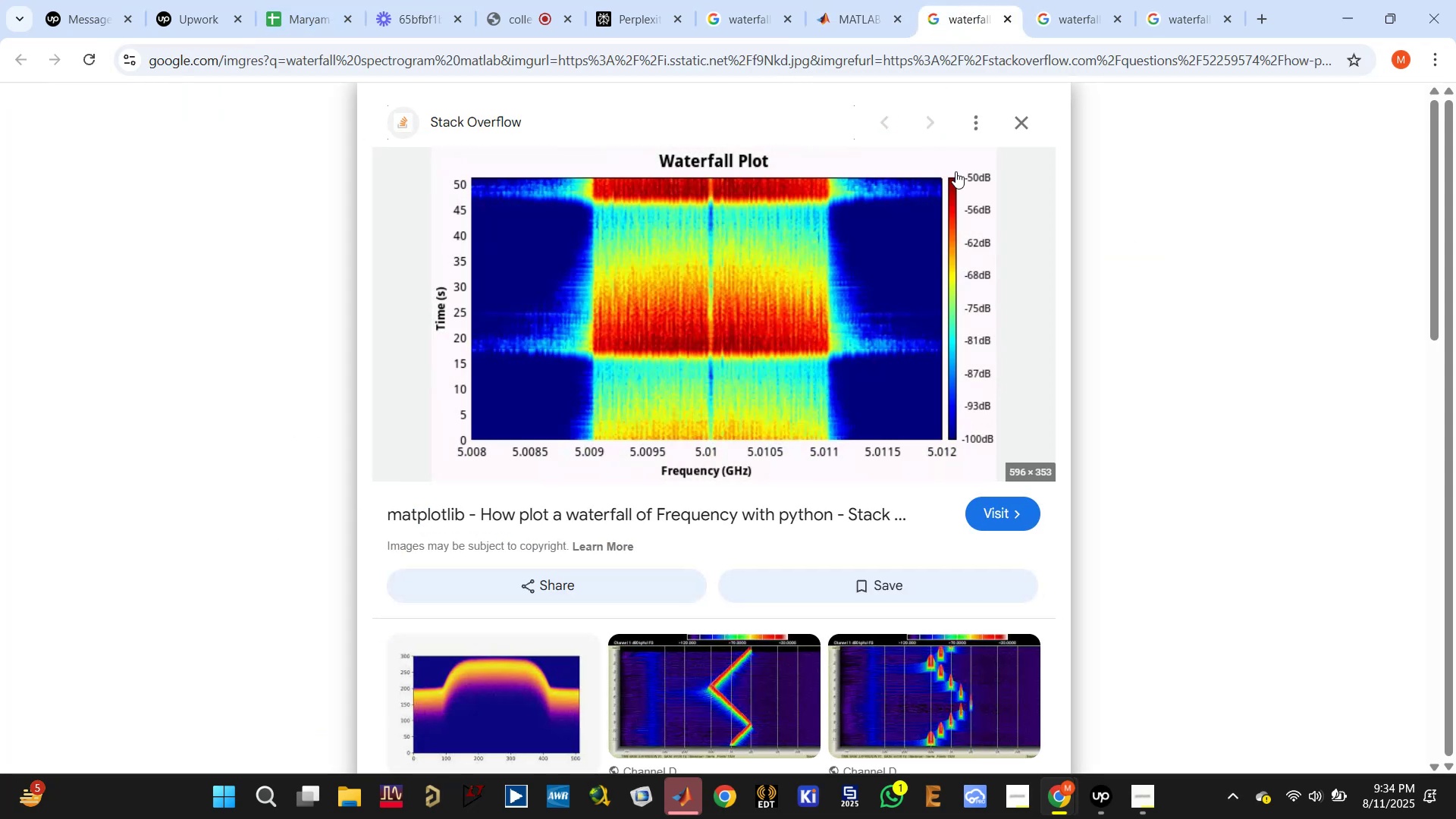 
scroll: coordinate [947, 247], scroll_direction: down, amount: 2.0
 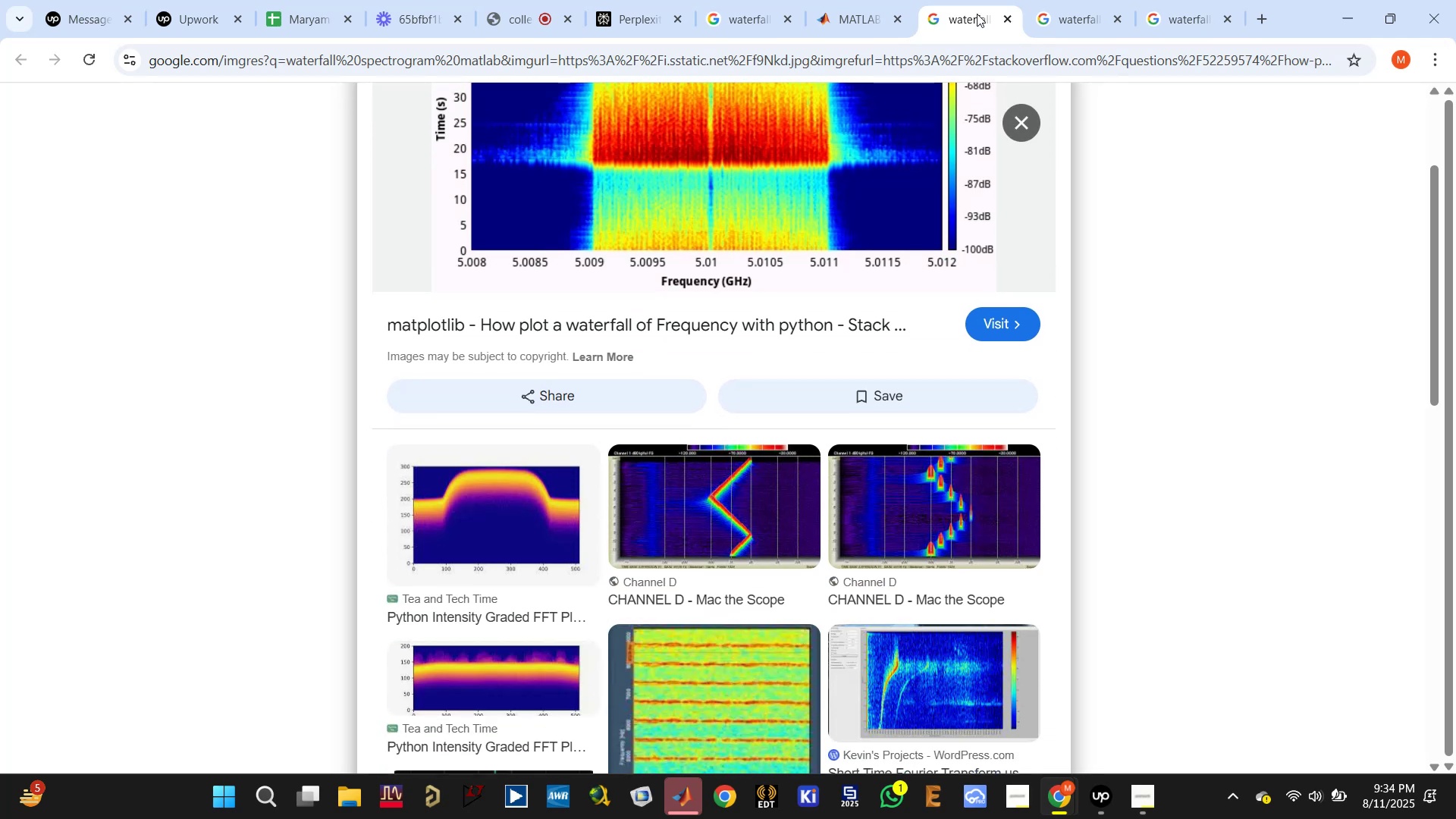 
left_click([1034, 0])
 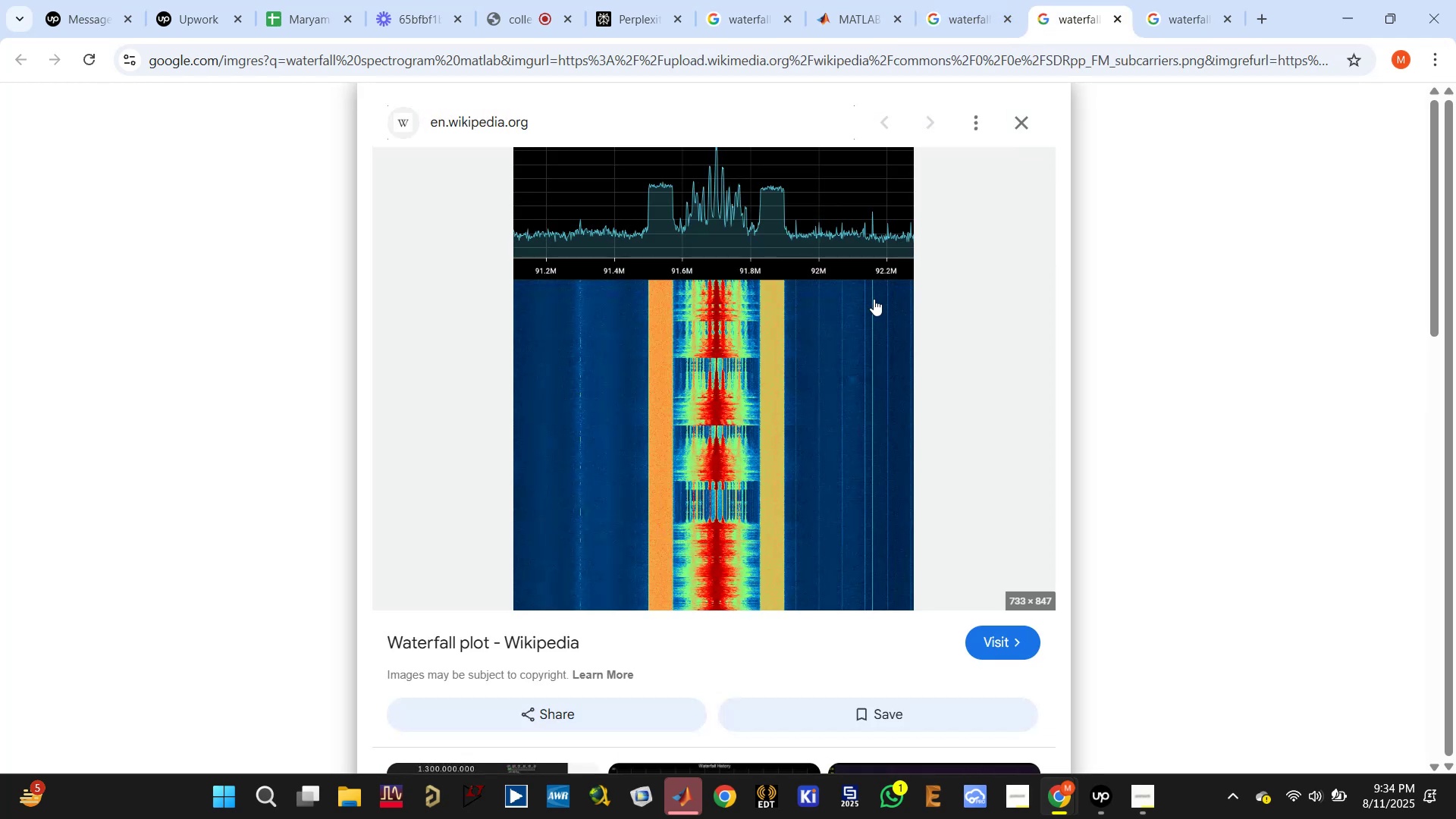 
scroll: coordinate [874, 299], scroll_direction: down, amount: 3.0
 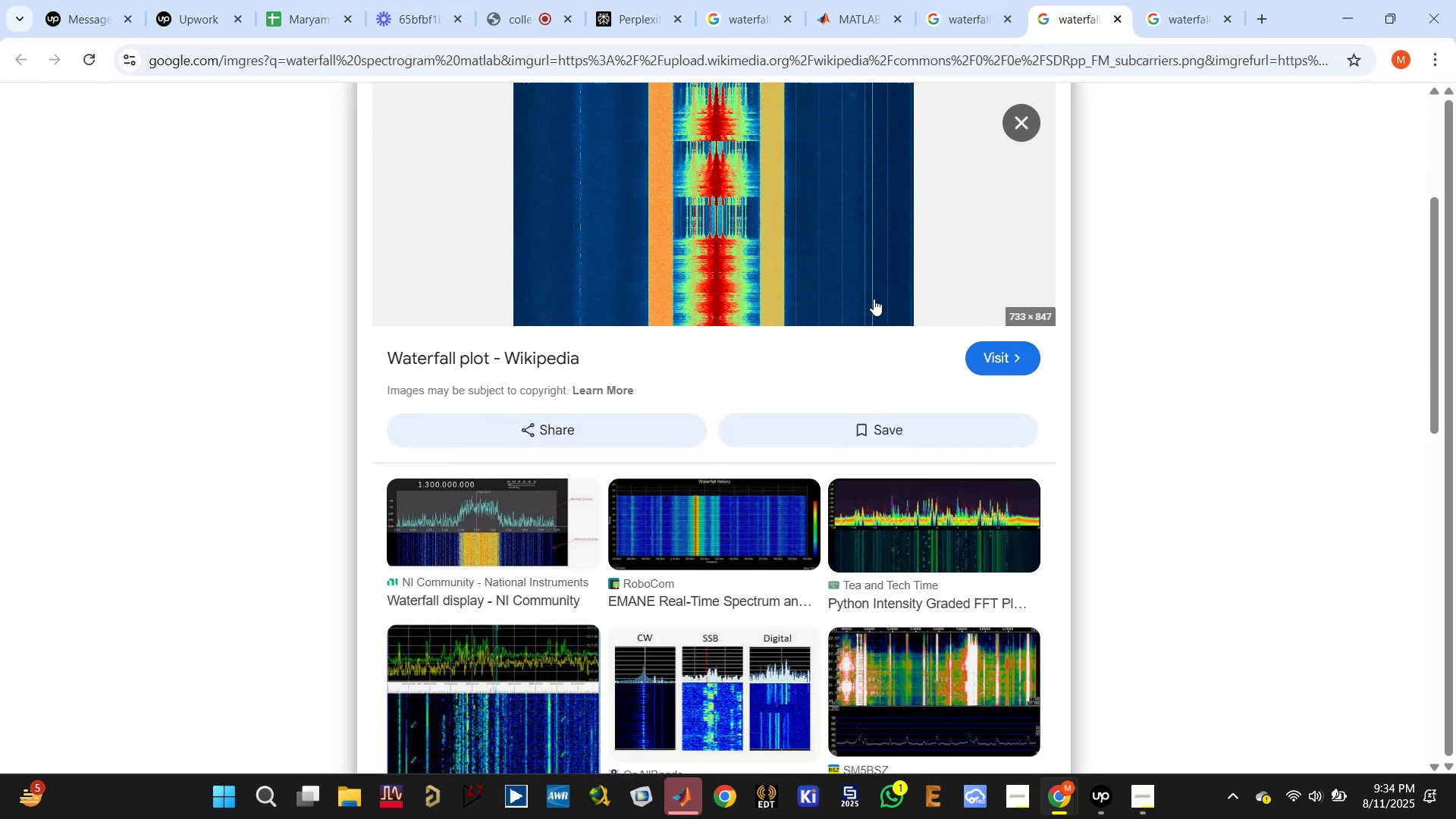 
scroll: coordinate [874, 298], scroll_direction: up, amount: 4.0
 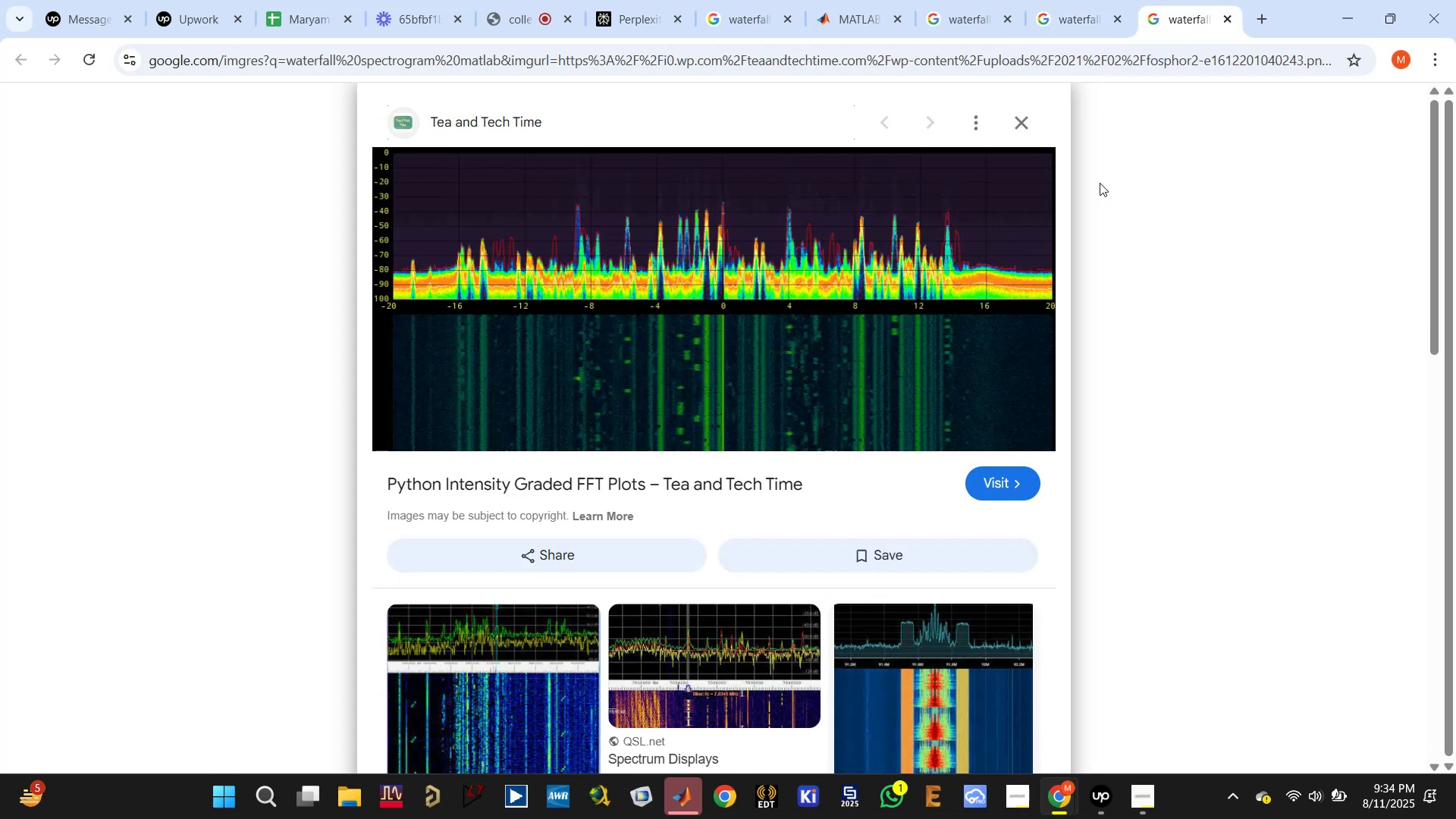 
wait(6.79)
 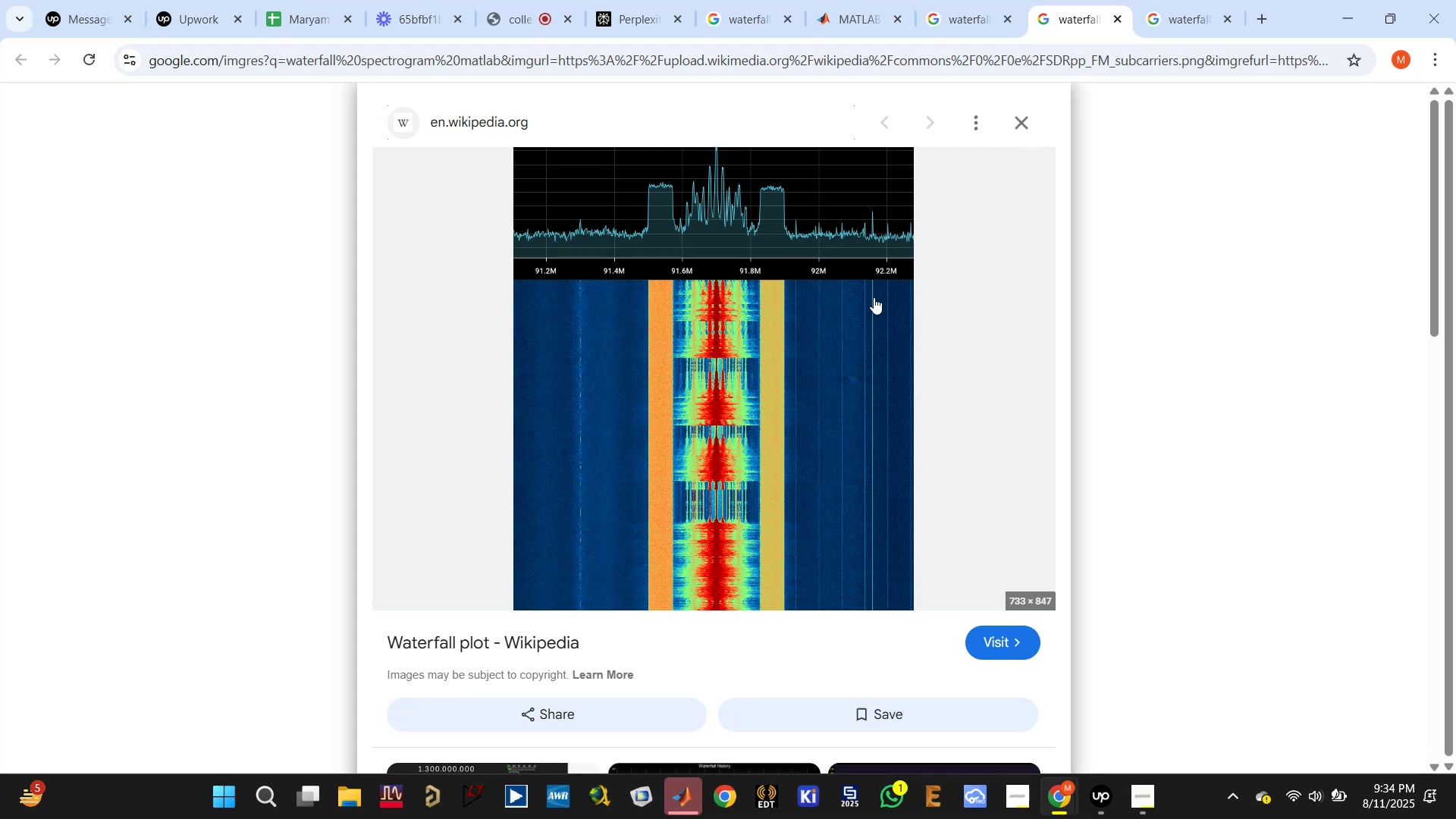 
scroll: coordinate [1112, 193], scroll_direction: down, amount: 6.0
 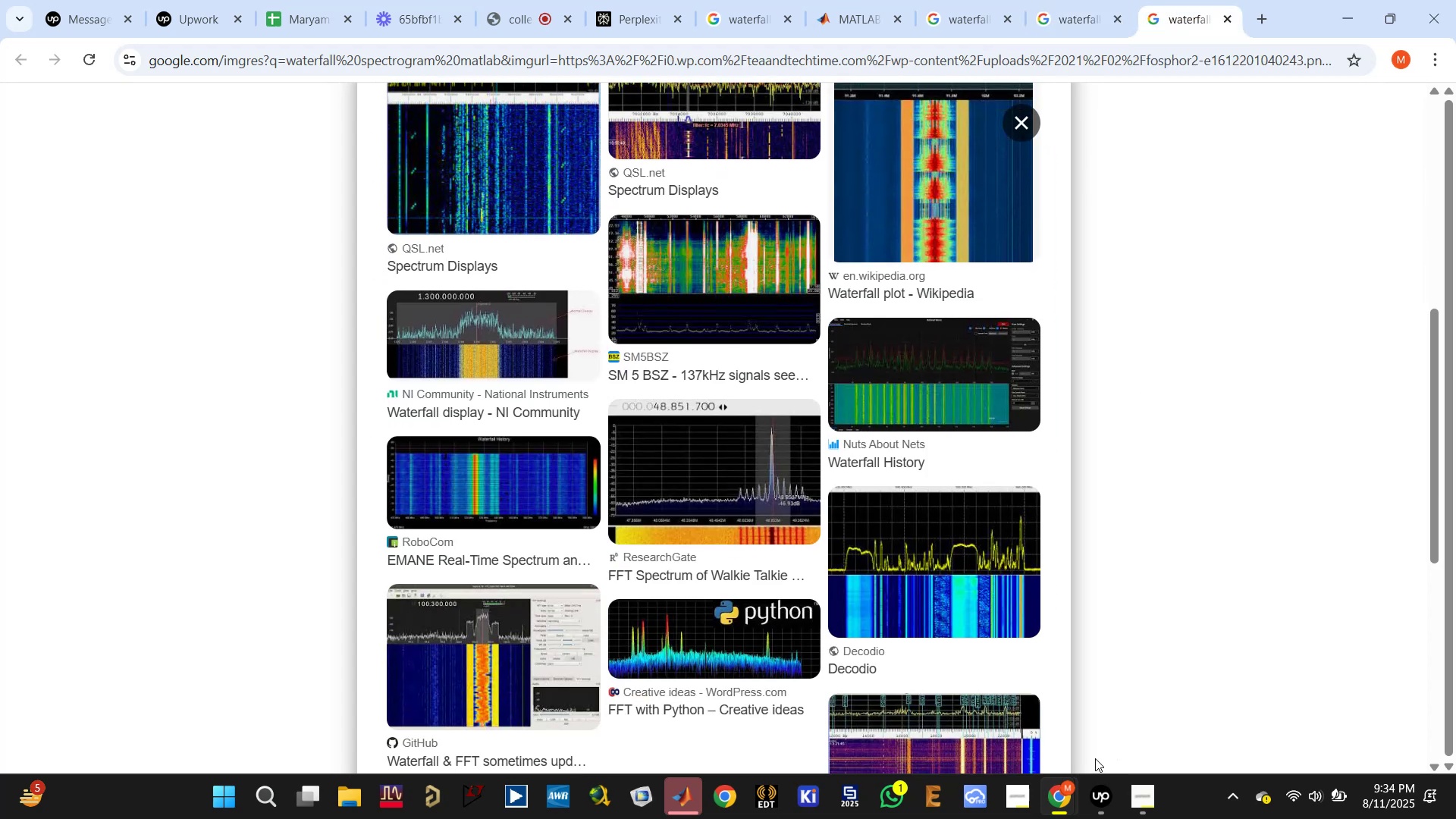 
left_click([676, 792])
 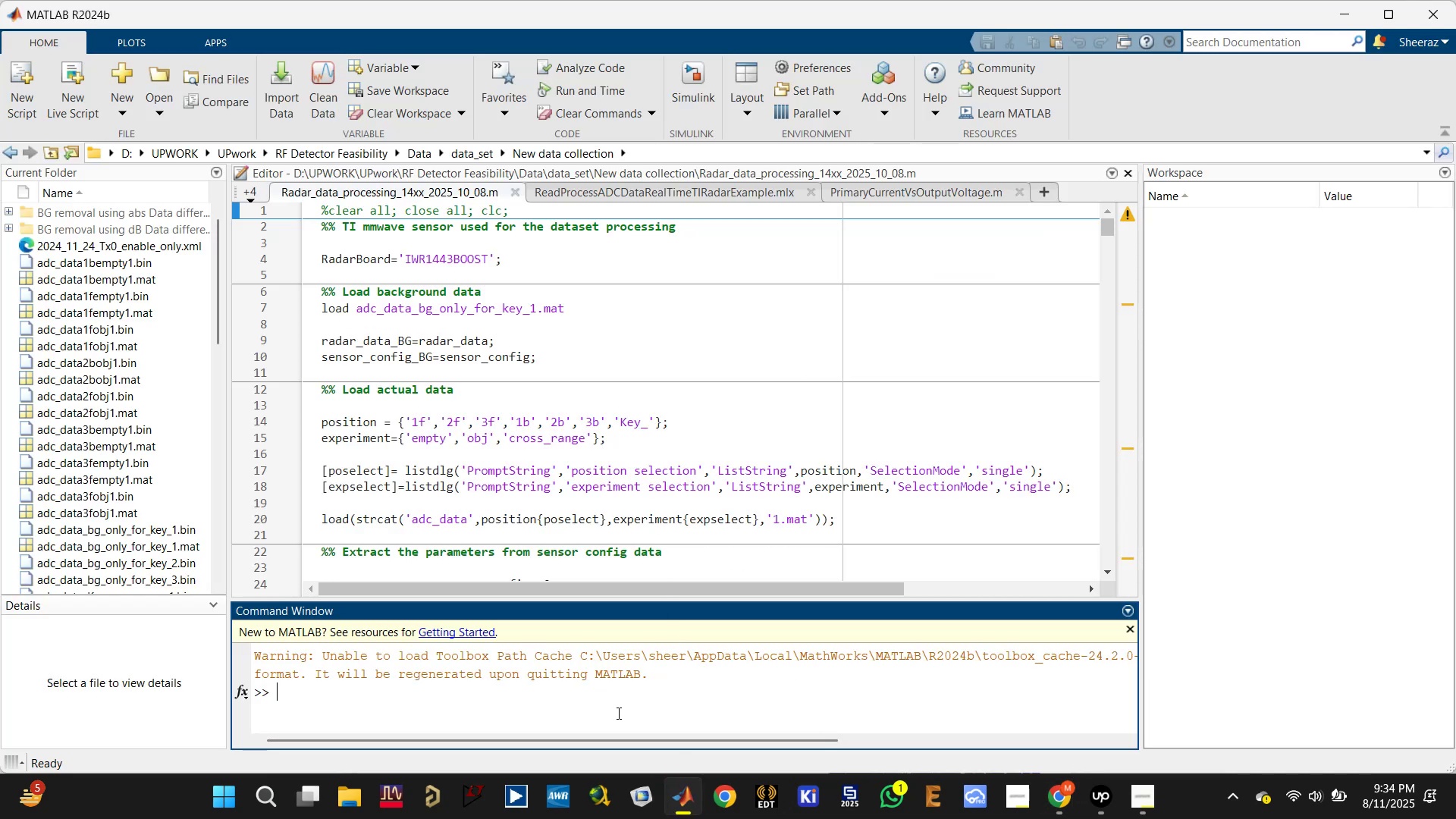 
type(clc)
 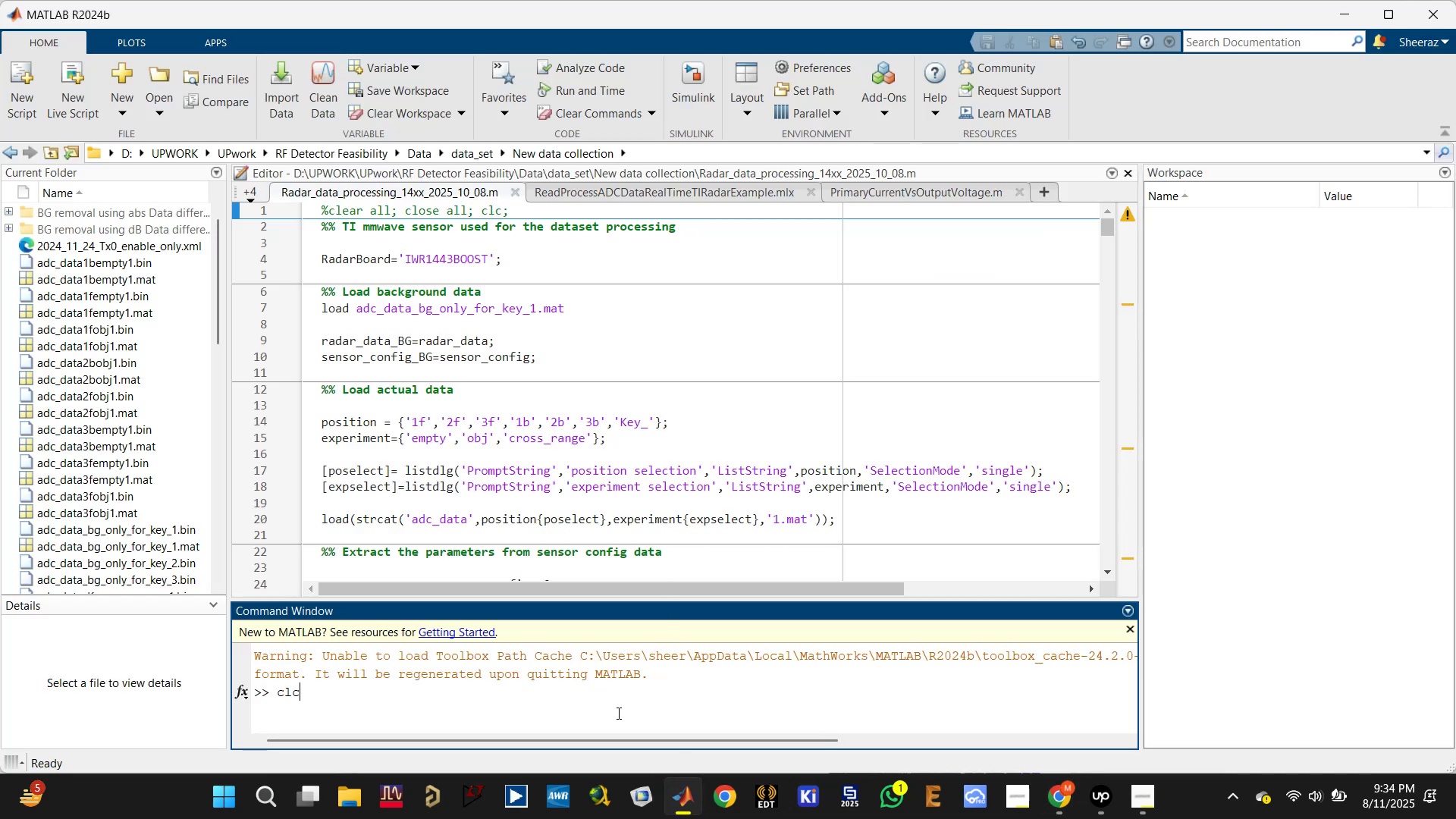 
key(Enter)
 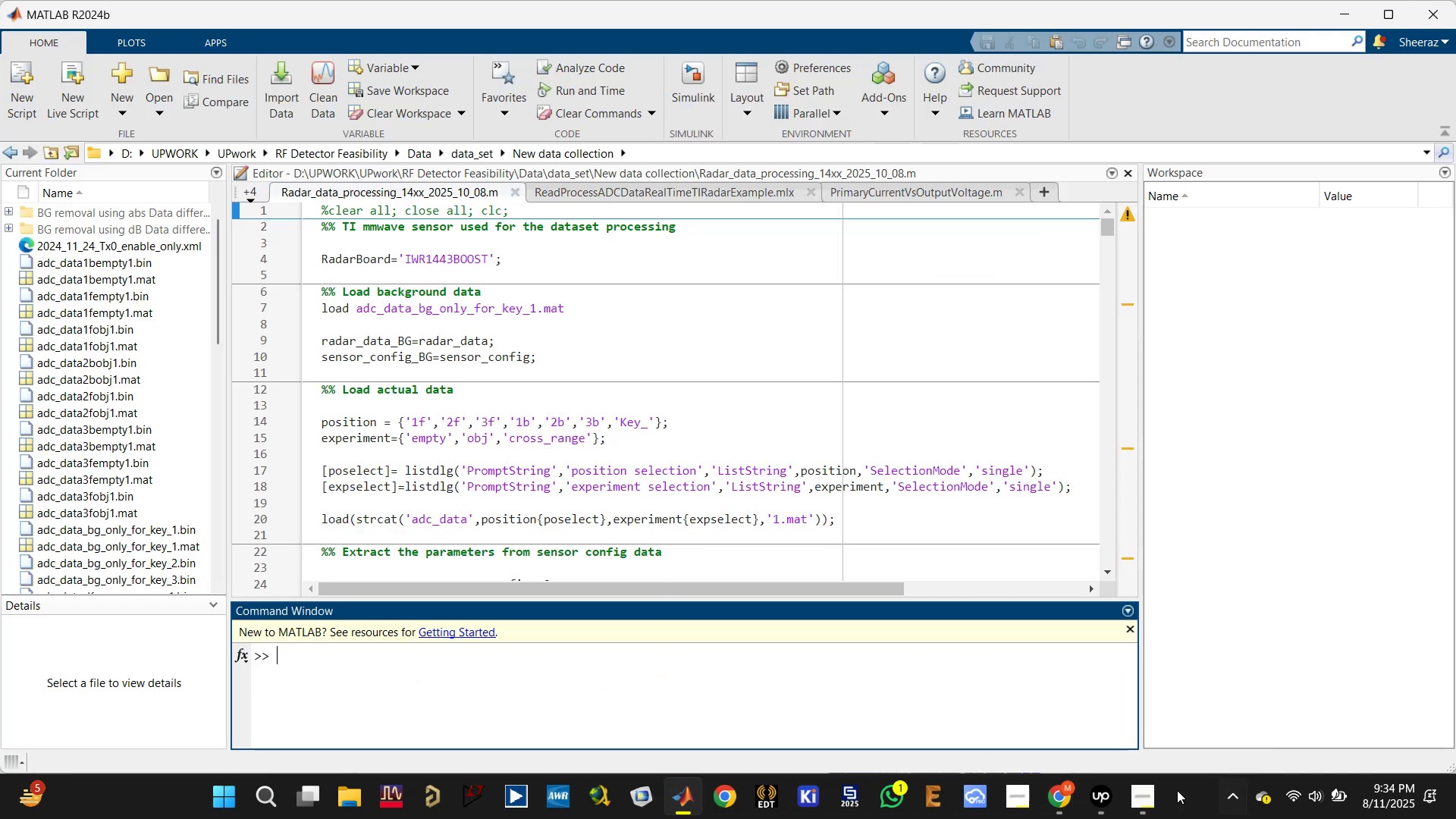 
left_click([1093, 817])
 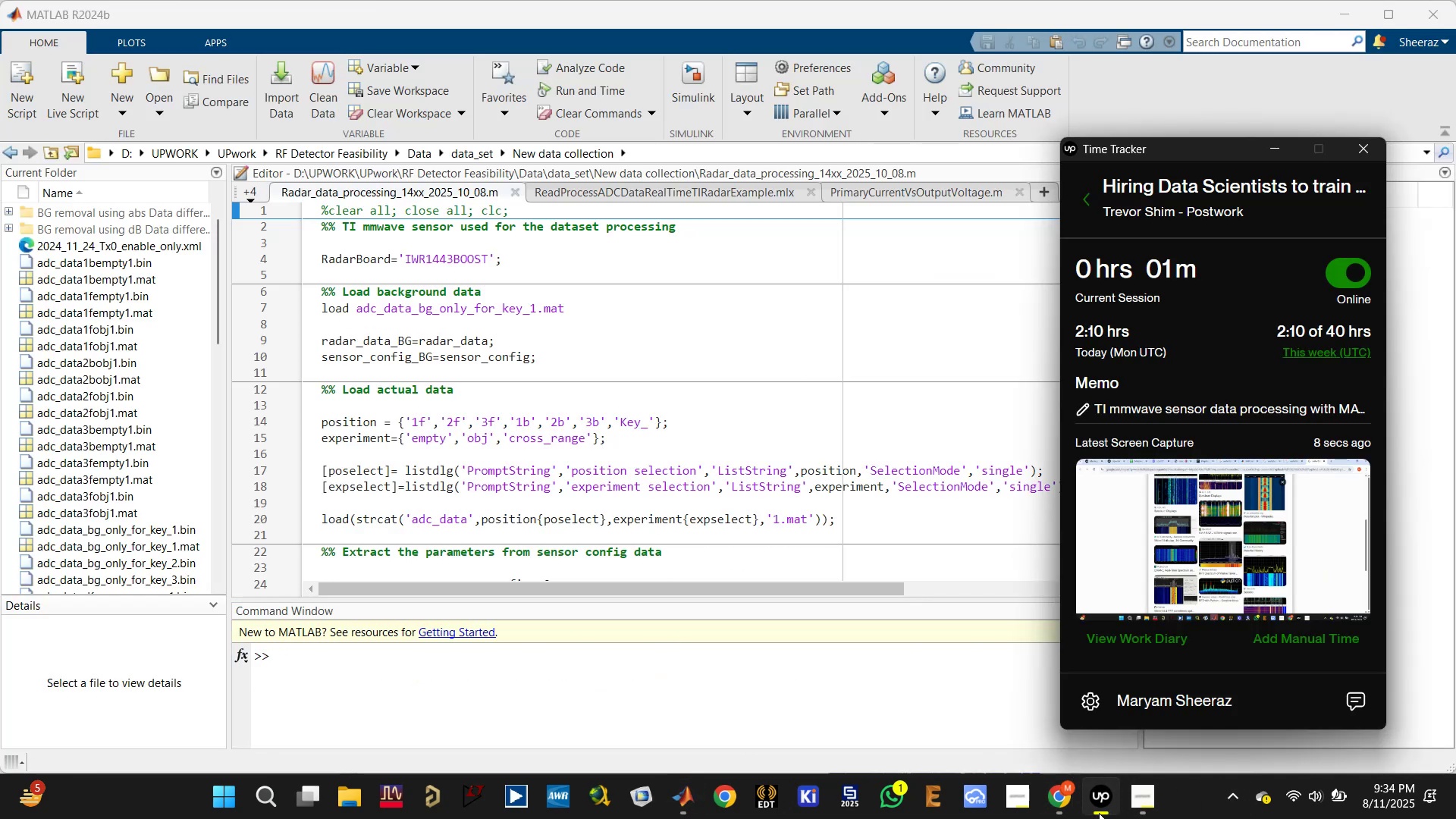 
left_click([1099, 813])
 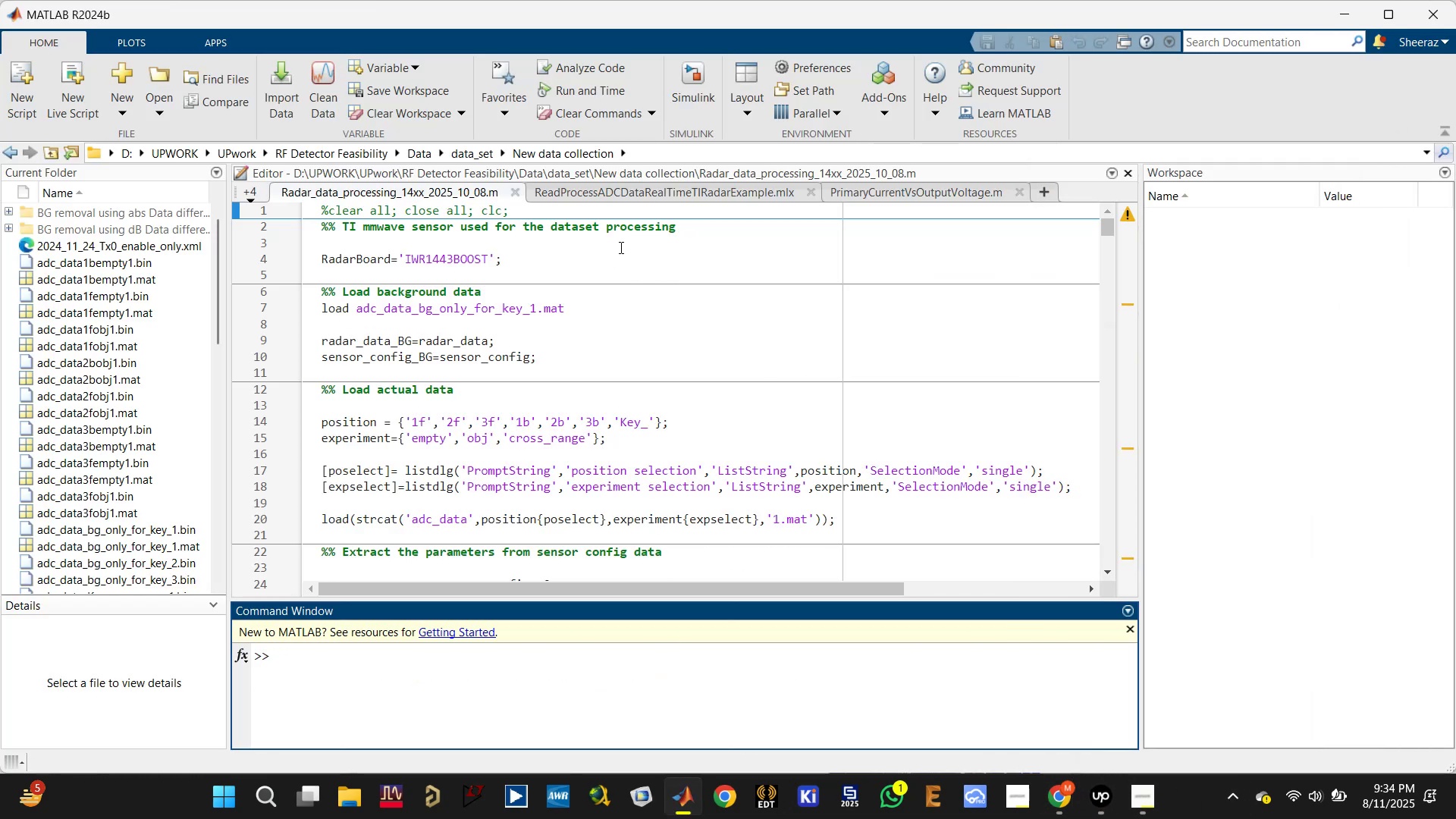 
left_click([613, 319])
 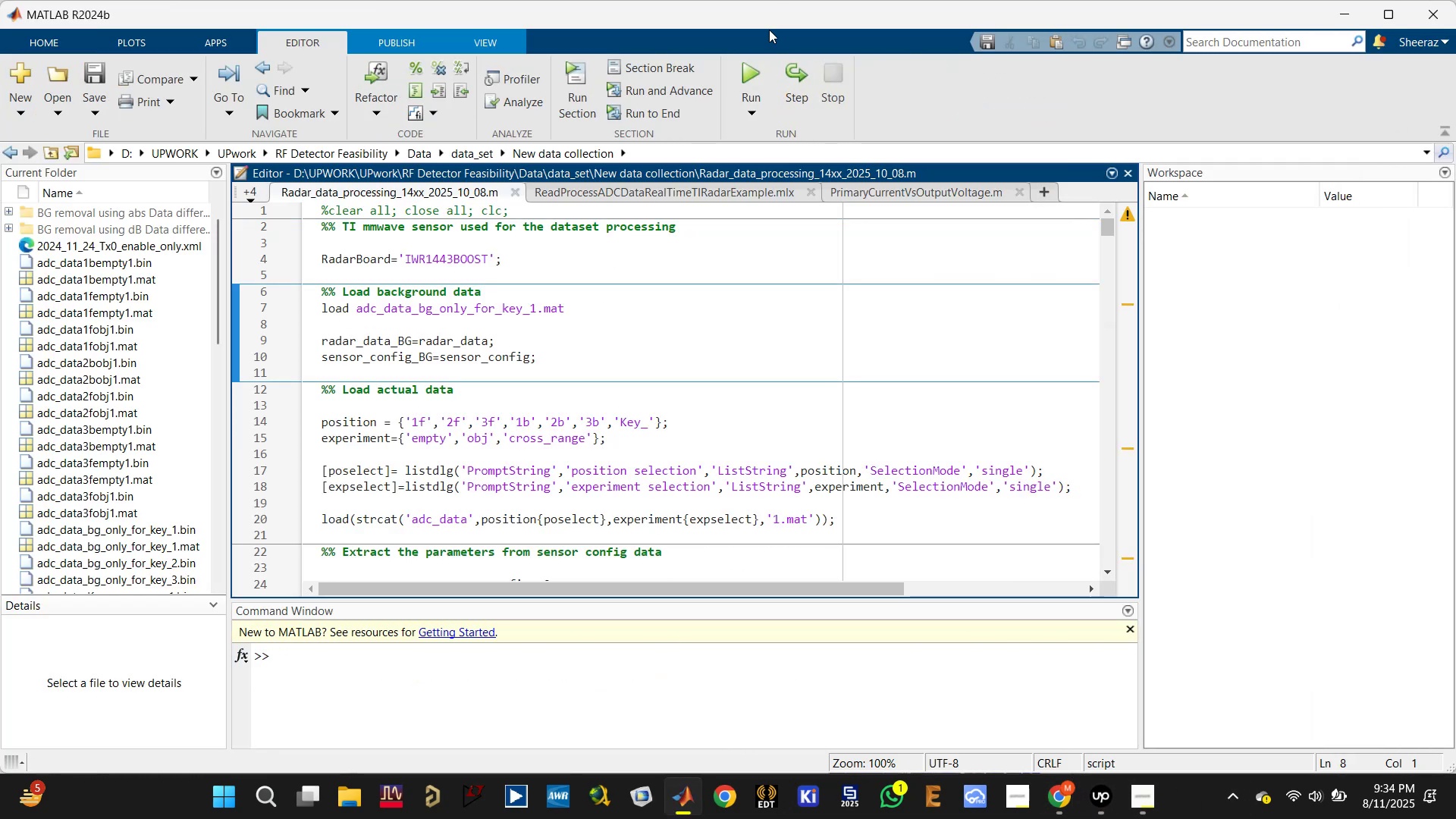 
left_click([757, 69])
 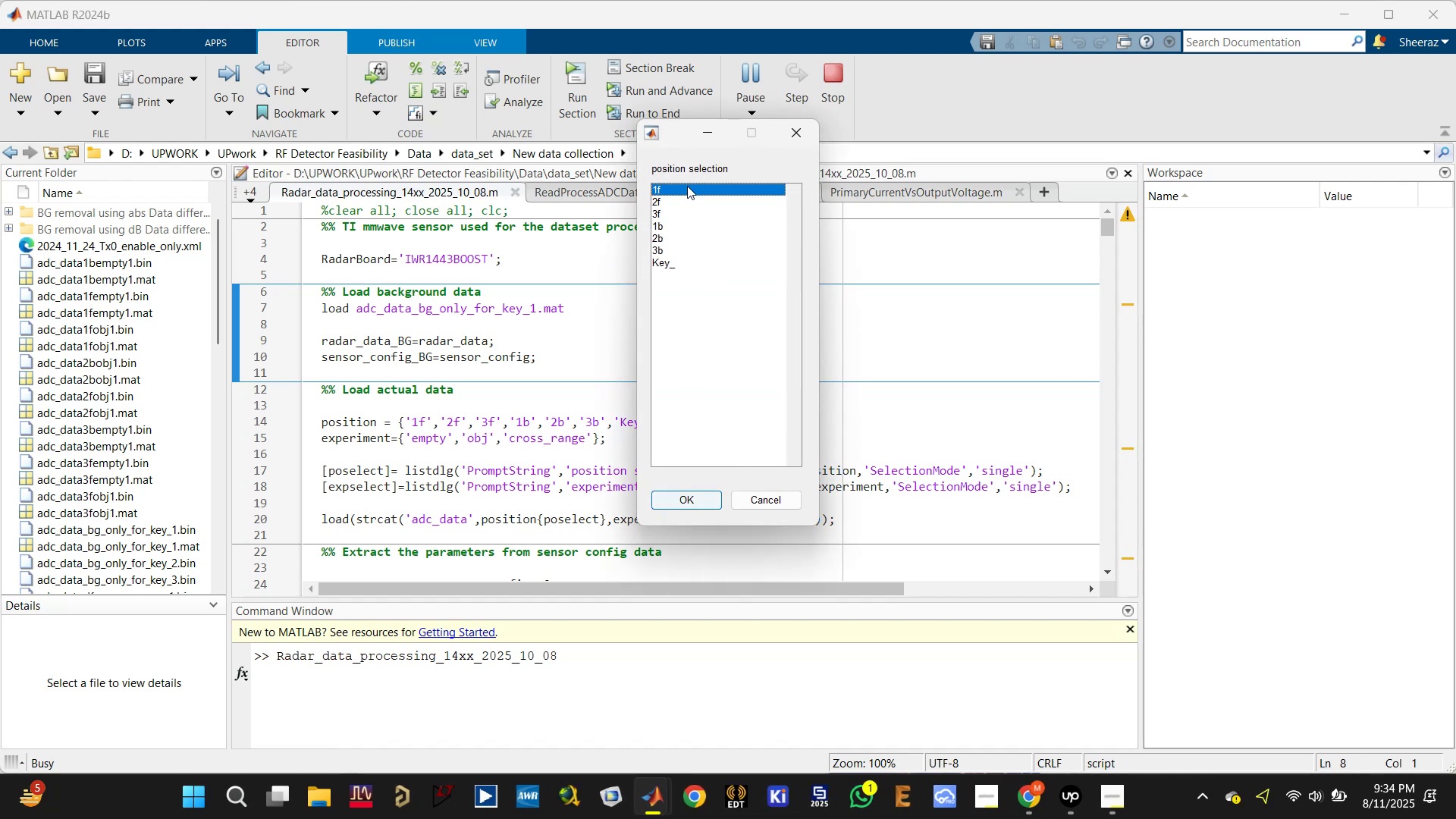 
wait(5.25)
 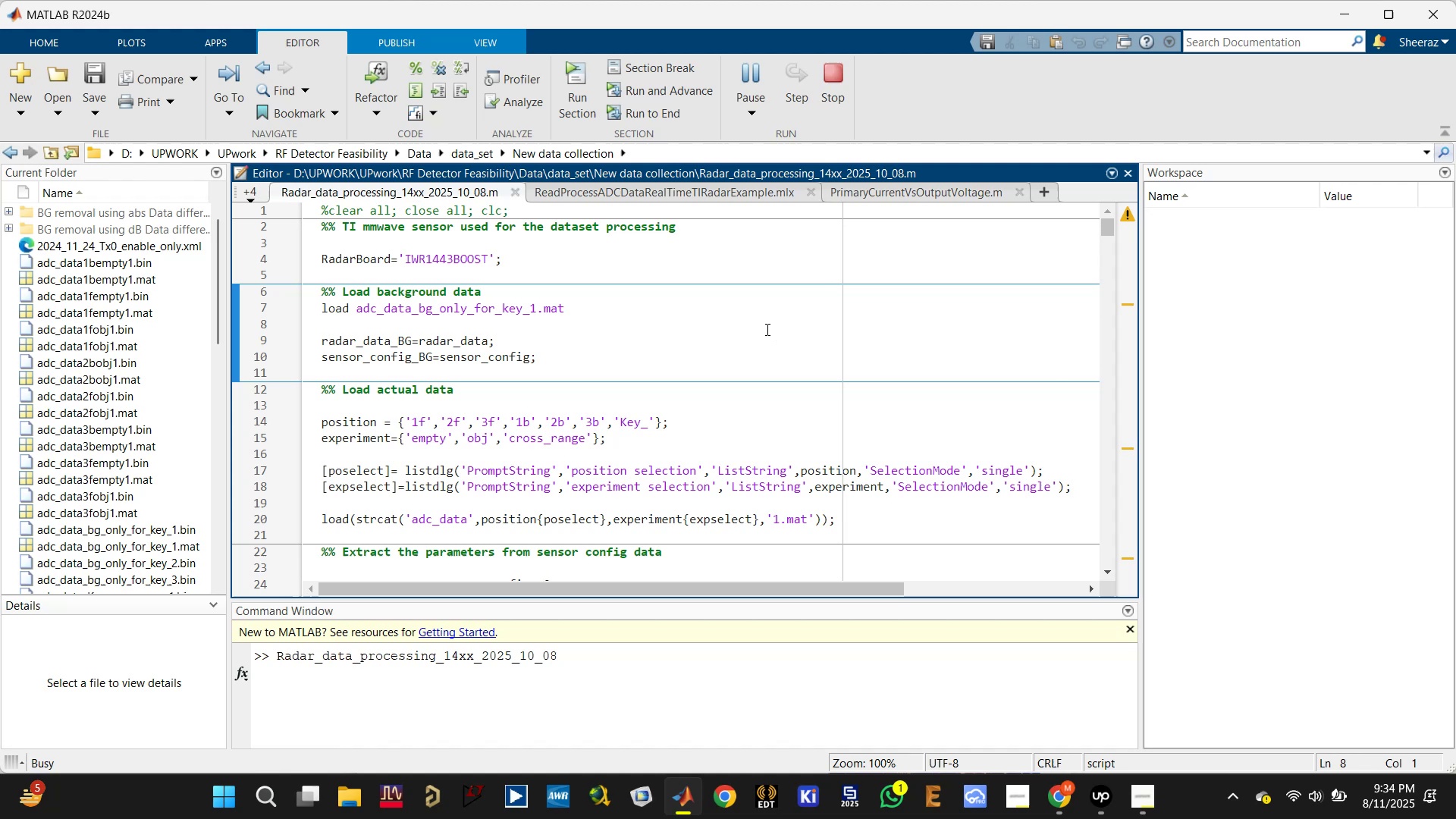 
double_click([697, 185])
 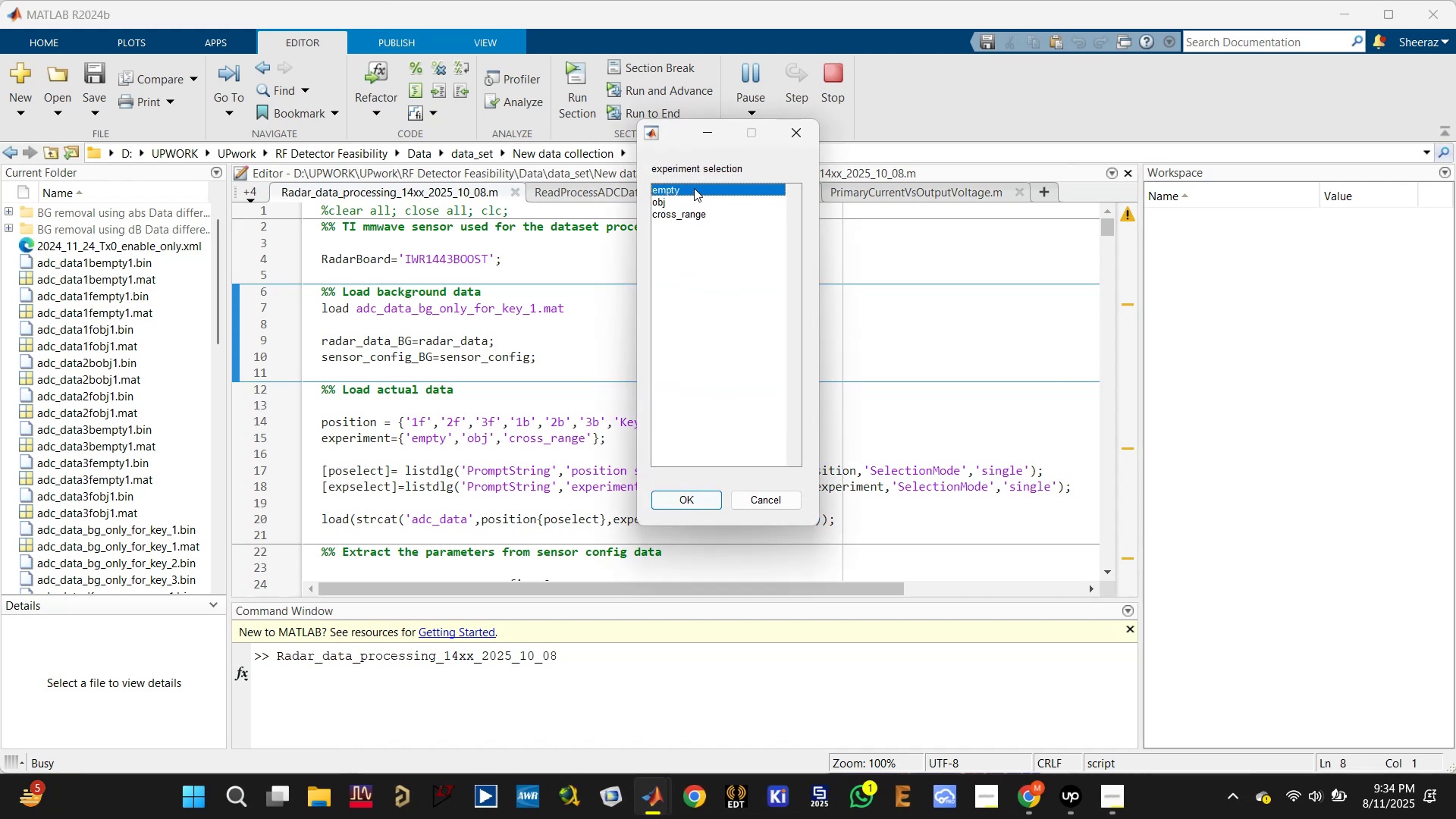 
double_click([687, 201])
 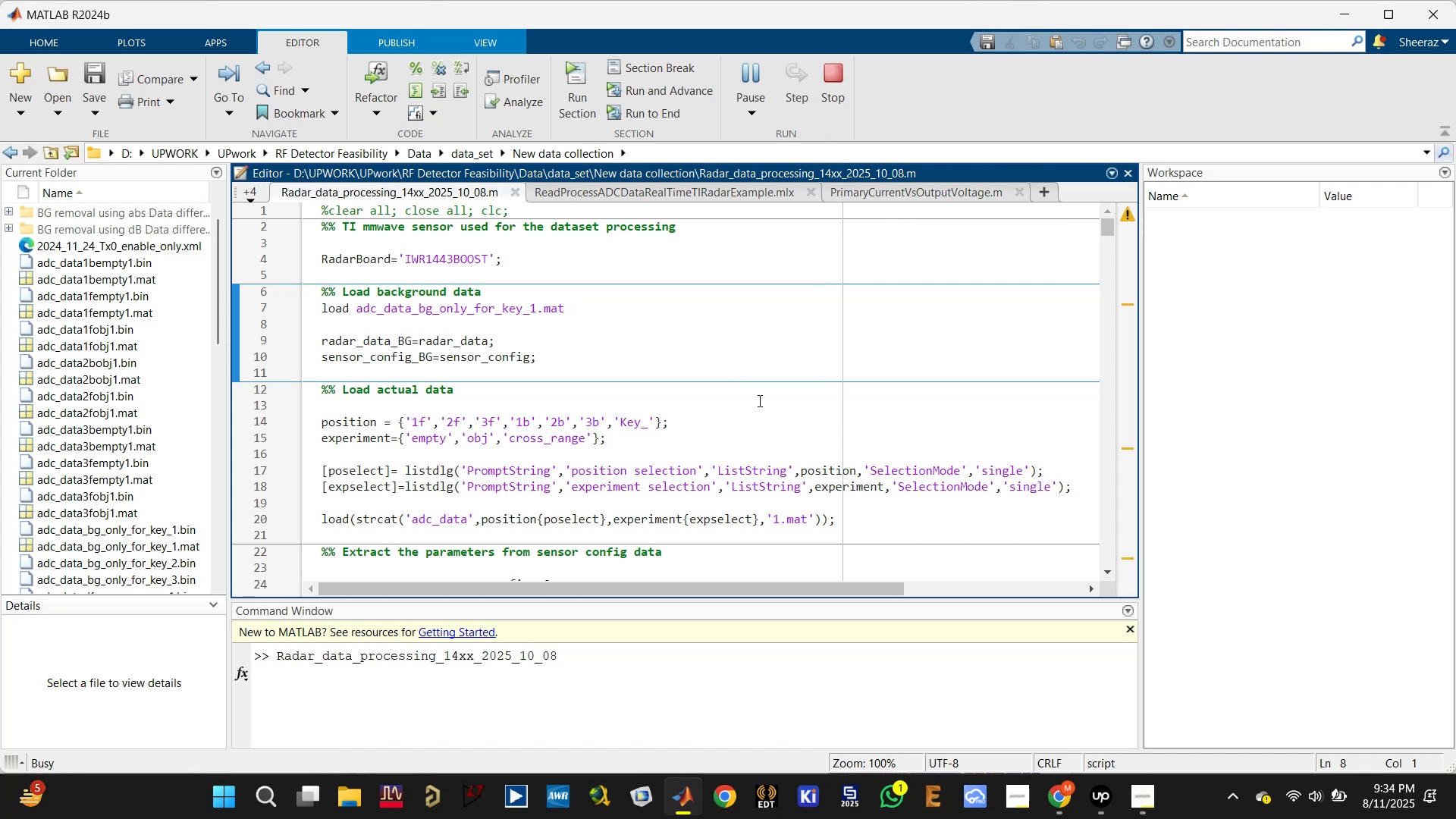 
wait(5.09)
 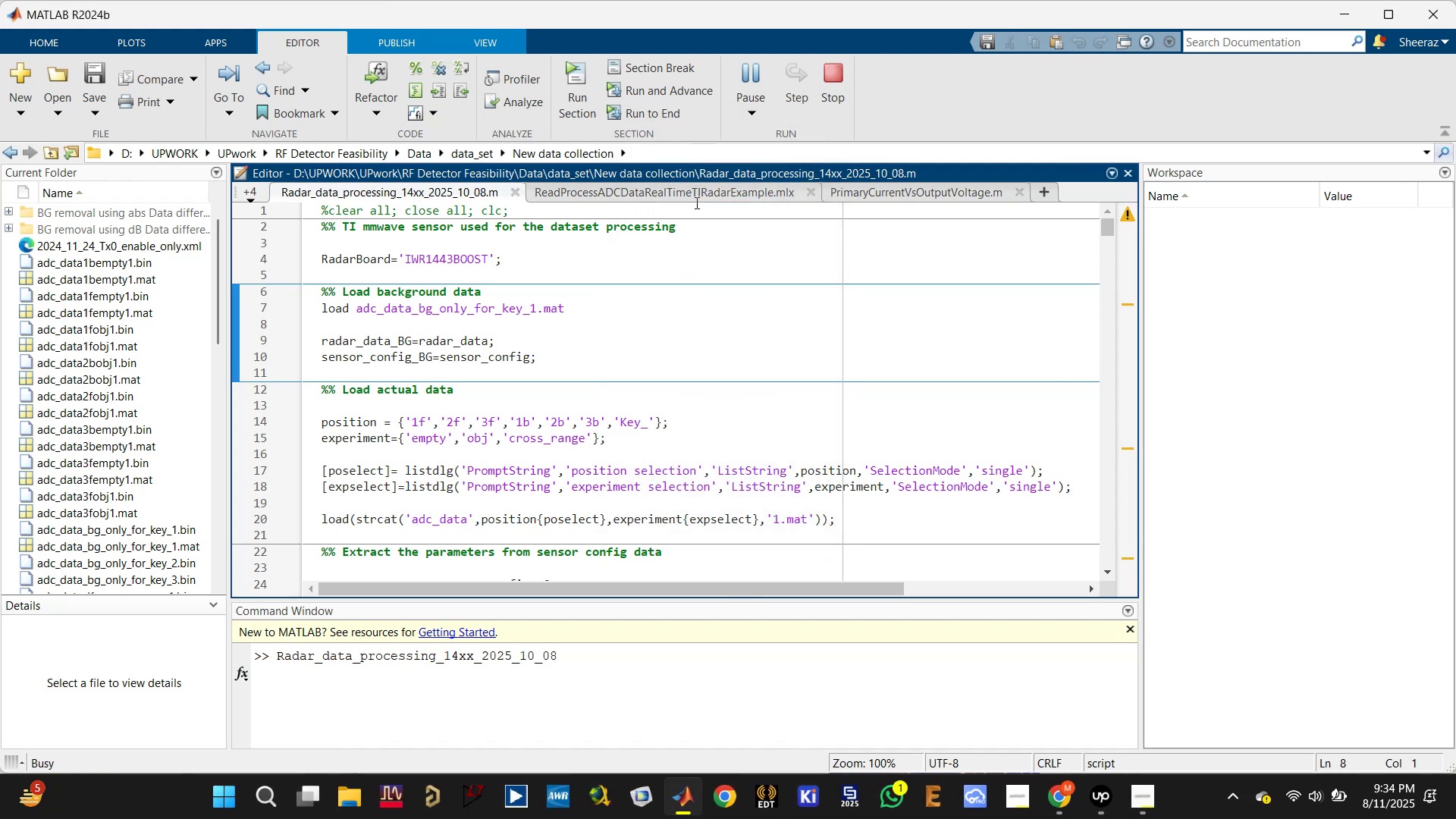 
scroll: coordinate [714, 419], scroll_direction: down, amount: 36.0
 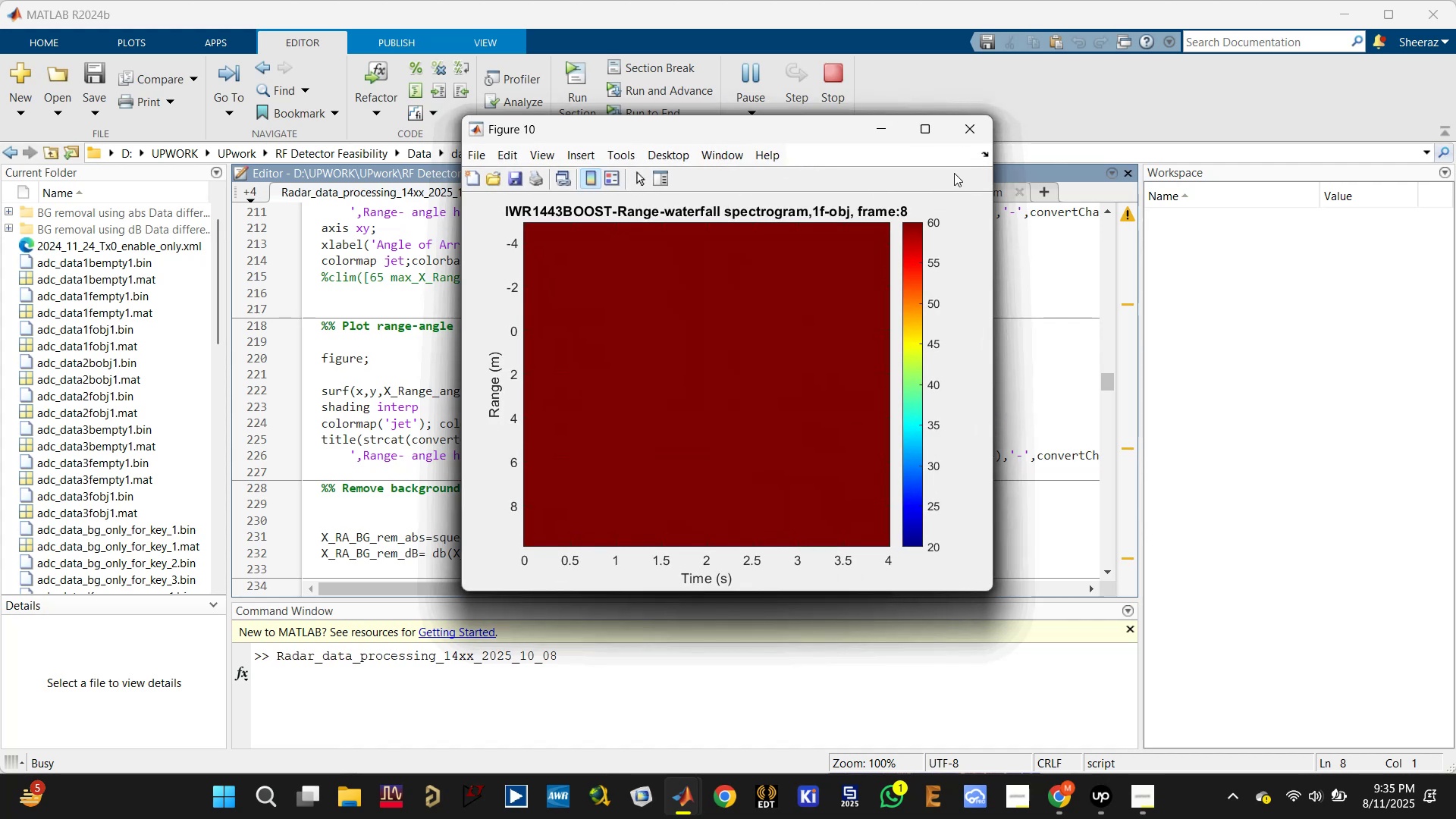 
wait(22.78)
 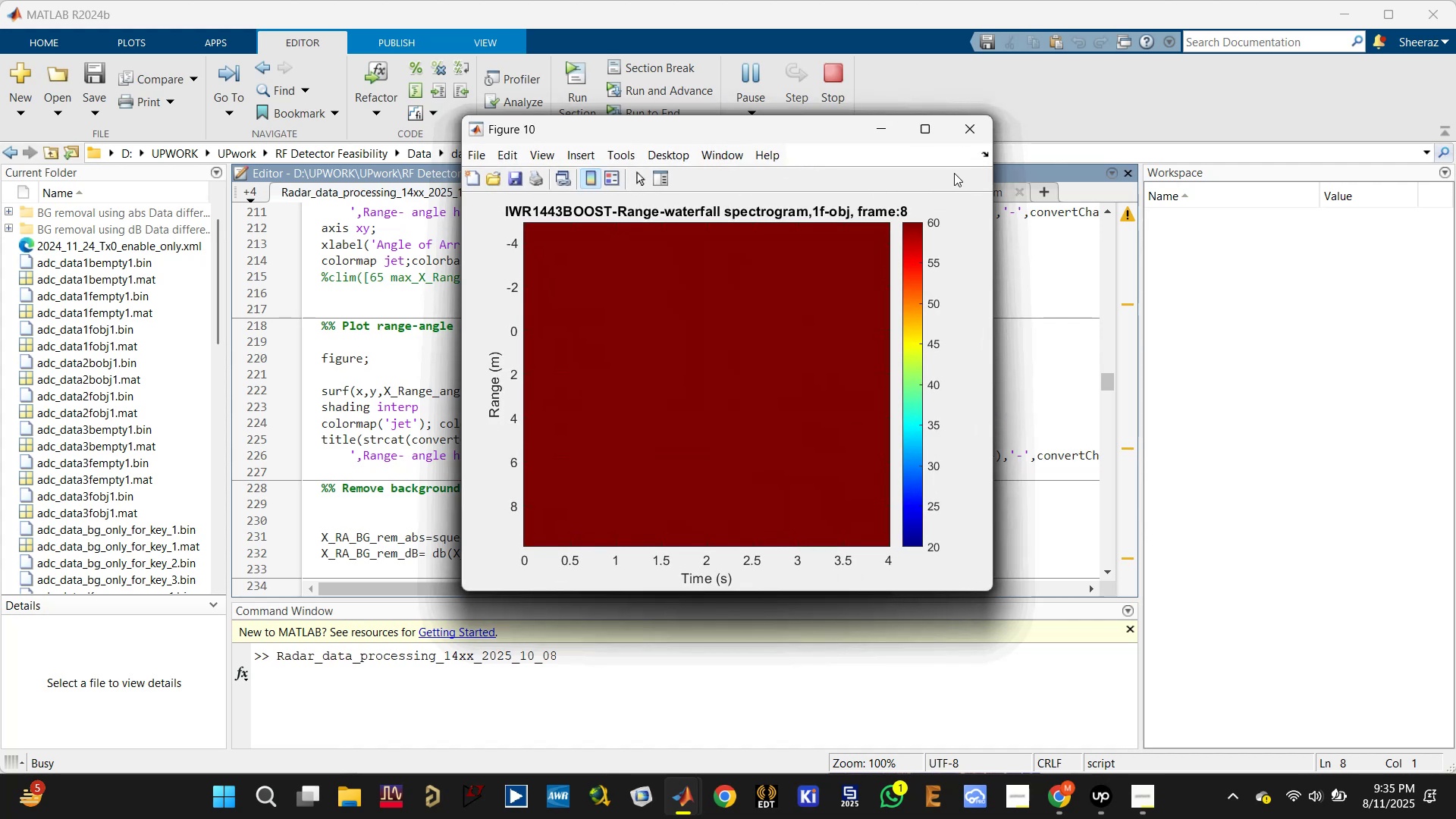 
left_click([959, 138])
 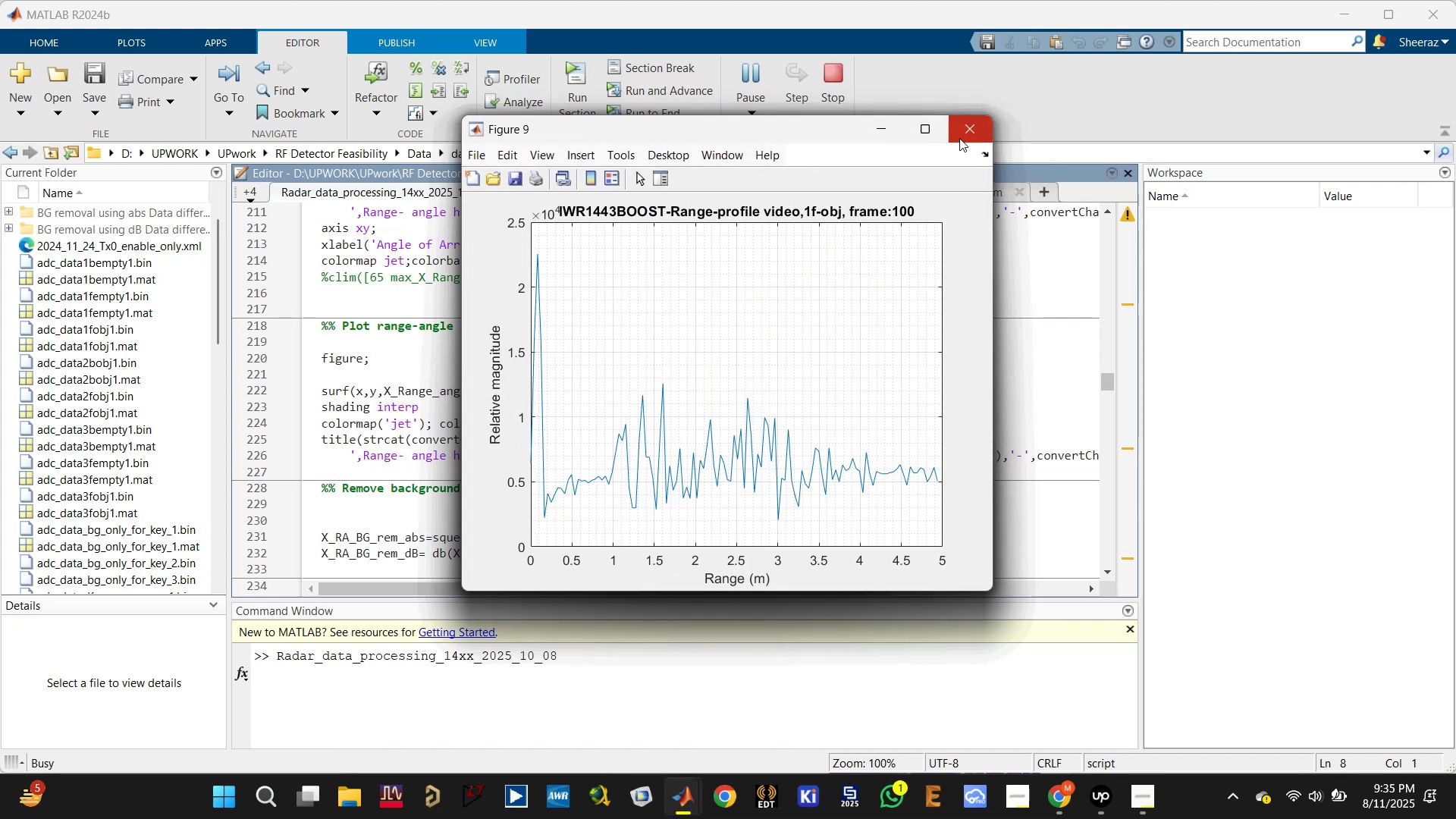 
left_click([959, 138])
 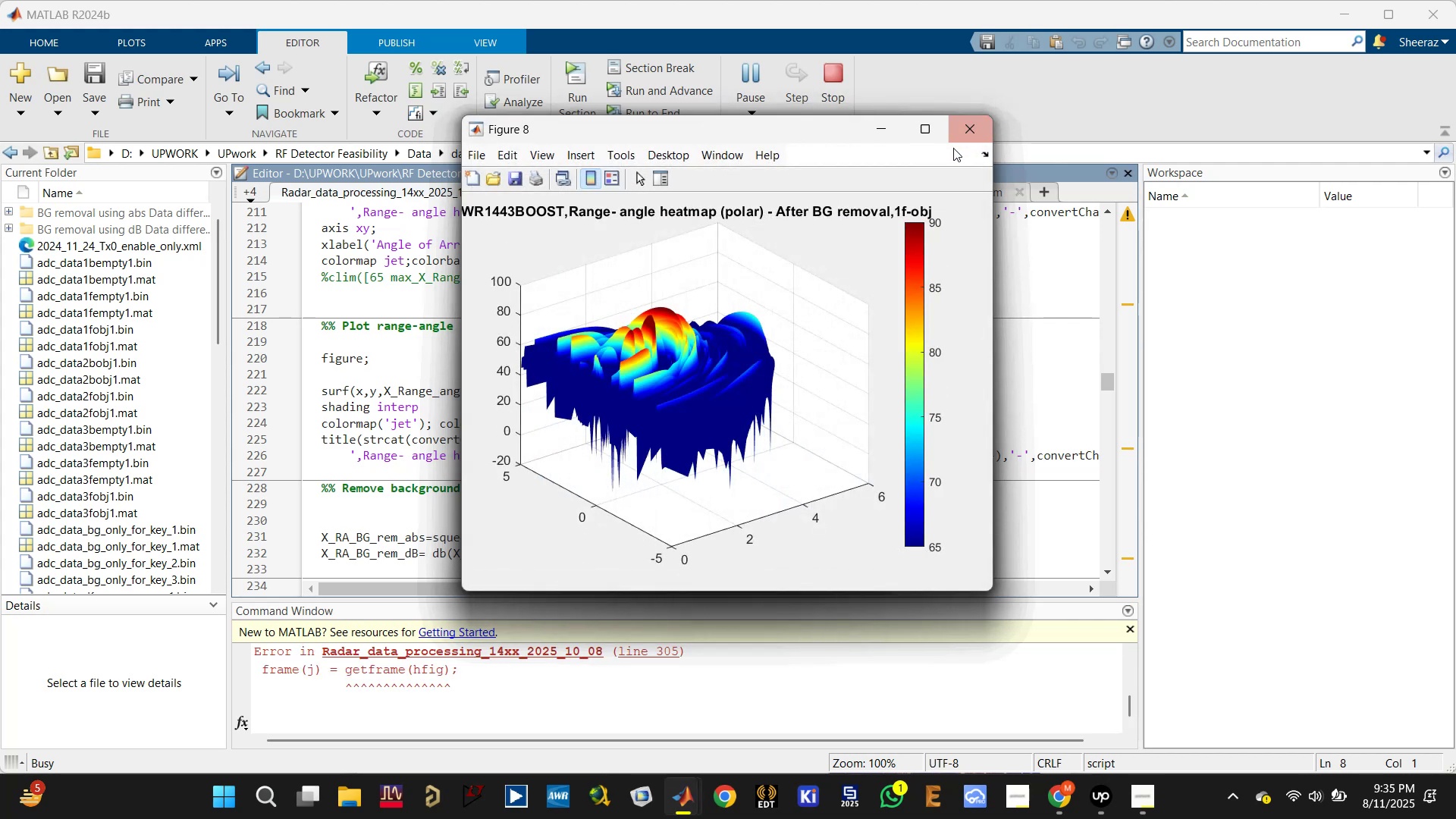 
left_click([955, 136])
 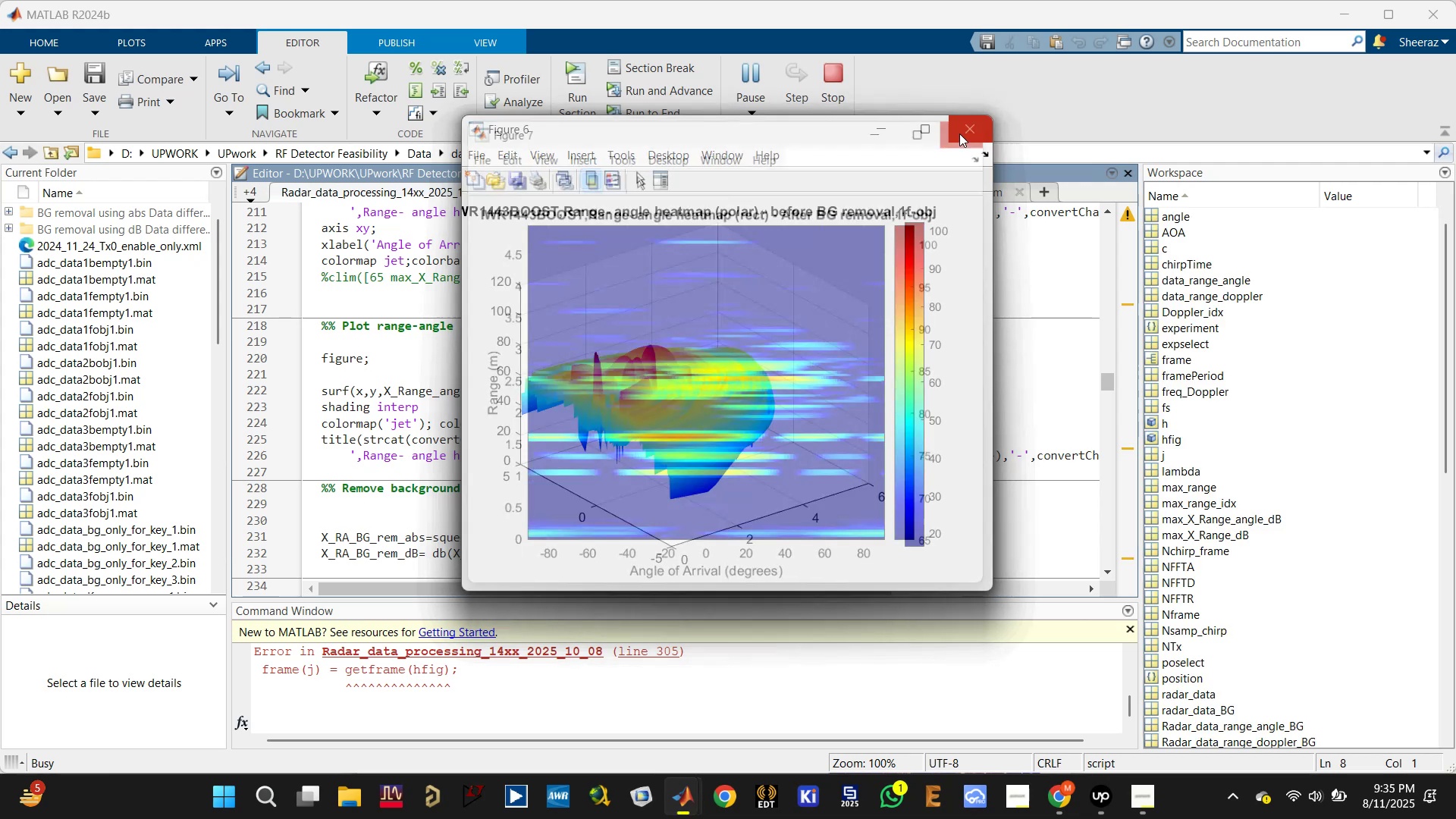 
left_click([959, 133])
 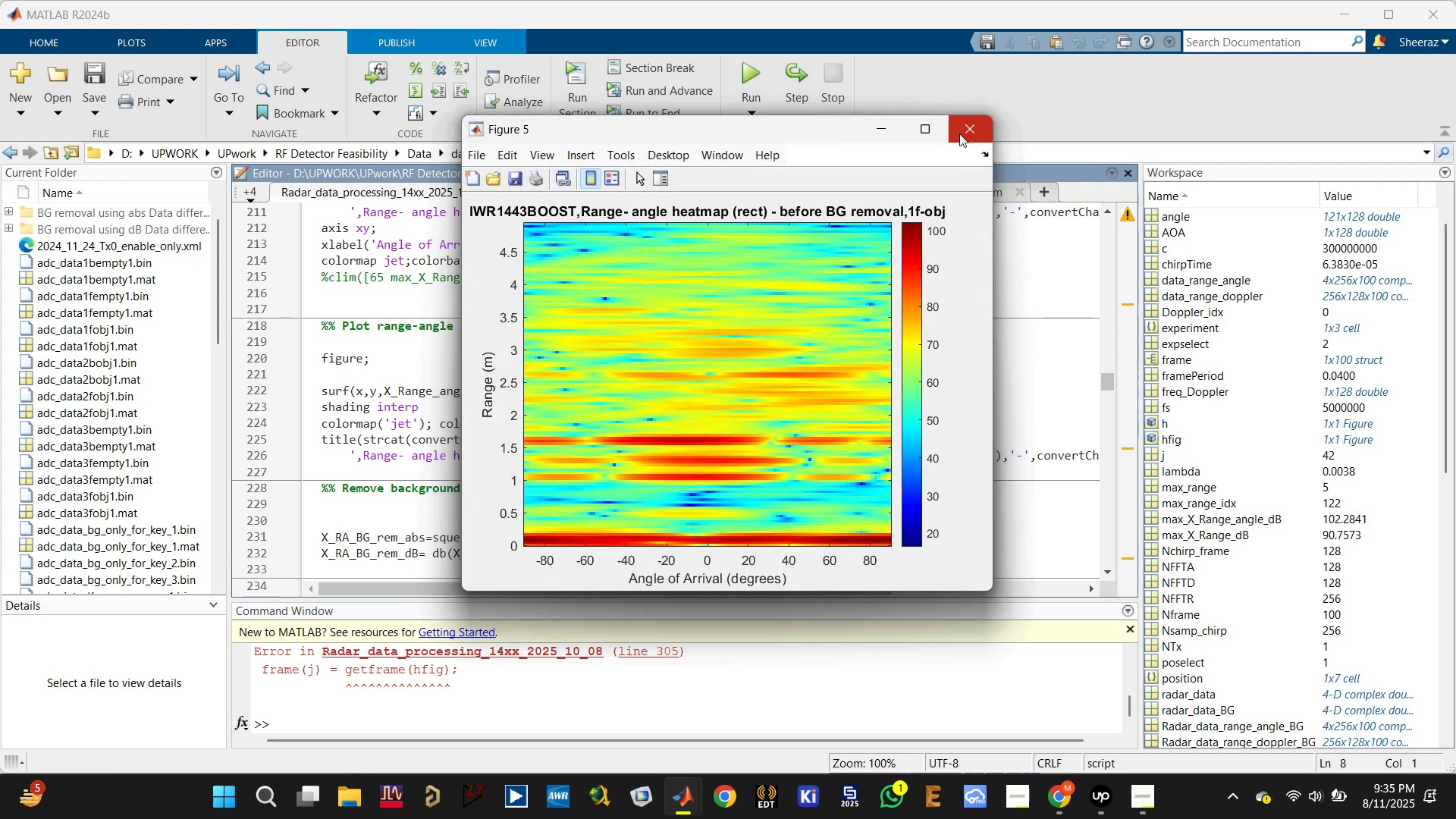 
left_click([959, 133])
 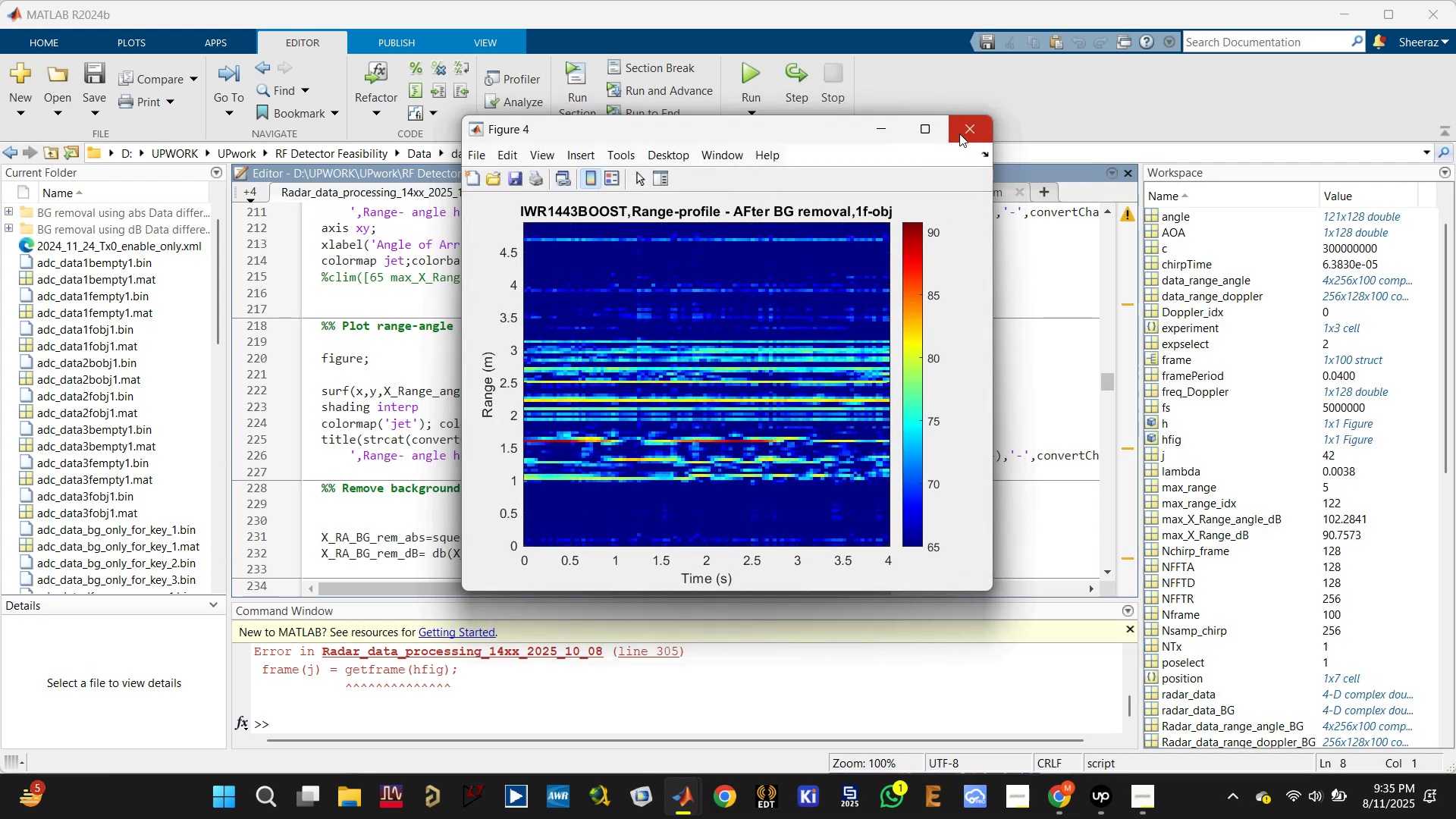 
left_click([959, 133])
 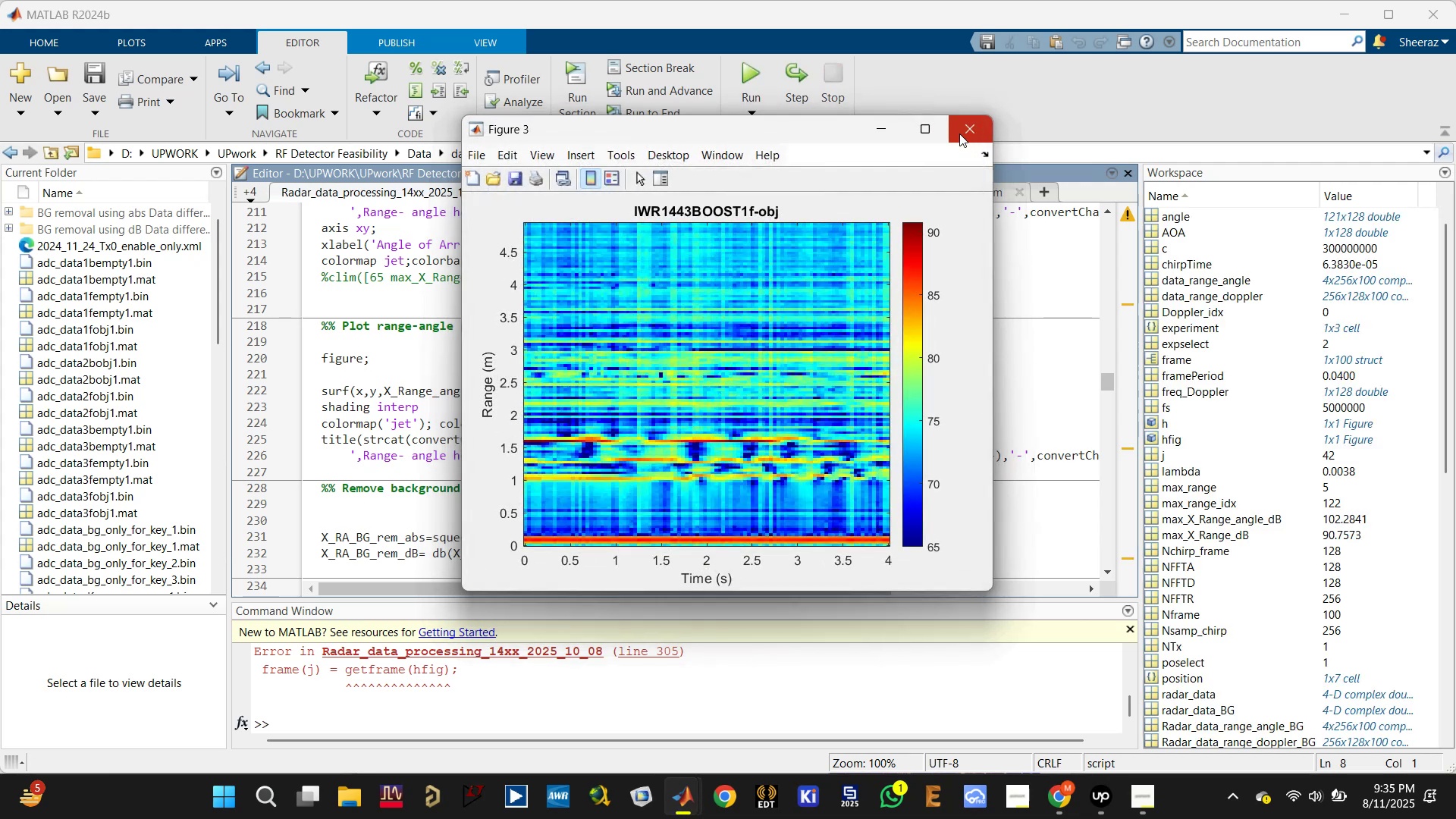 
double_click([959, 133])
 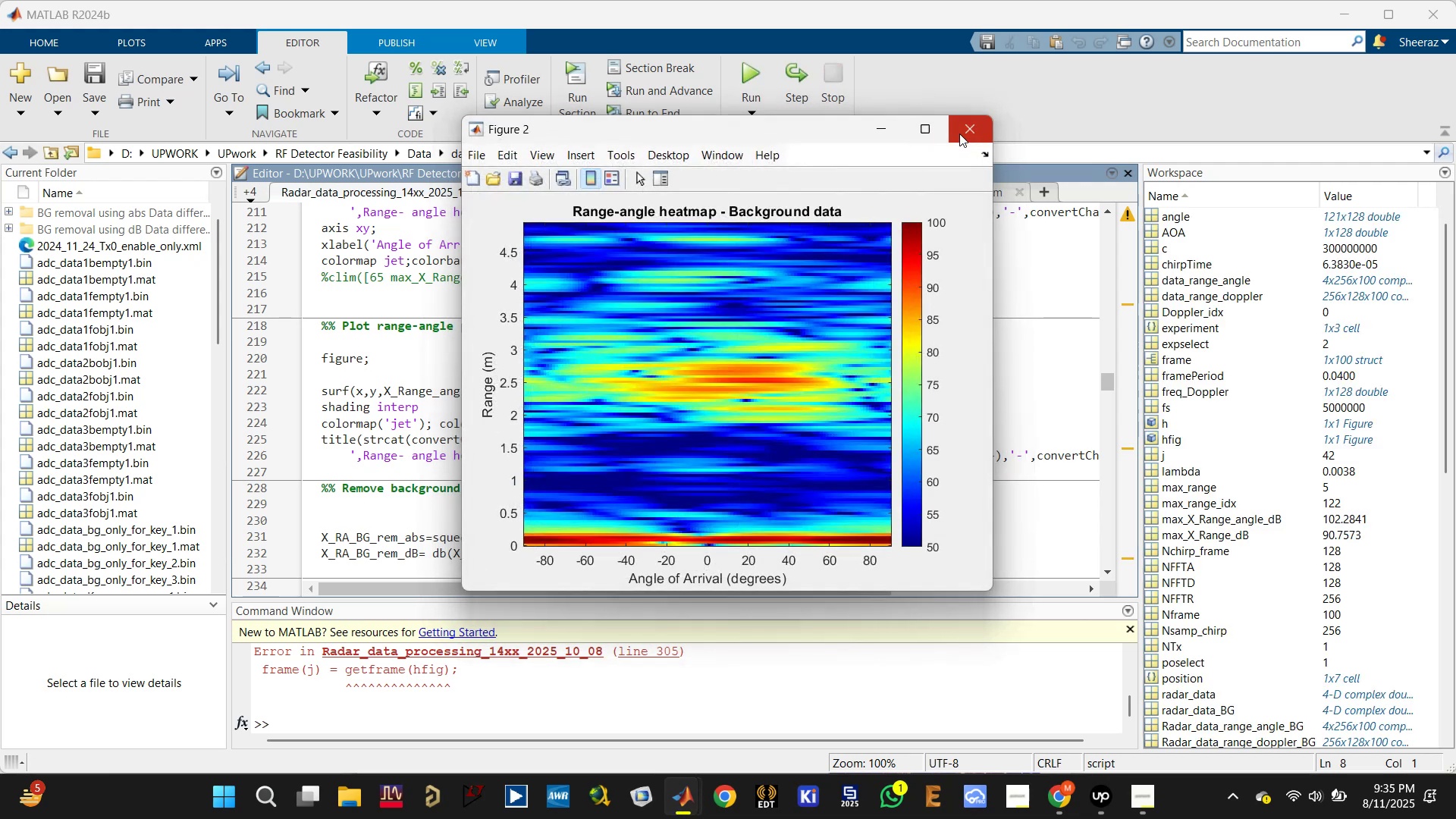 
left_click([959, 133])
 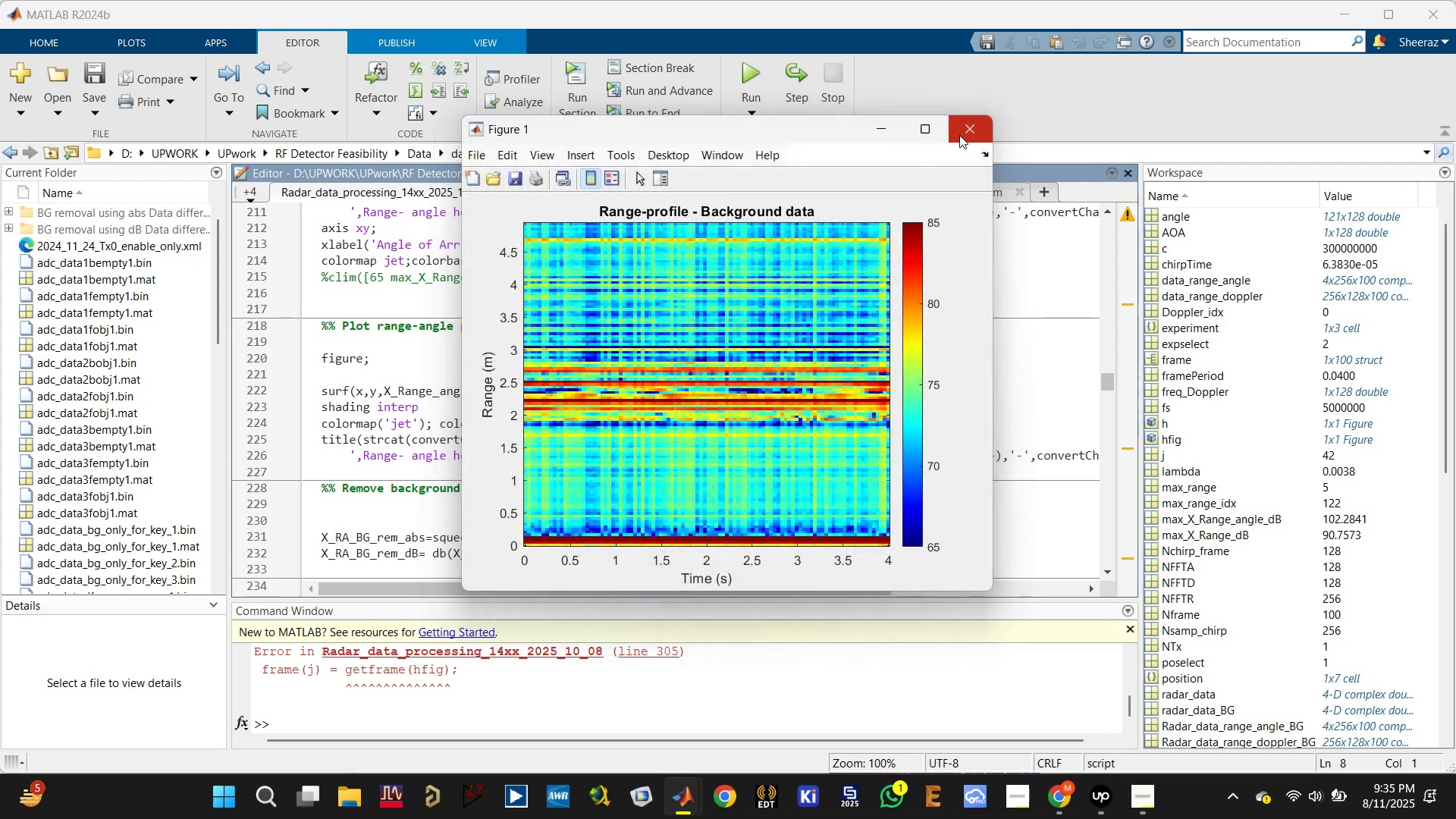 
left_click([959, 135])
 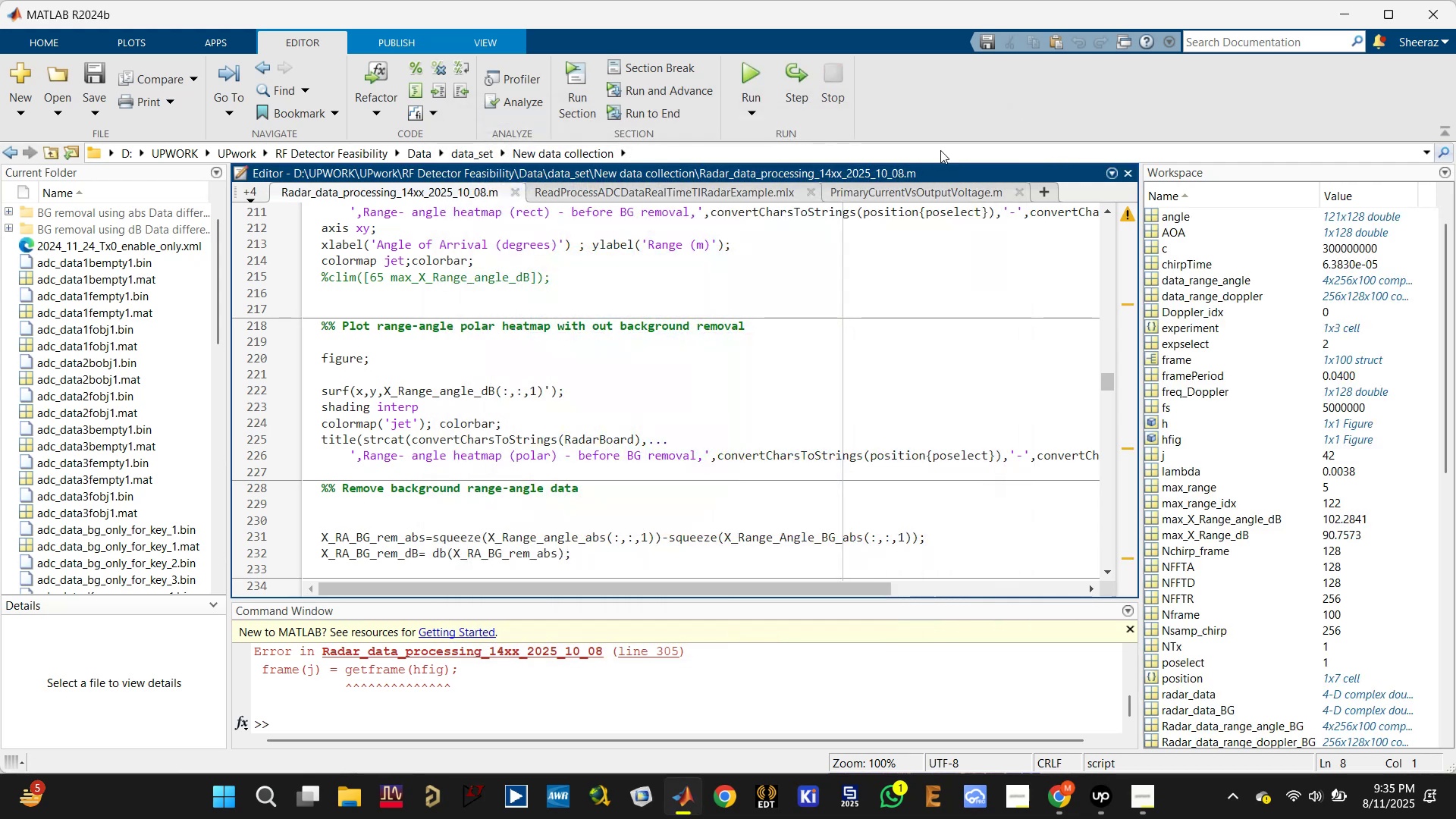 
scroll: coordinate [608, 377], scroll_direction: down, amount: 13.0
 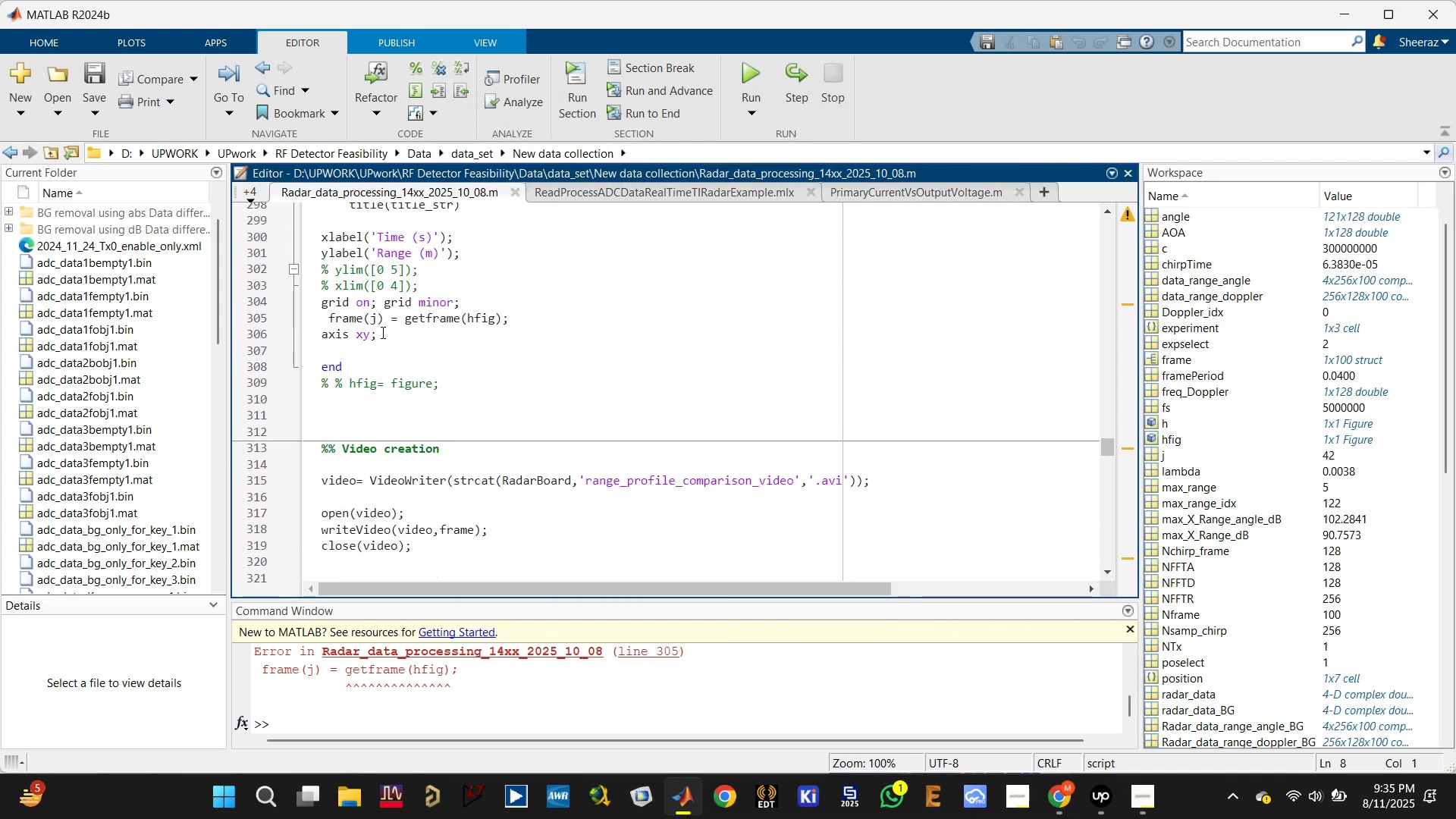 
scroll: coordinate [319, 311], scroll_direction: up, amount: 1.0
 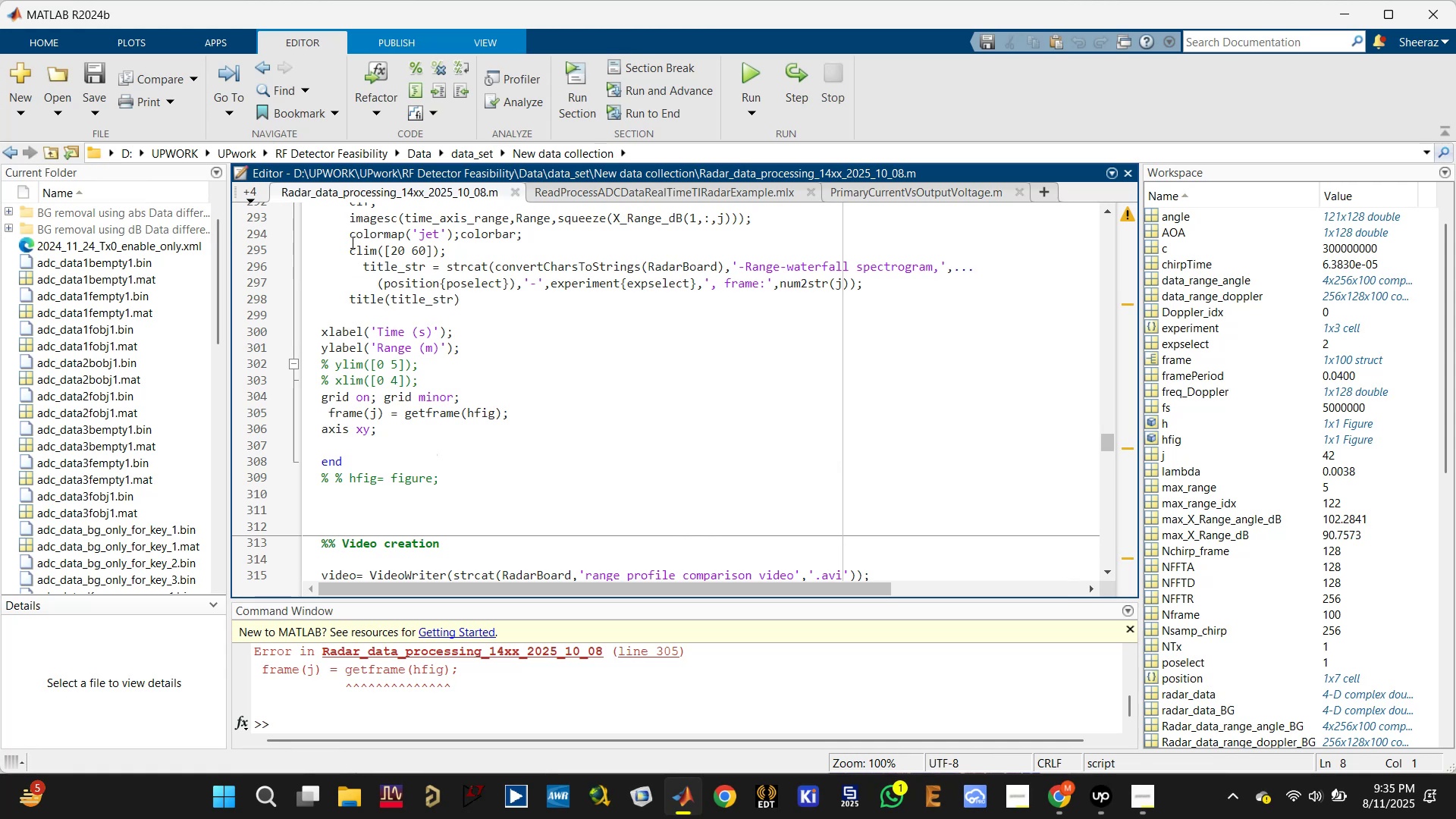 
left_click([347, 246])
 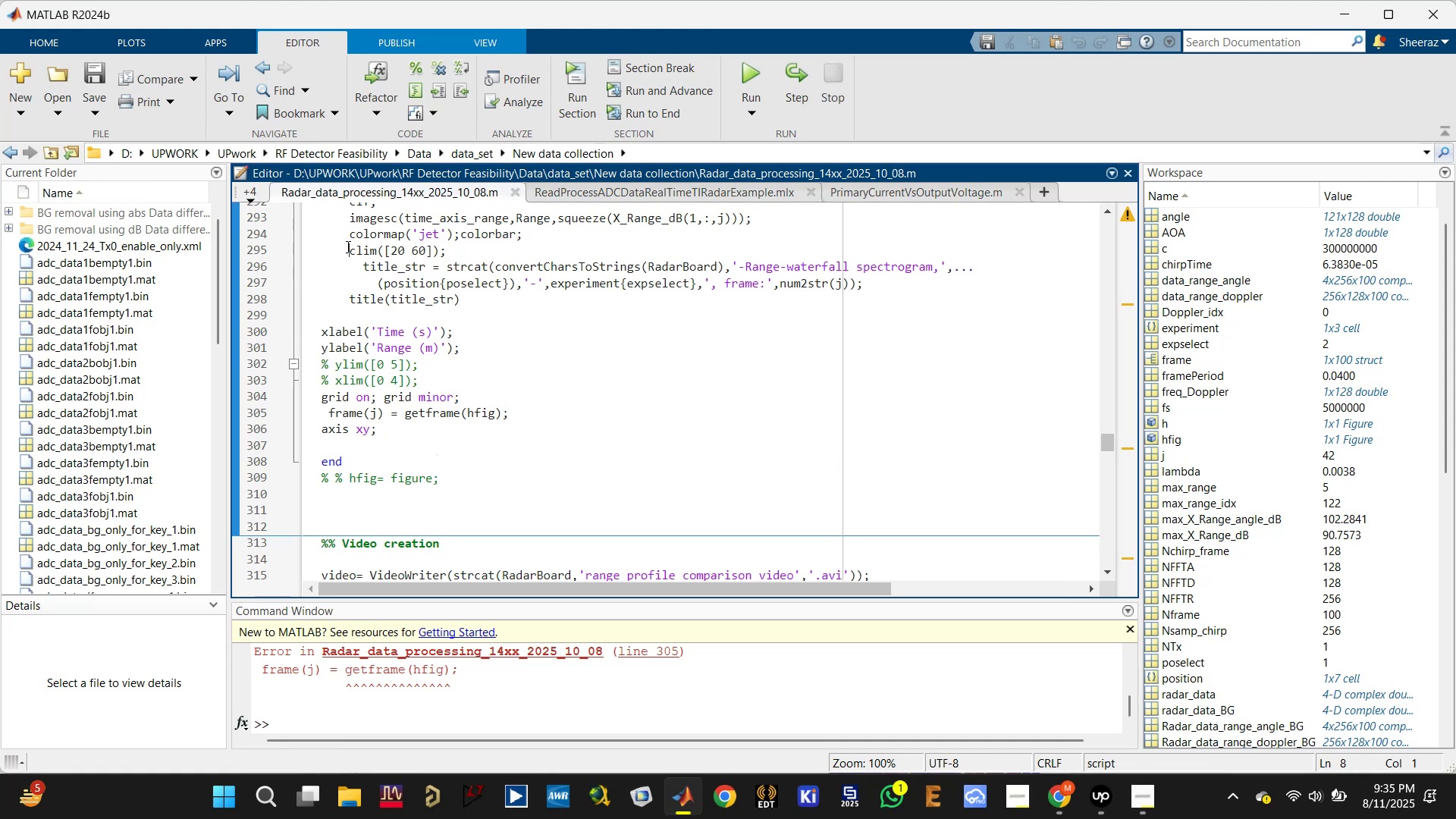 
key(Control+5)
 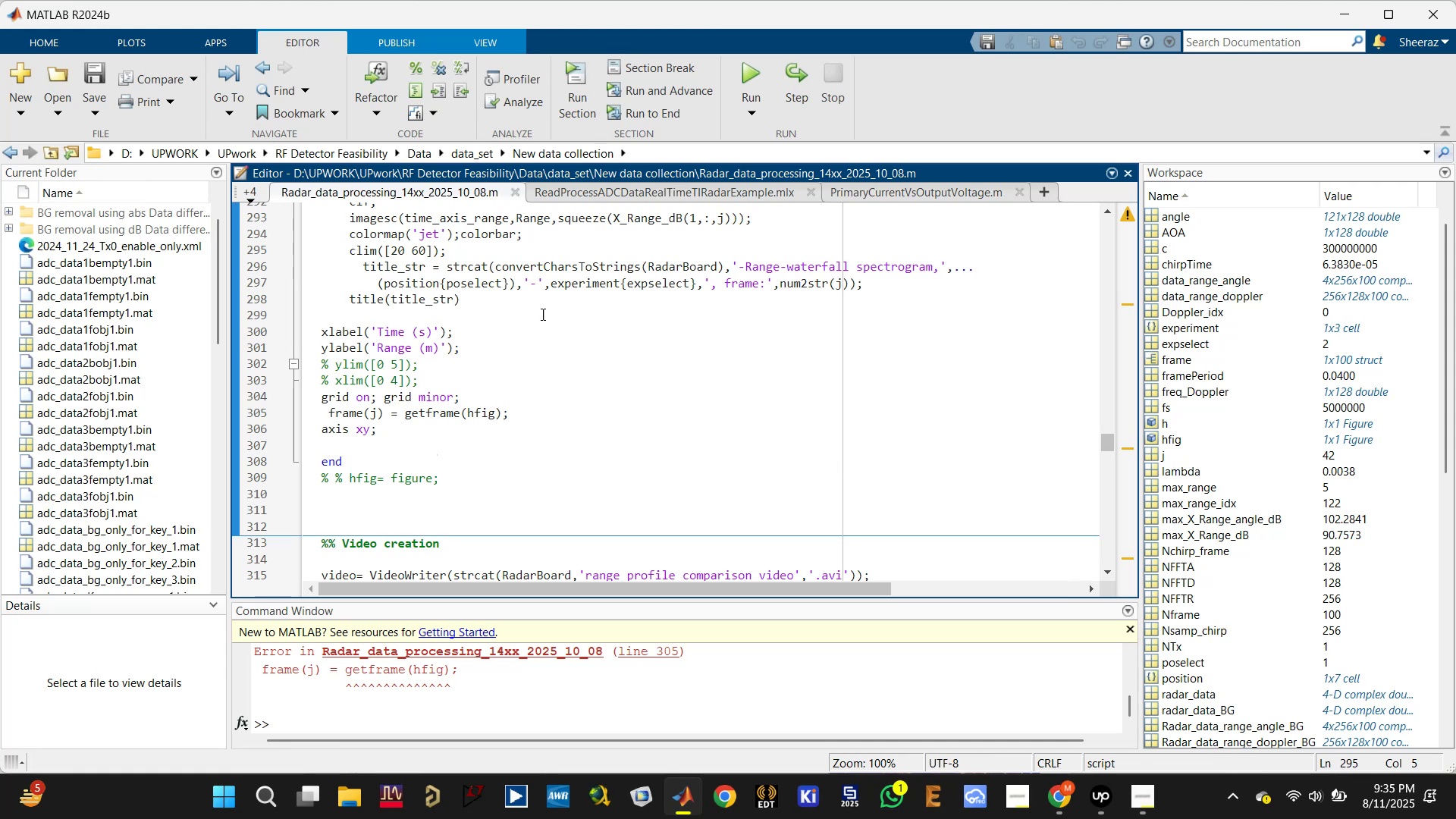 
key(Control+5)
 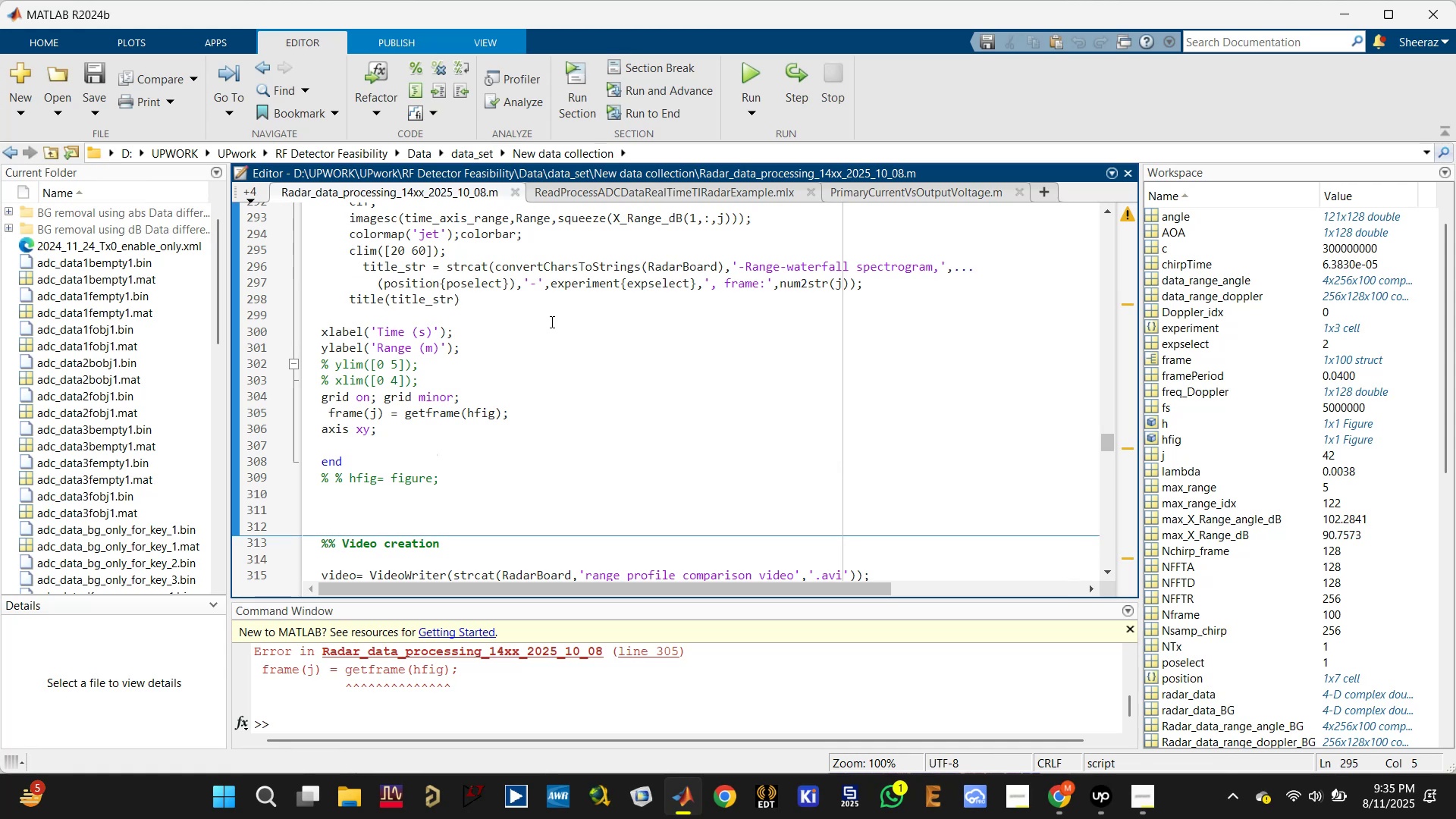 
key(Control+R)
 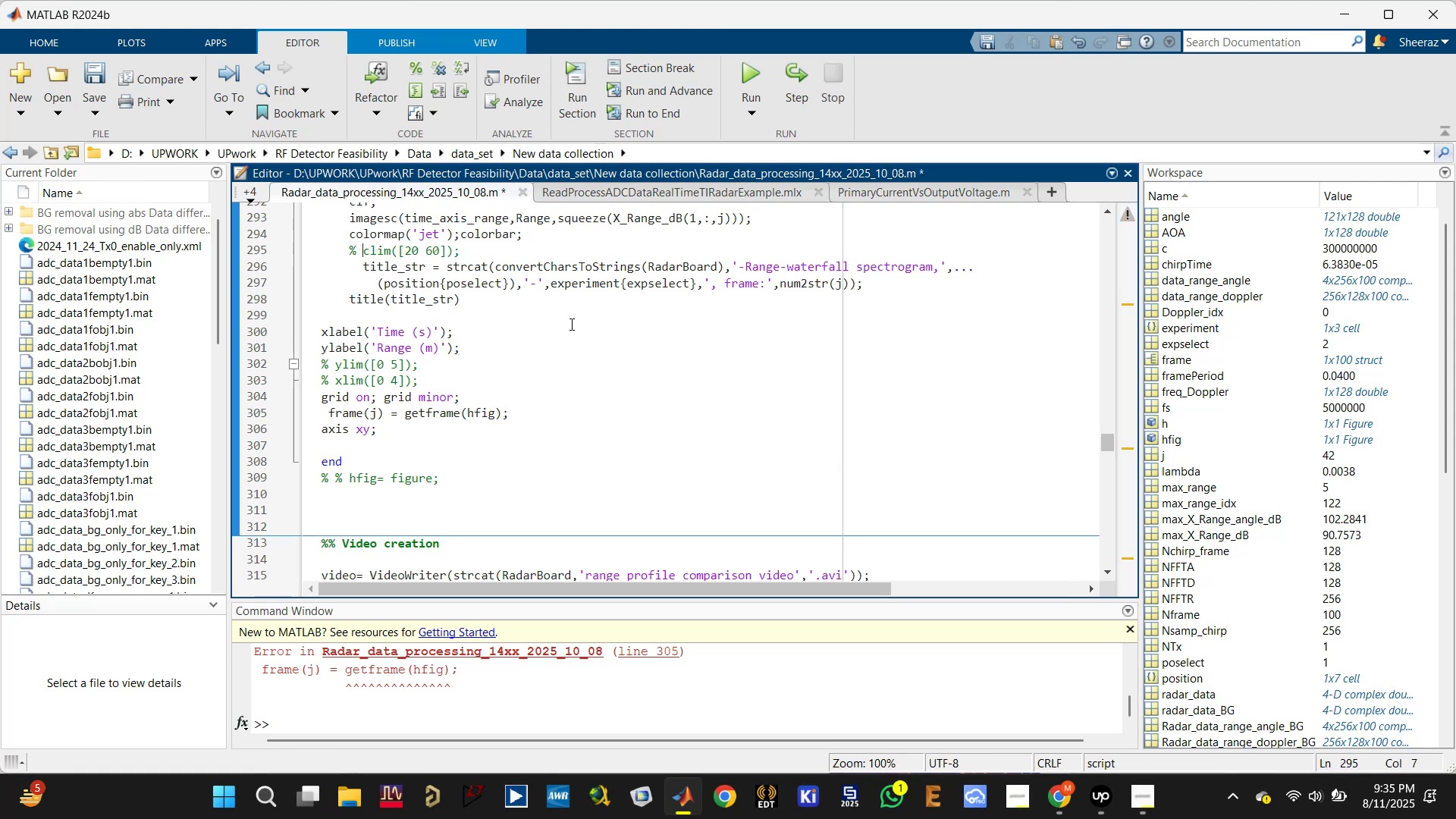 
key(Control+S)
 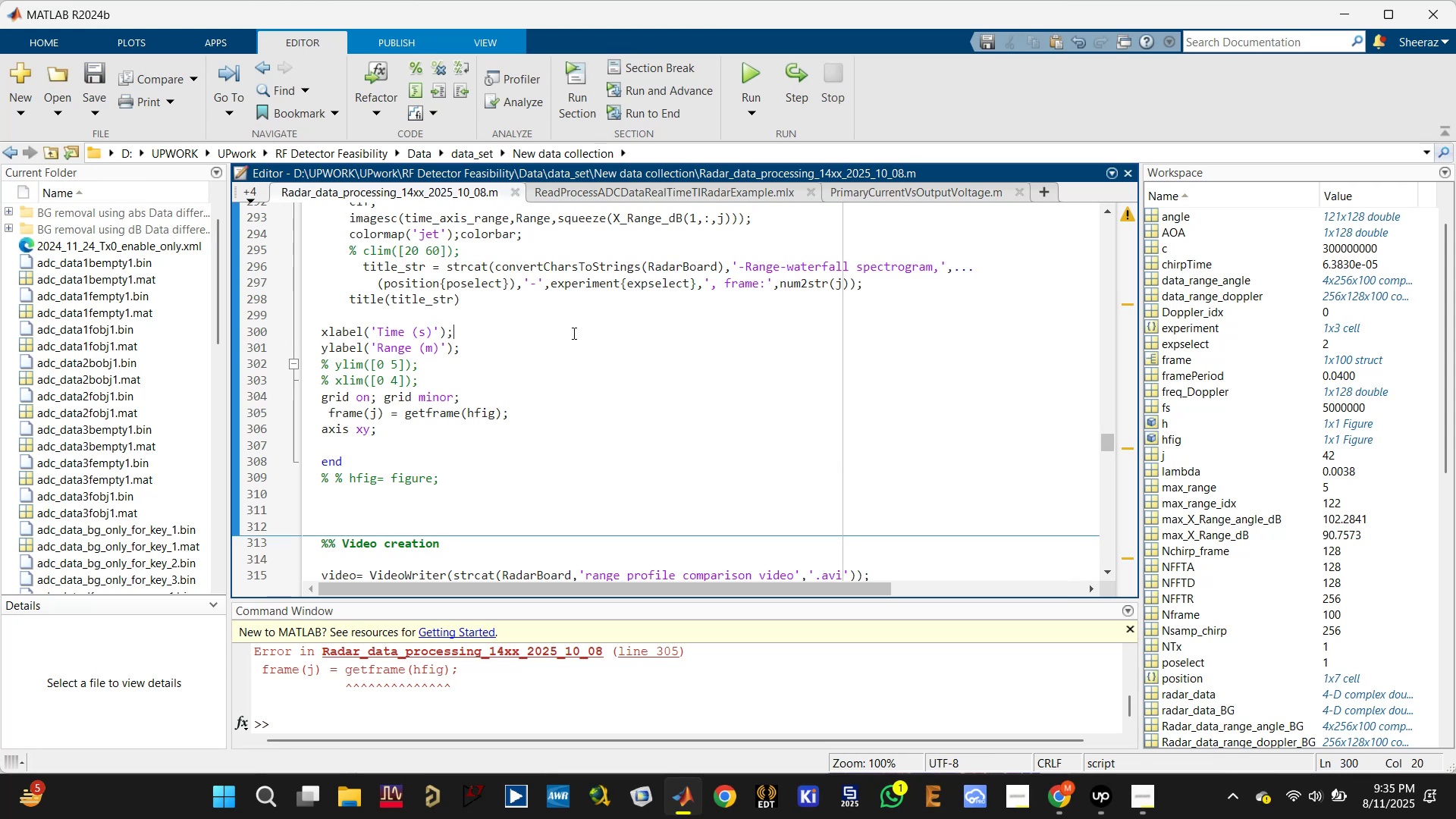 
key(Control+Enter)
 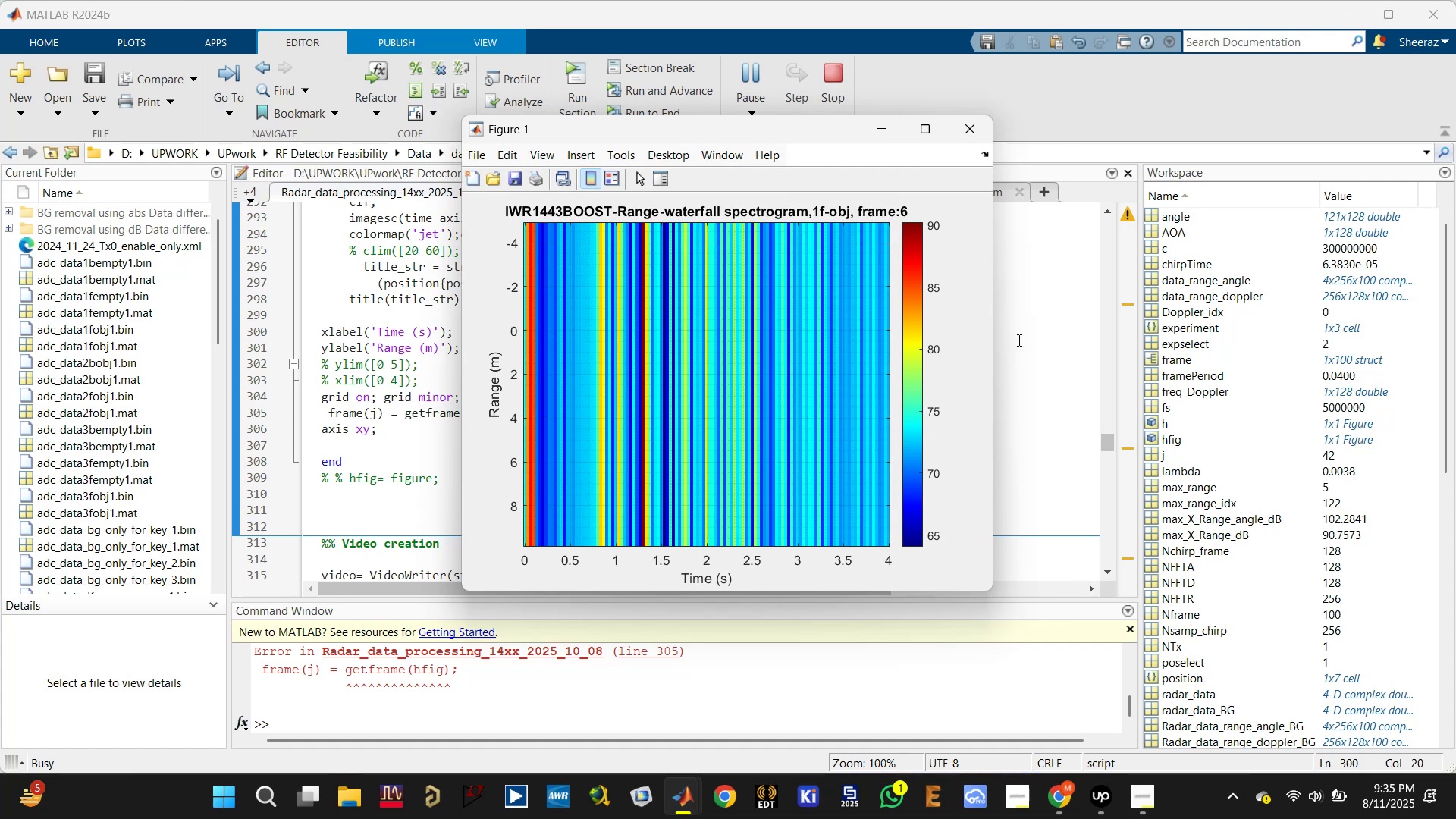 
mouse_move([963, 135])
 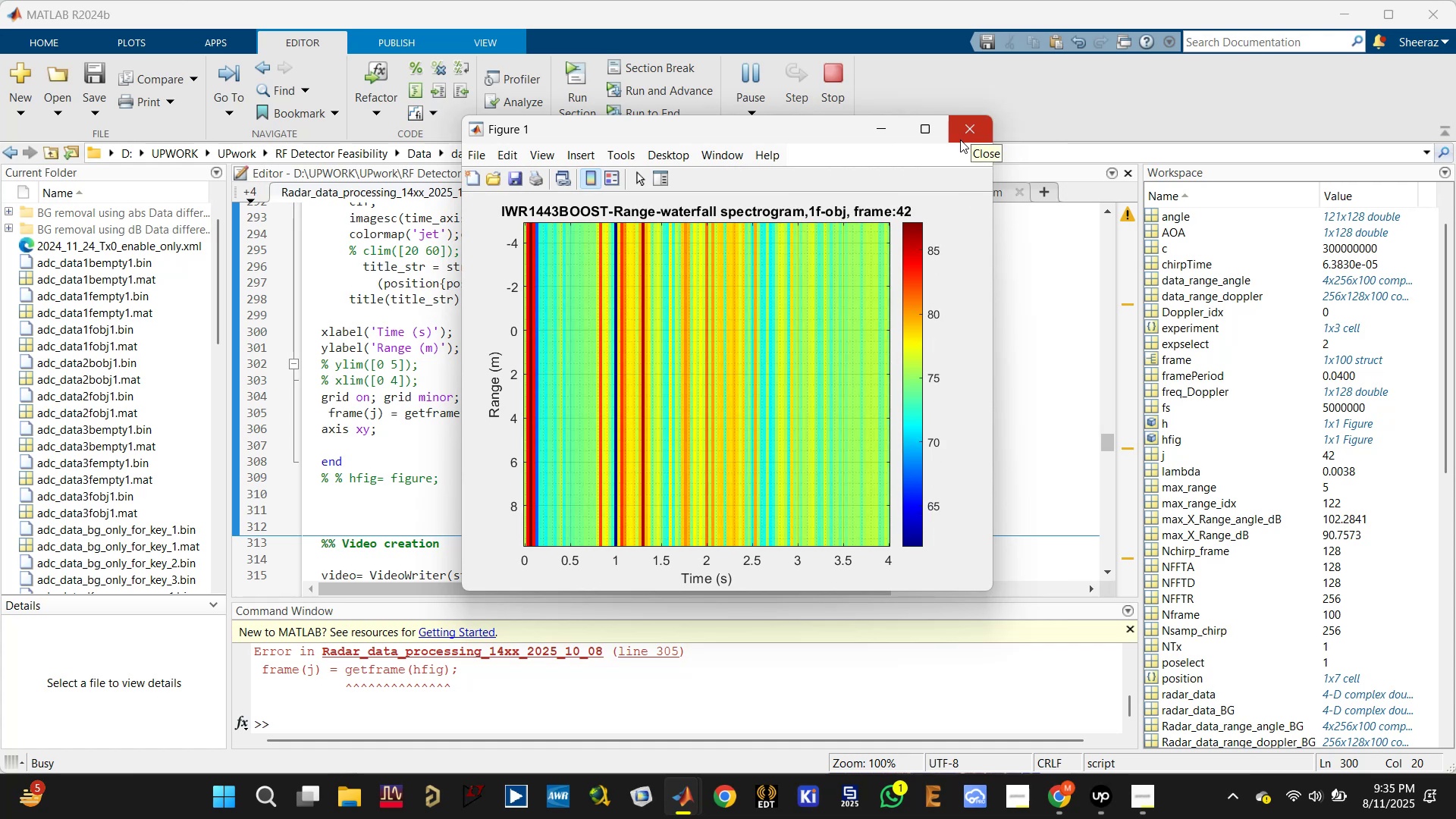 
left_click([959, 140])
 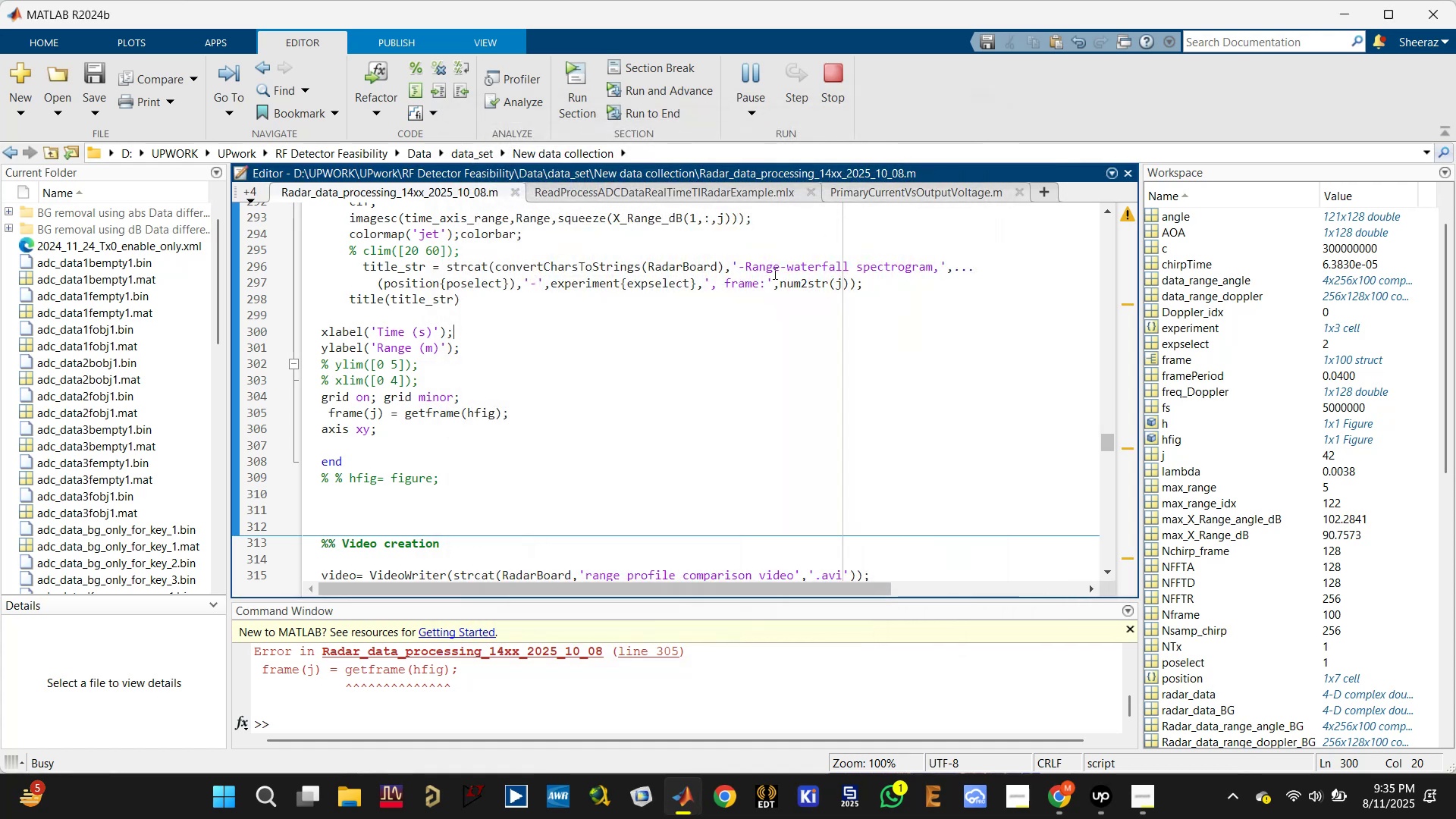 
scroll: coordinate [617, 335], scroll_direction: up, amount: 1.0
 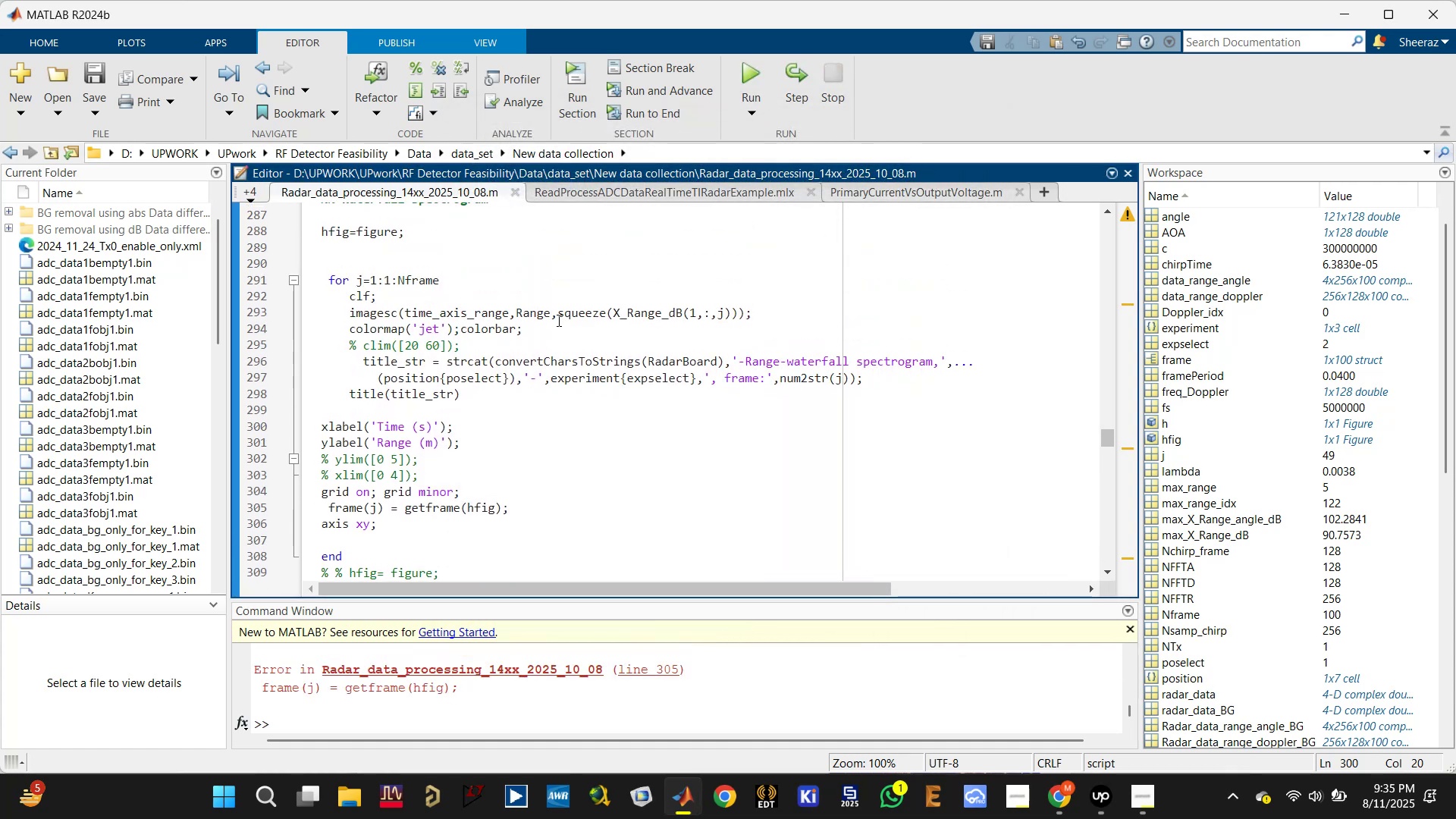 
left_click([460, 308])
 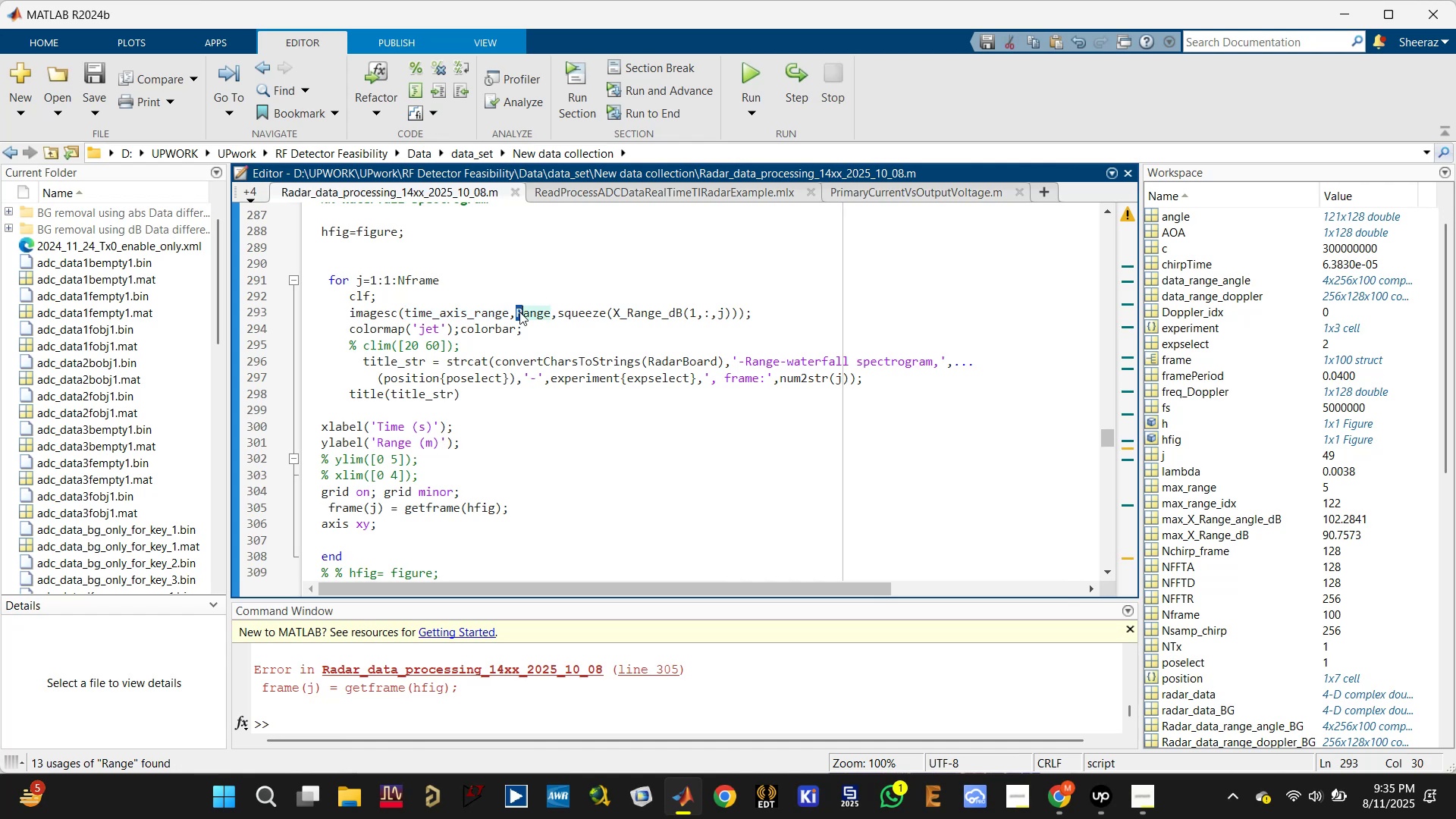 
left_click([522, 312])
 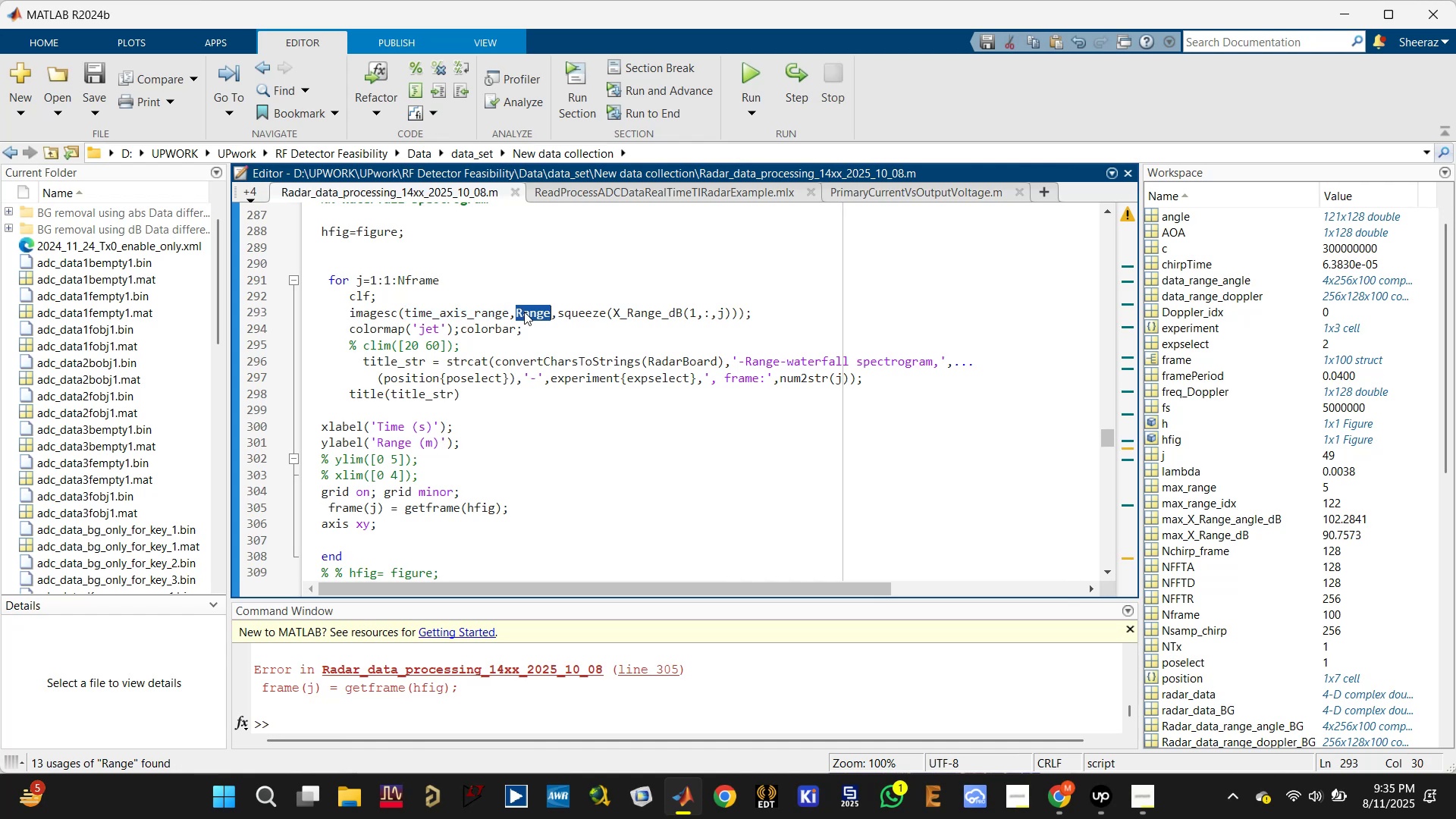 
key(Control+X)
 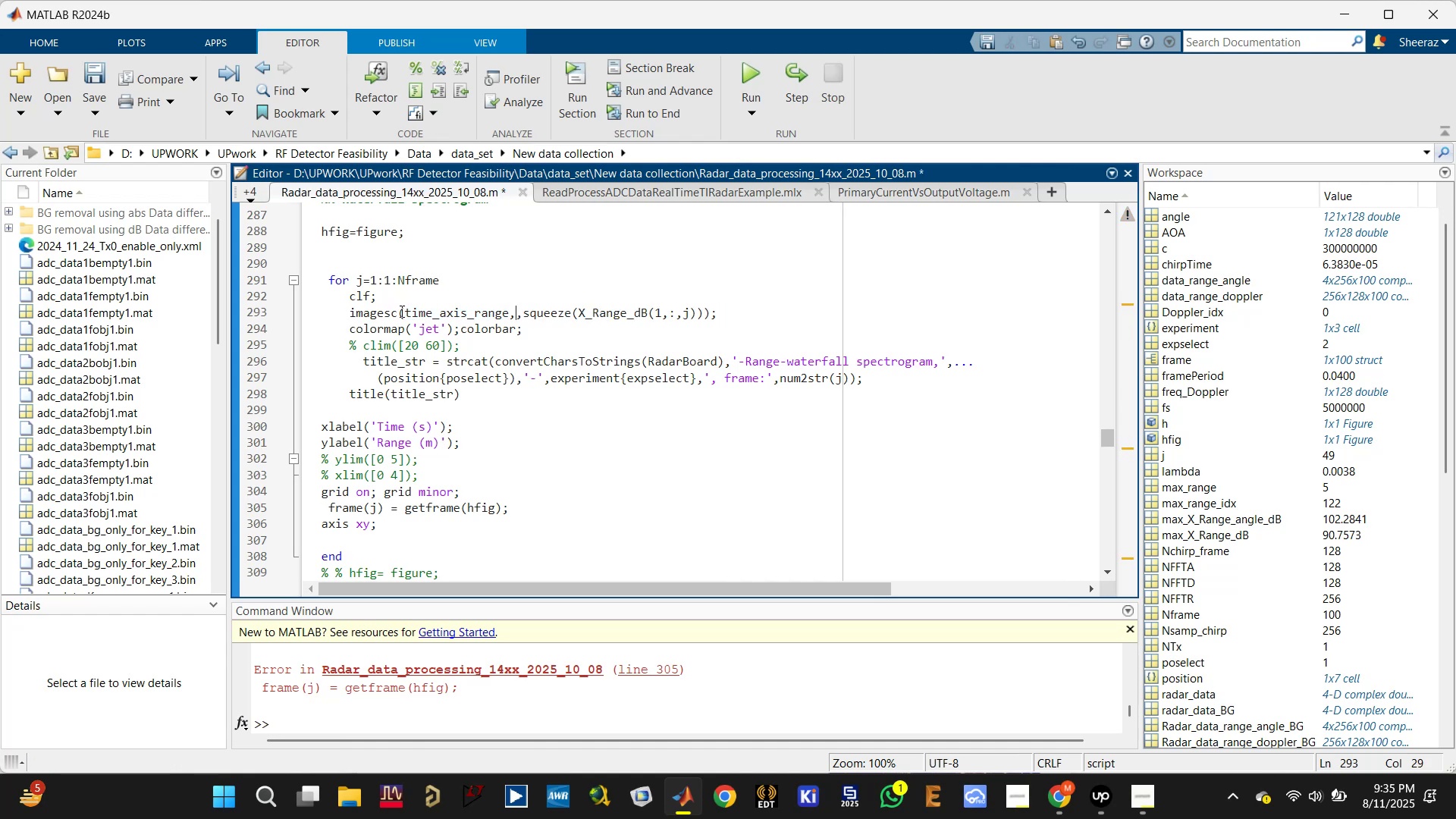 
left_click([405, 312])
 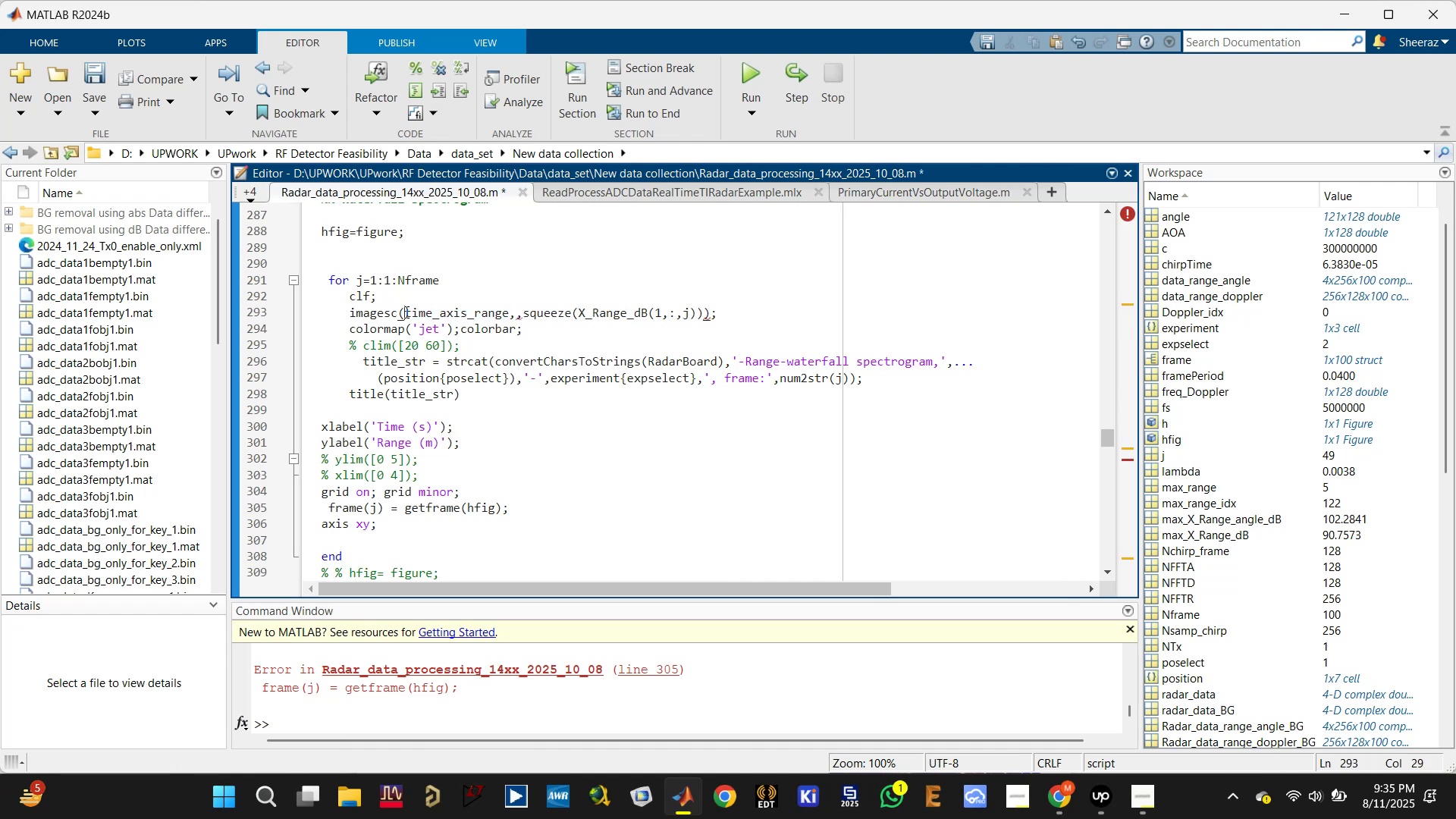 
key(Control+V)
 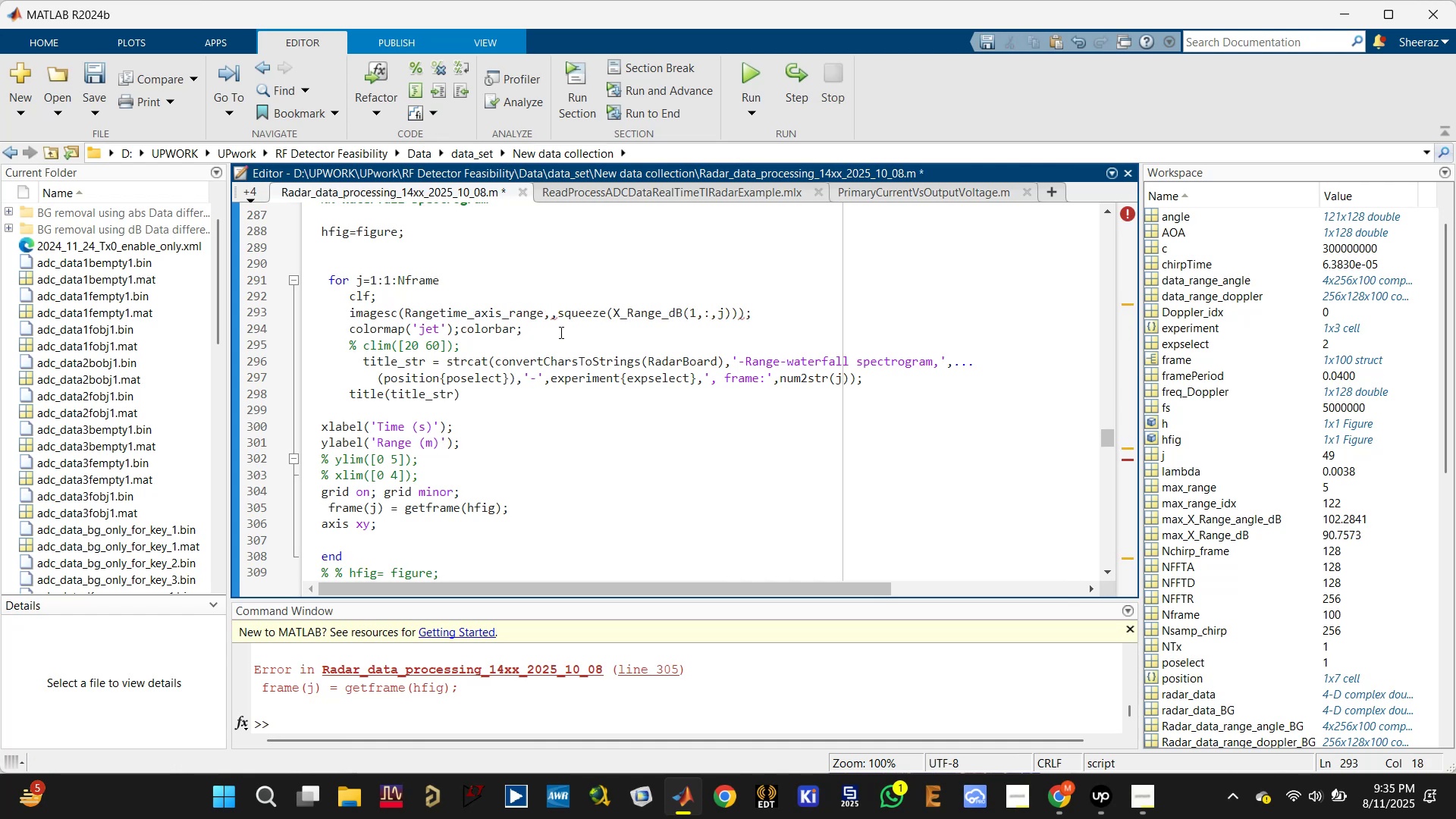 
key(Comma)
 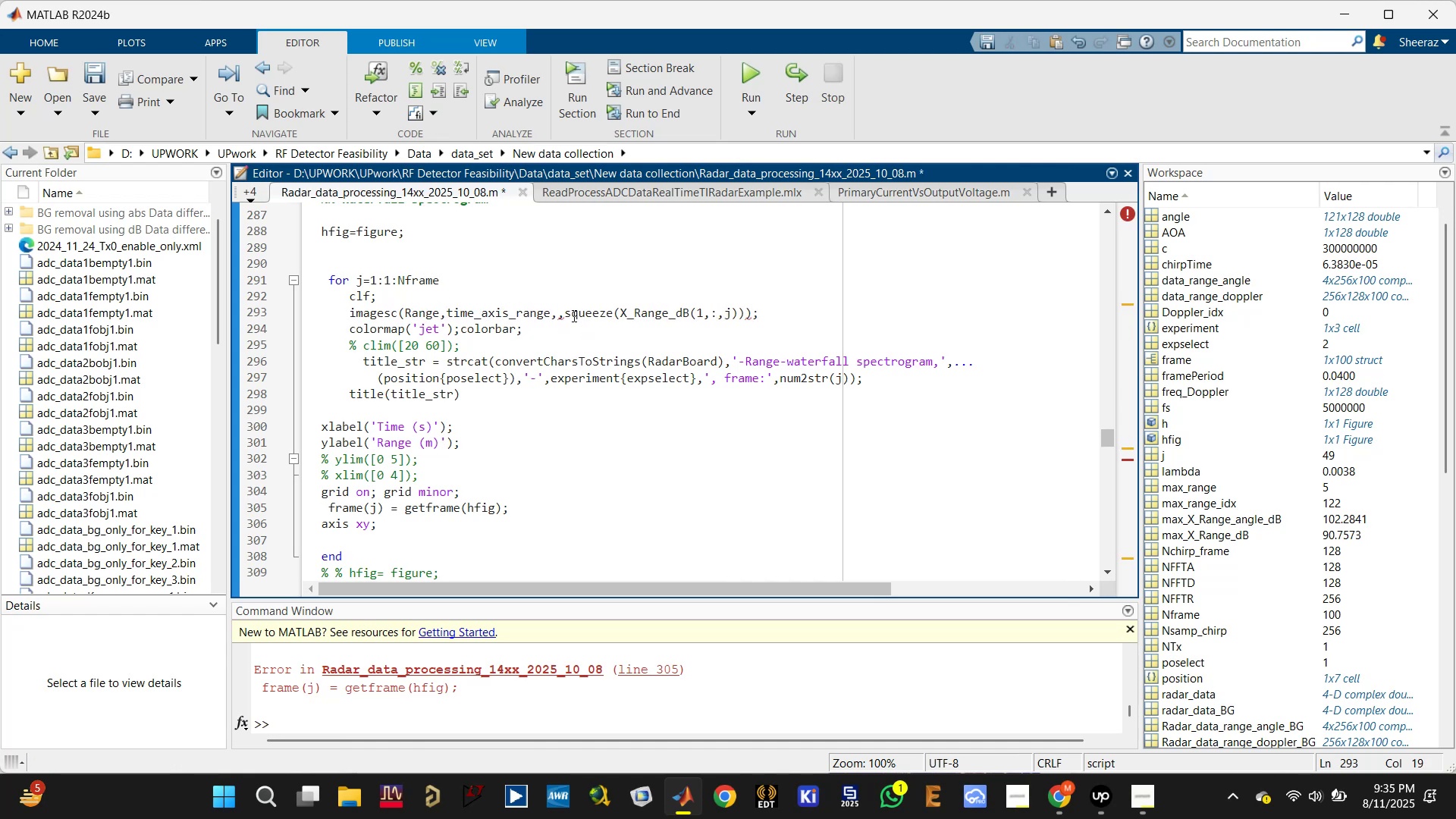 
left_click([562, 308])
 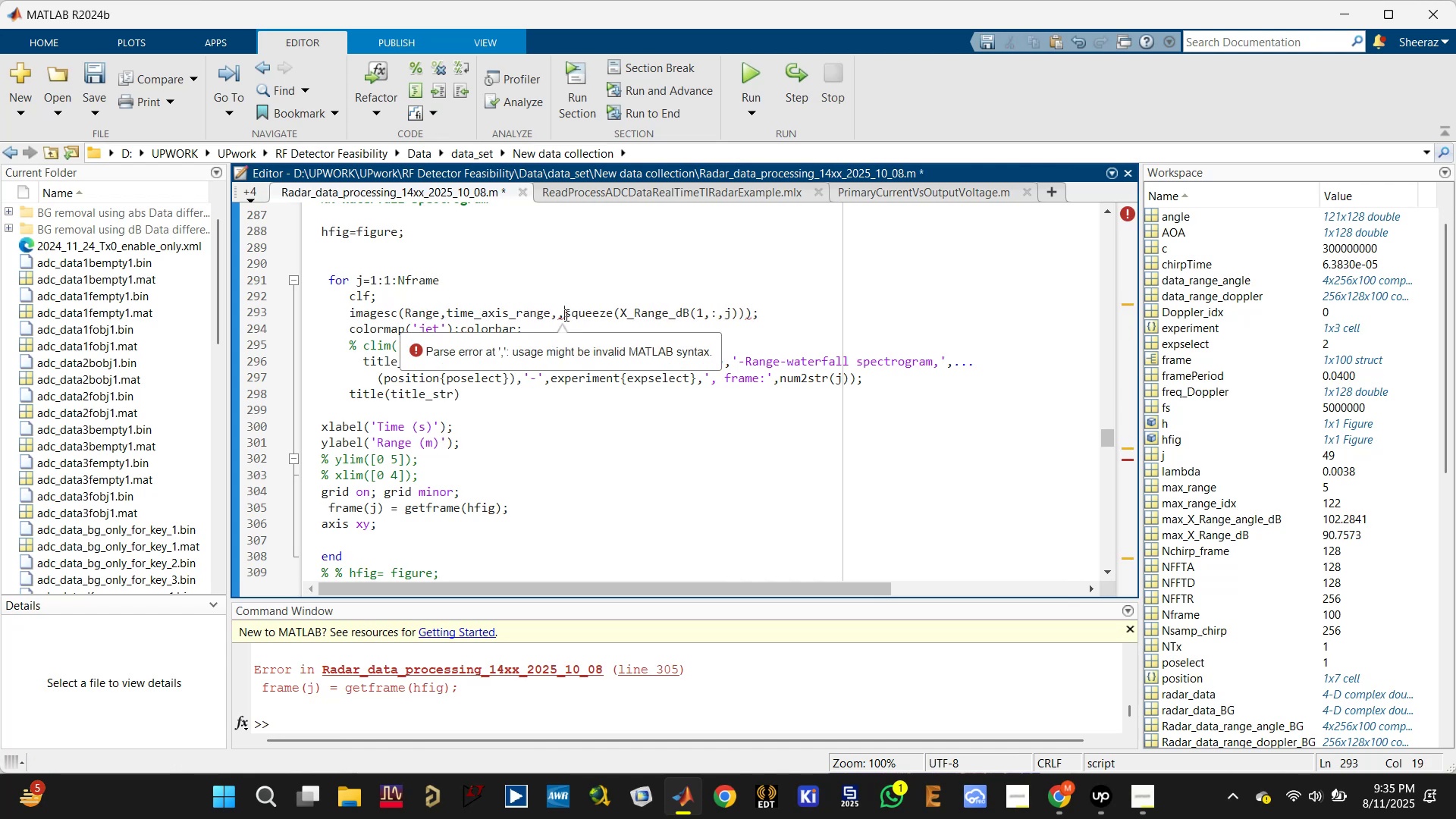 
key(Backspace)
 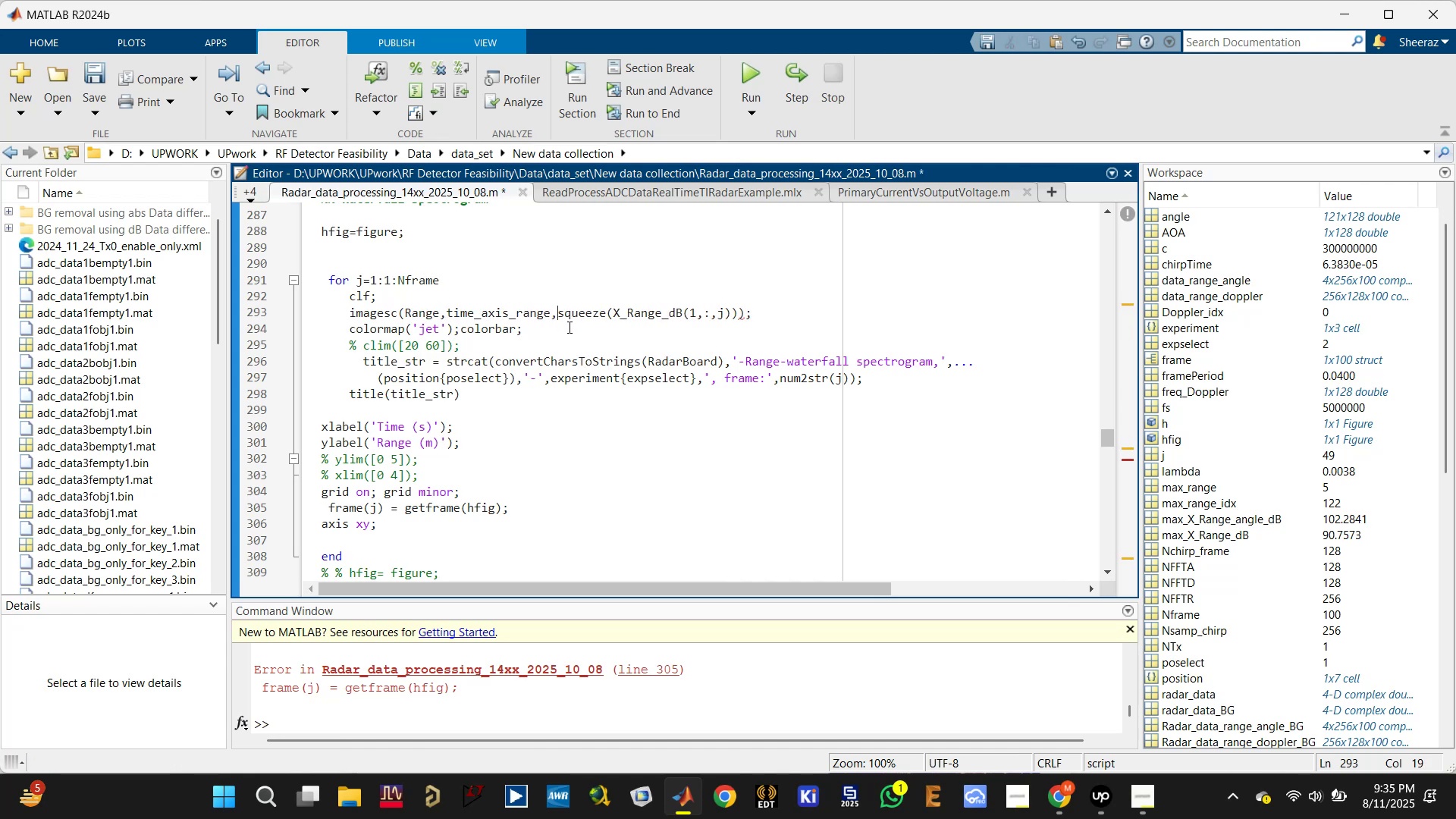 
scroll: coordinate [501, 425], scroll_direction: down, amount: 1.0
 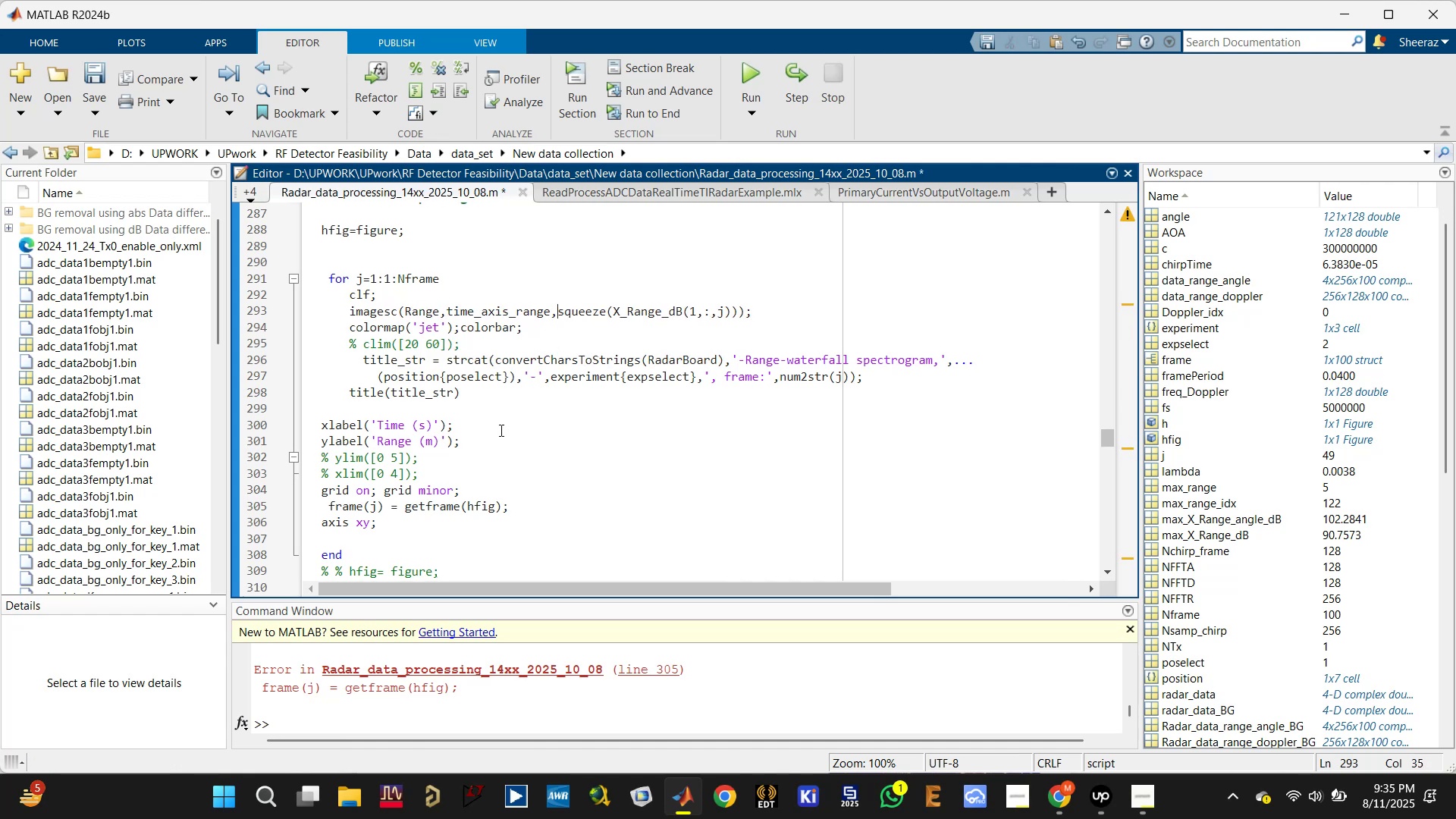 
key(Control+ControlLeft)
 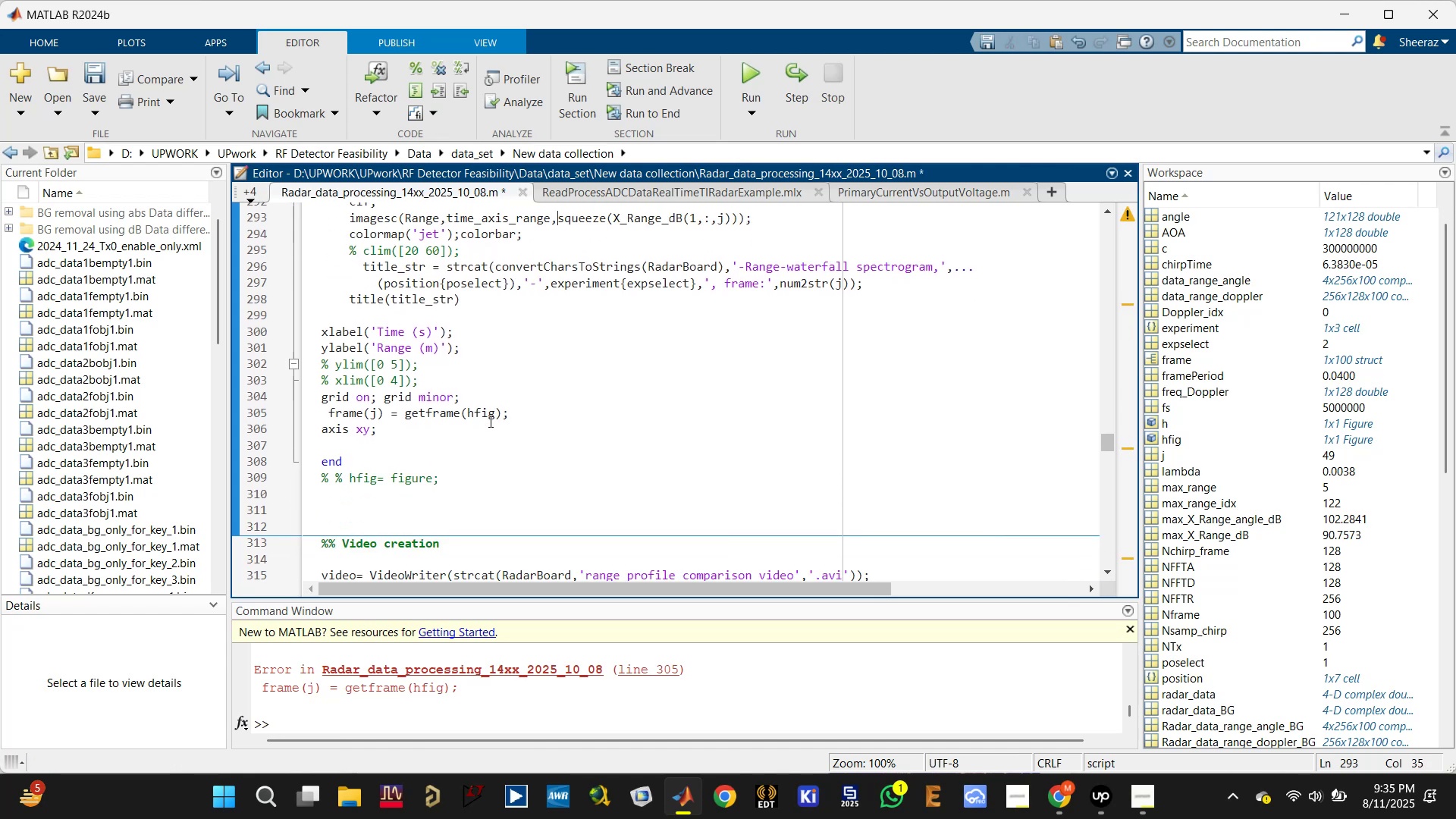 
key(Control+S)
 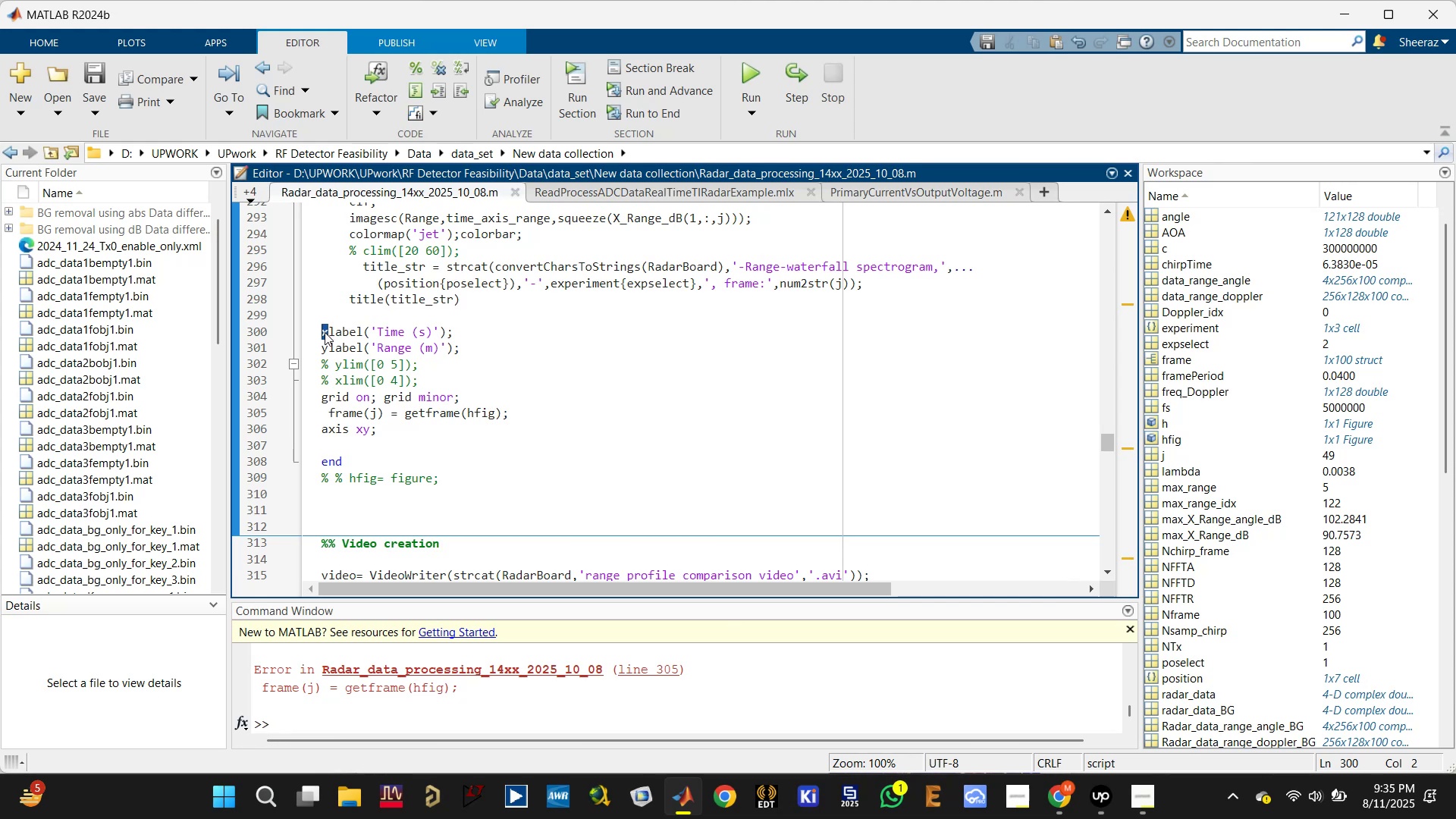 
left_click([369, 344])
 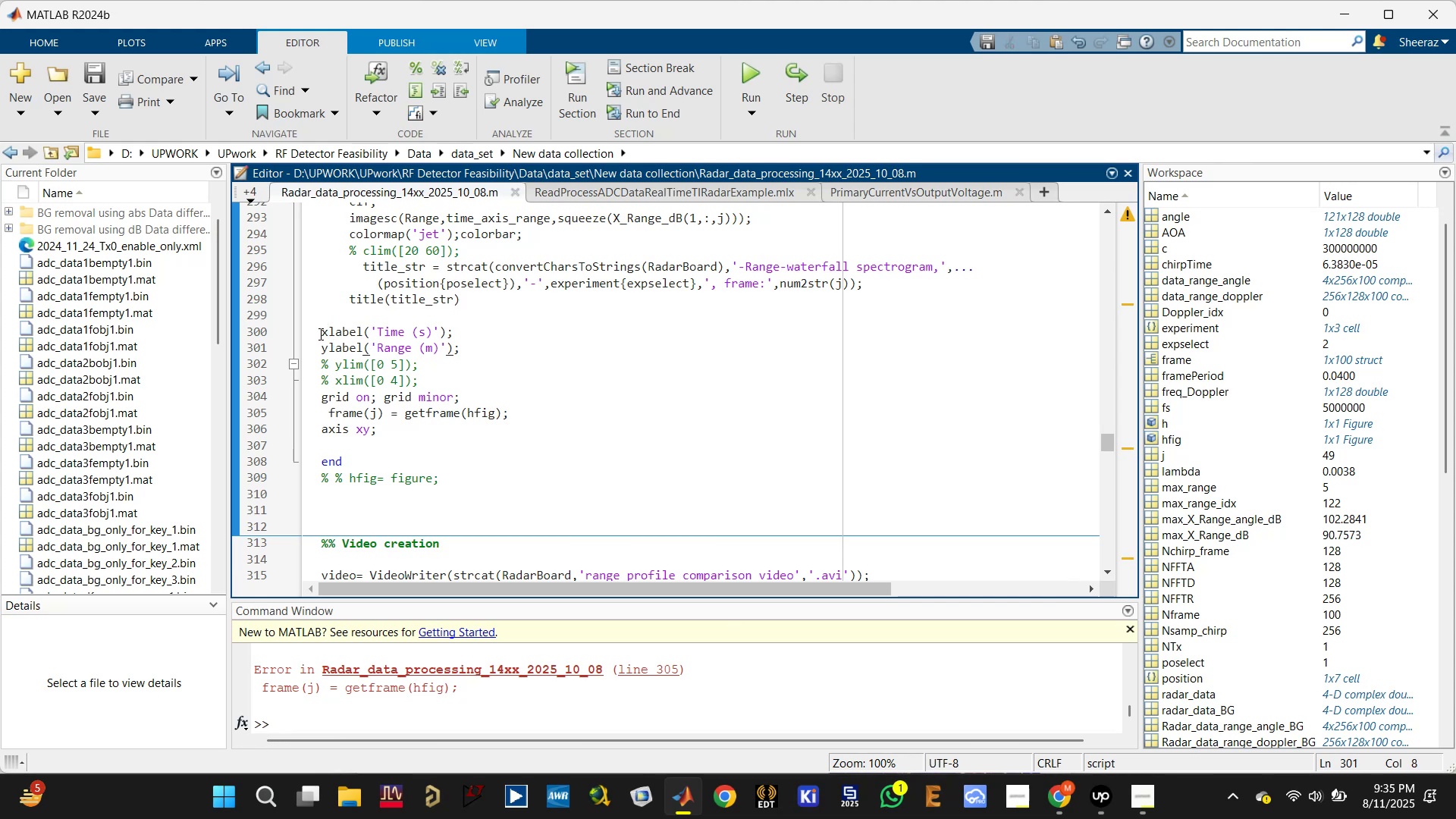 
left_click_drag(start_coordinate=[328, 332], to_coordinate=[323, 332])
 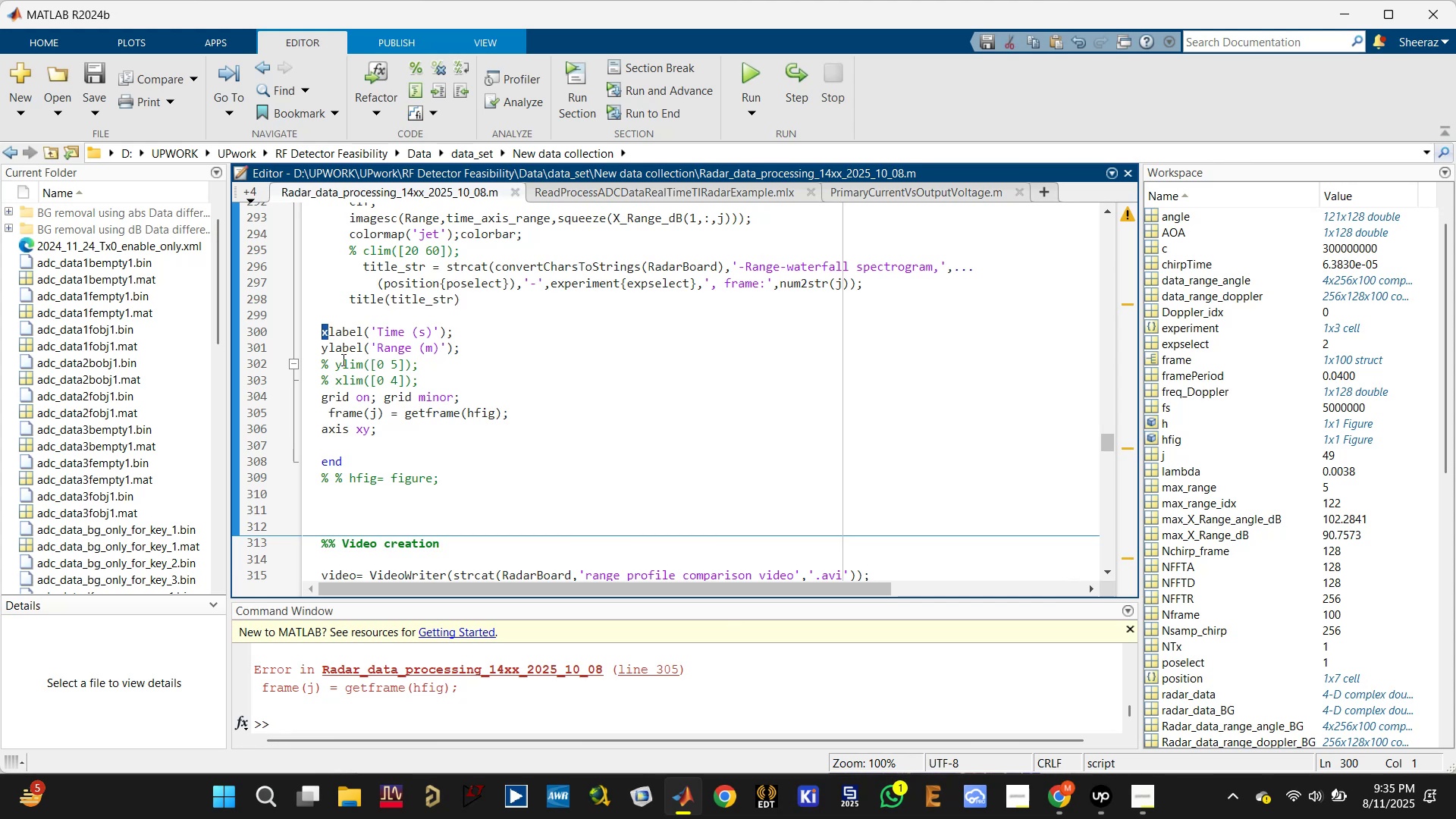 
type(yx)
 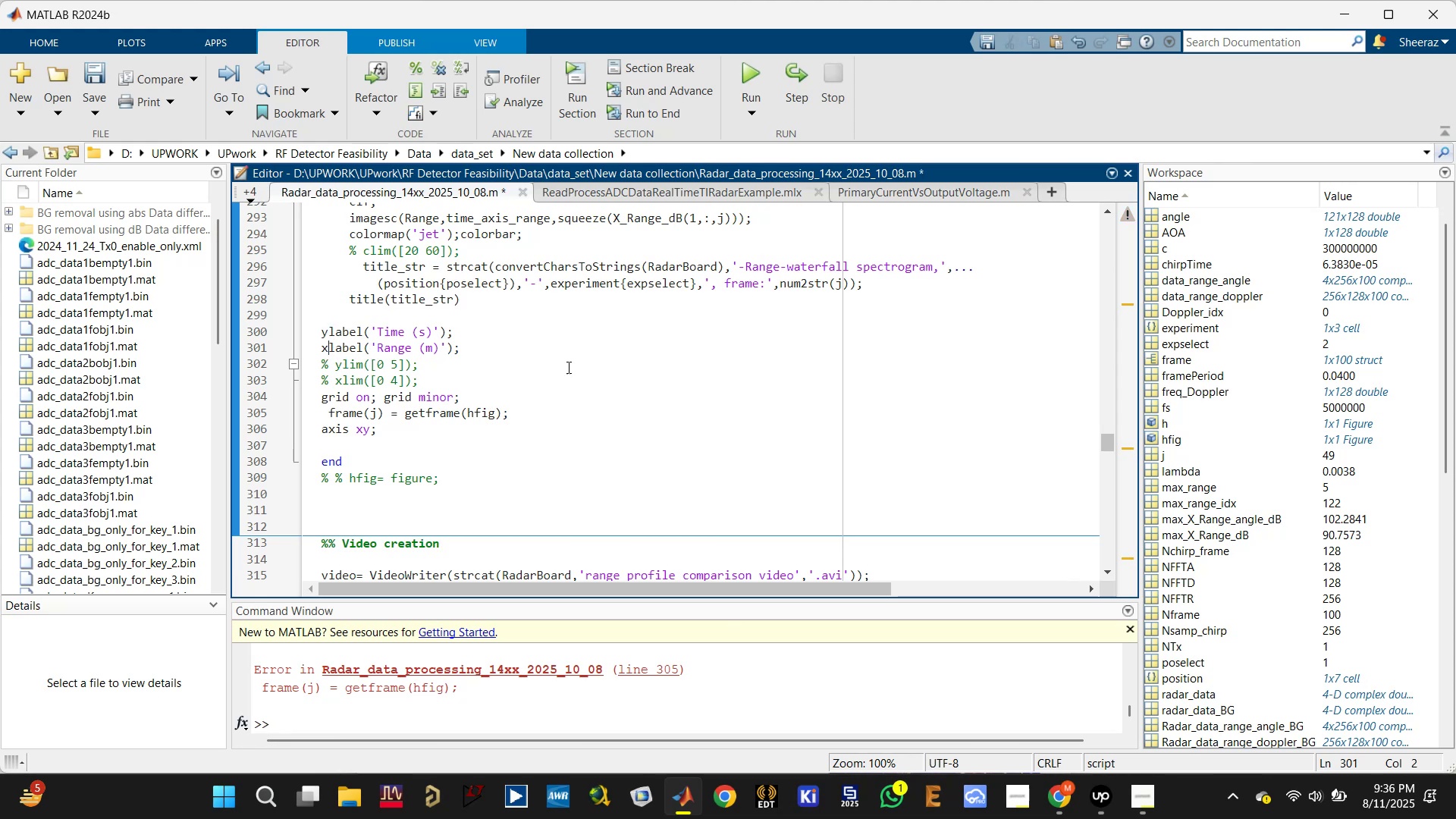 
left_click_drag(start_coordinate=[328, 350], to_coordinate=[325, 350])
 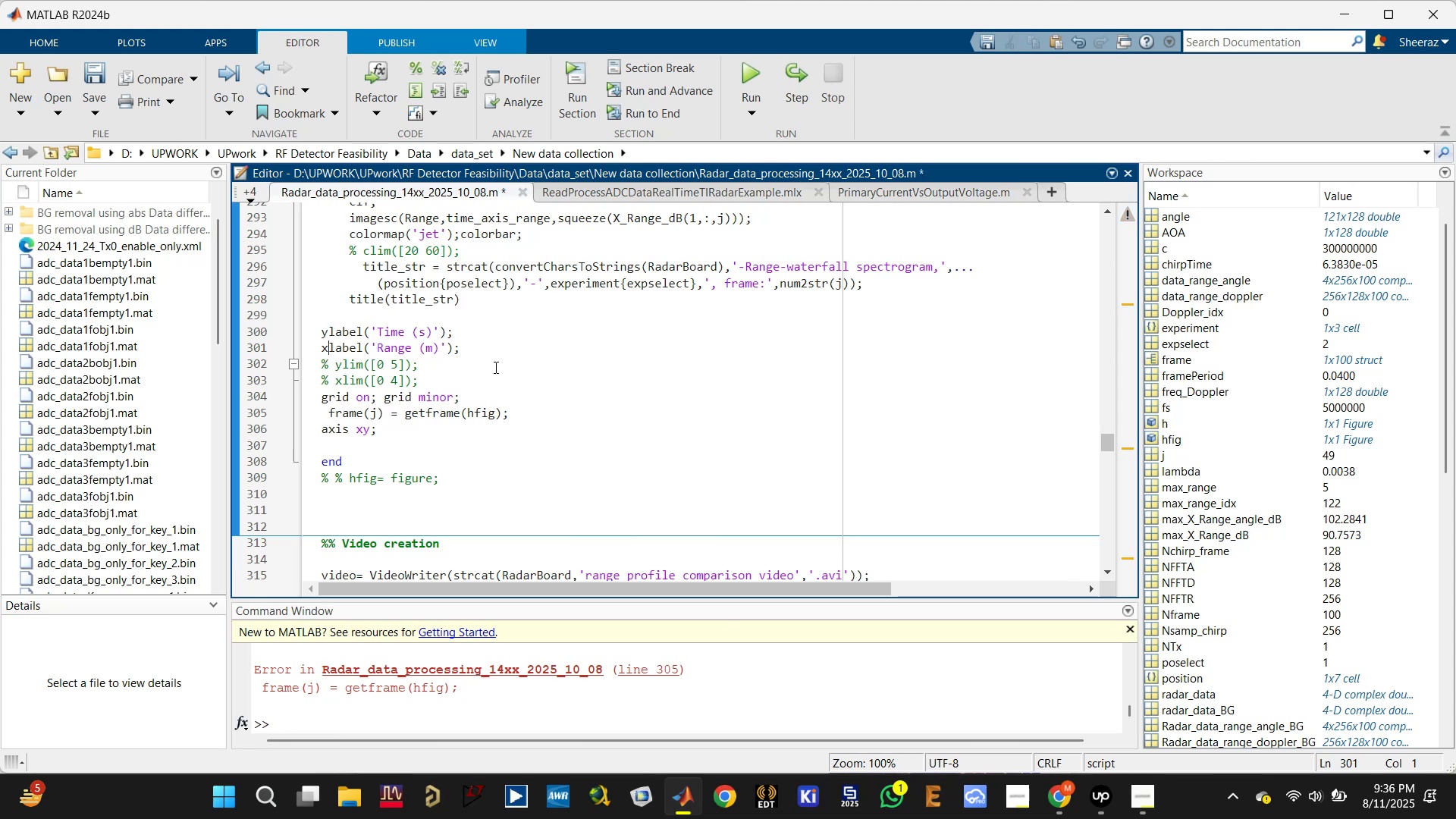 
left_click([590, 367])
 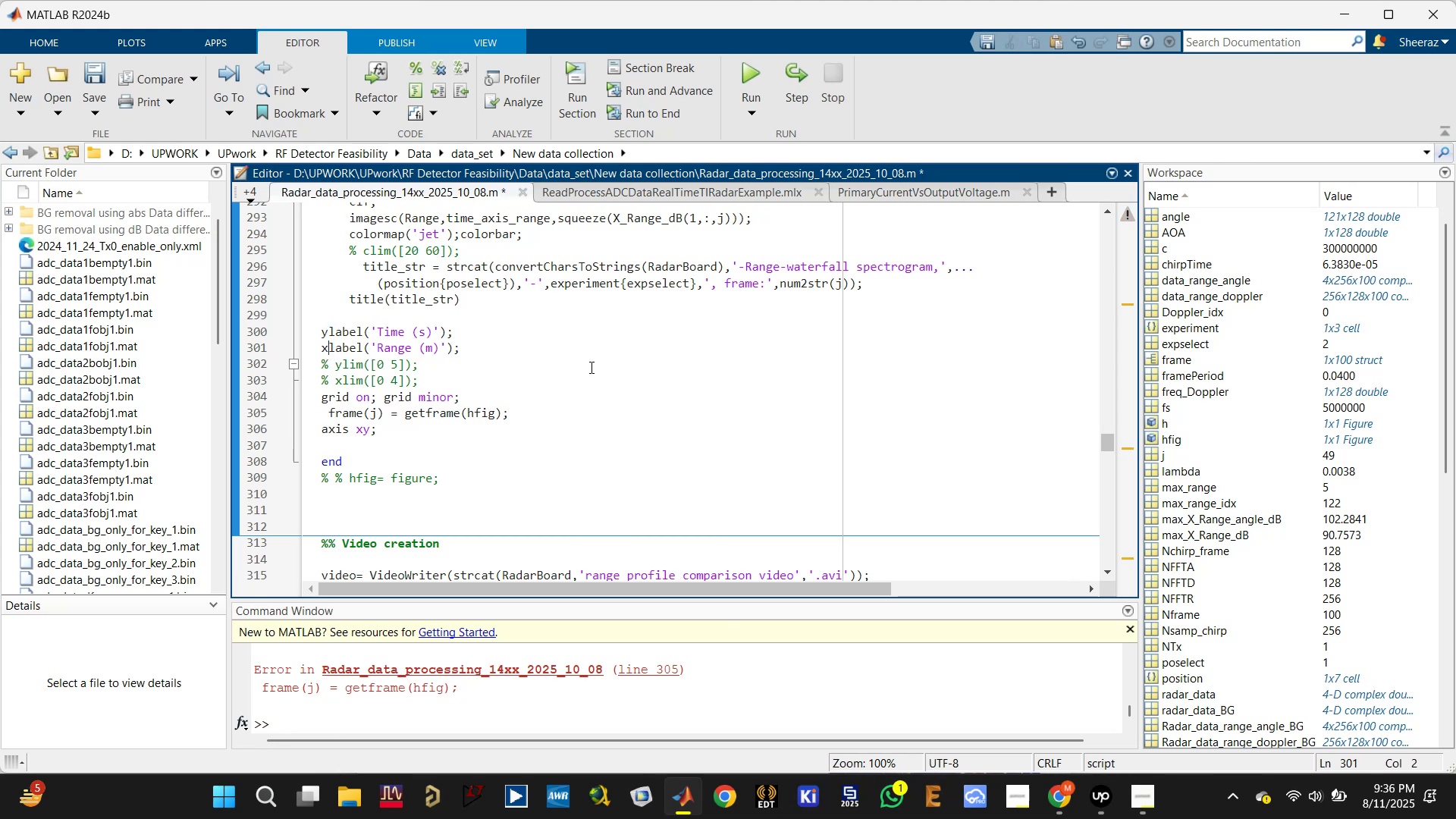 
key(Control+S)
 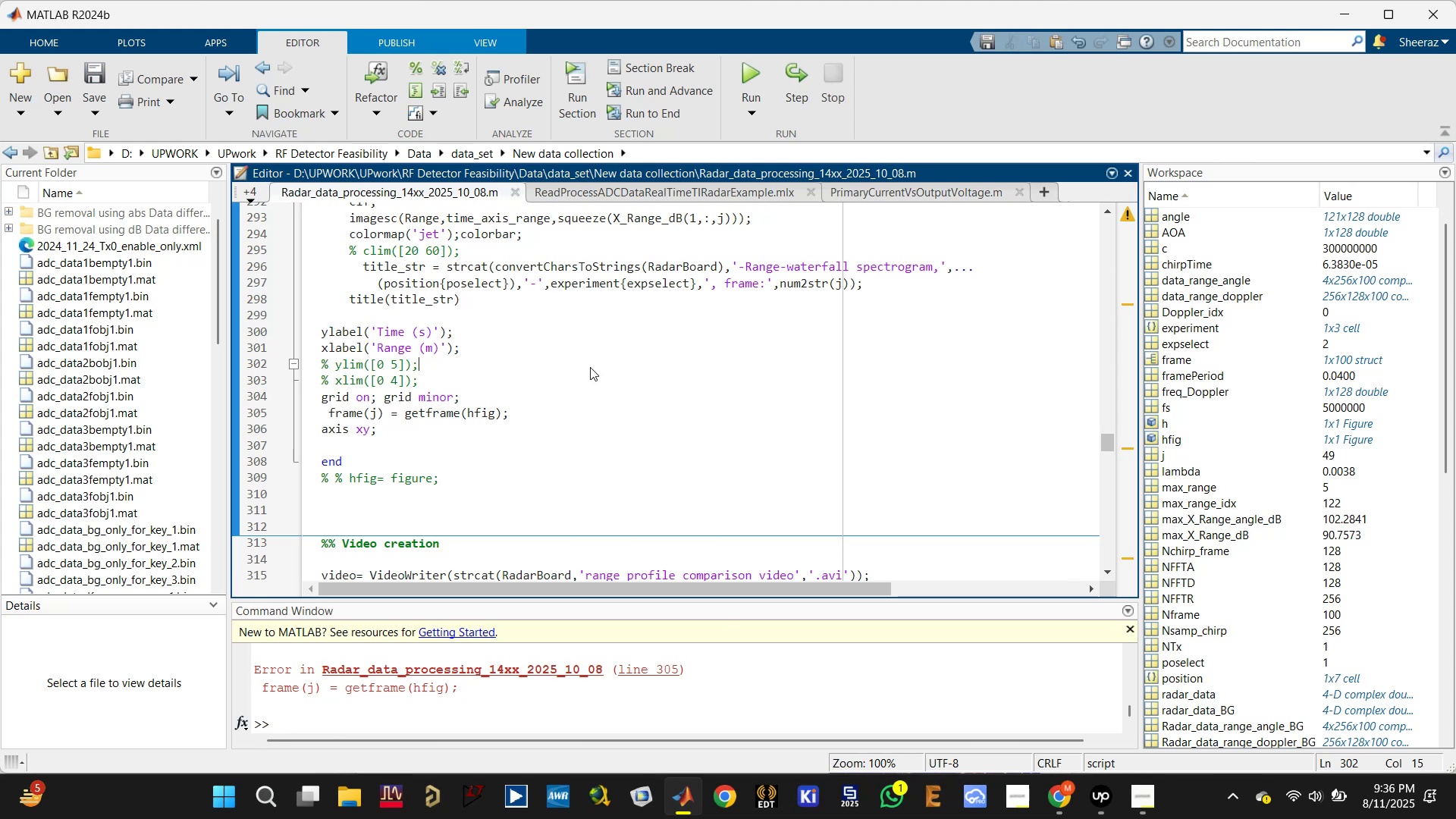 
key(Control+Enter)
 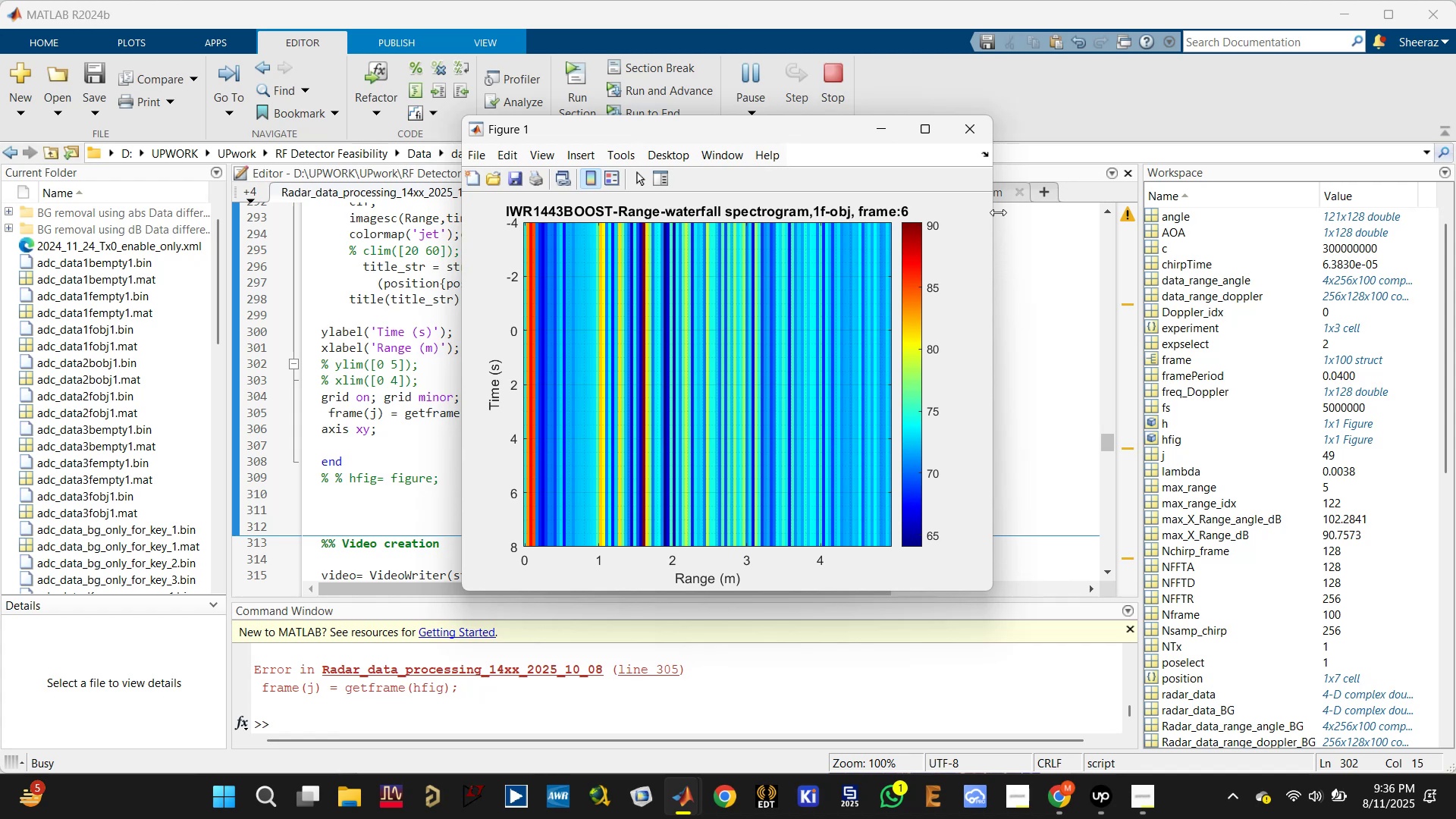 
left_click([965, 127])
 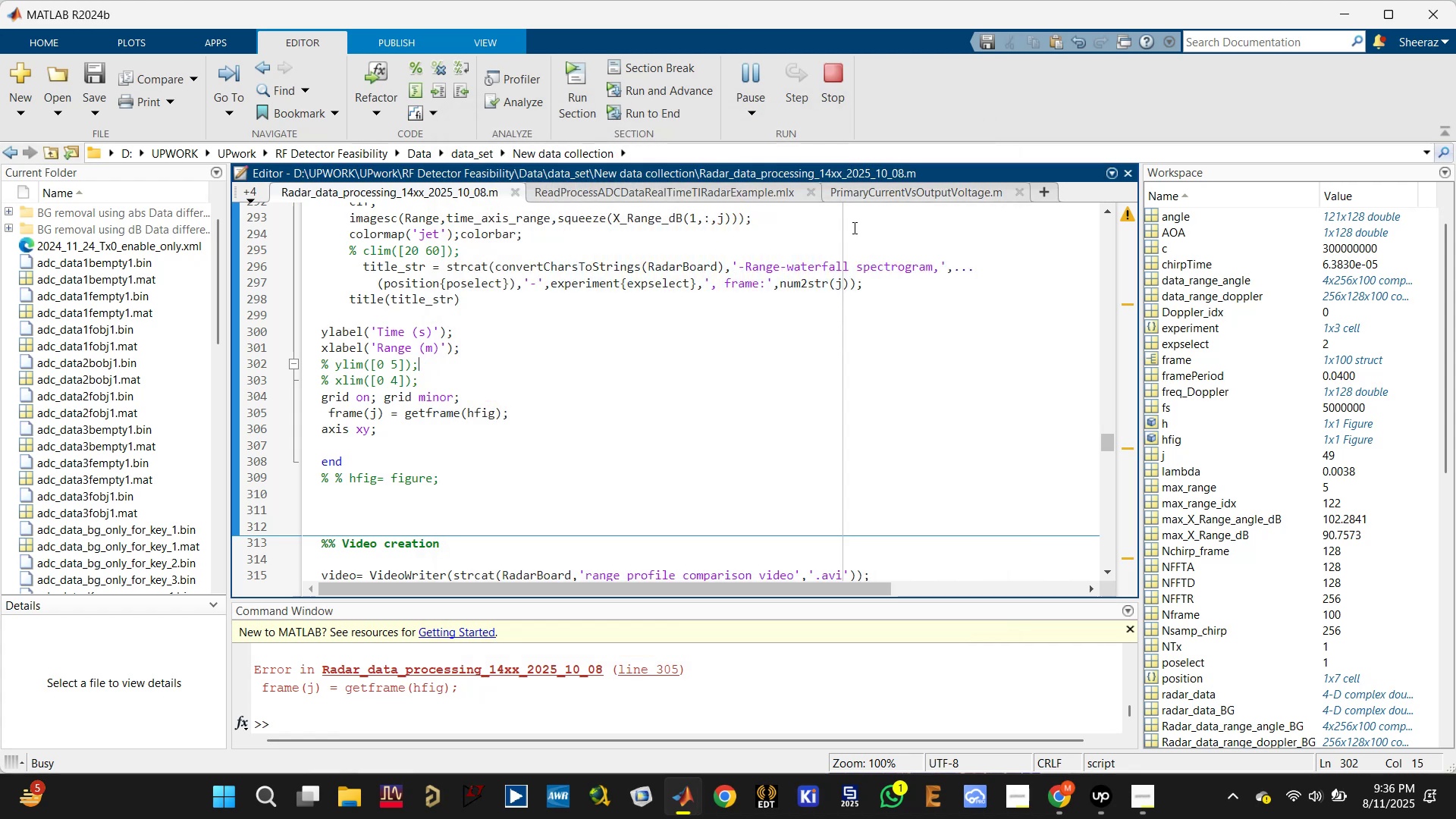 
scroll: coordinate [805, 268], scroll_direction: up, amount: 1.0
 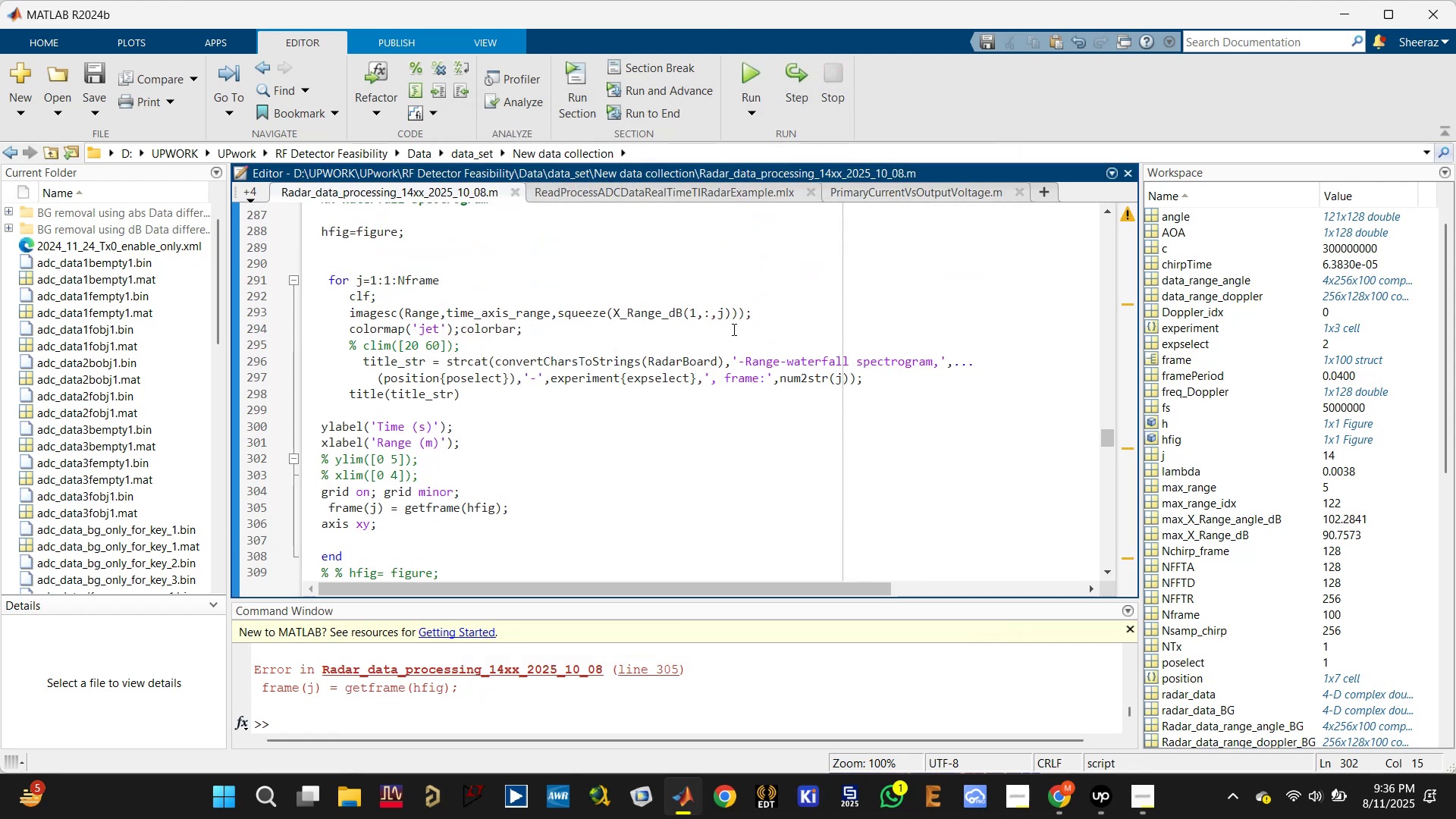 
left_click([723, 314])
 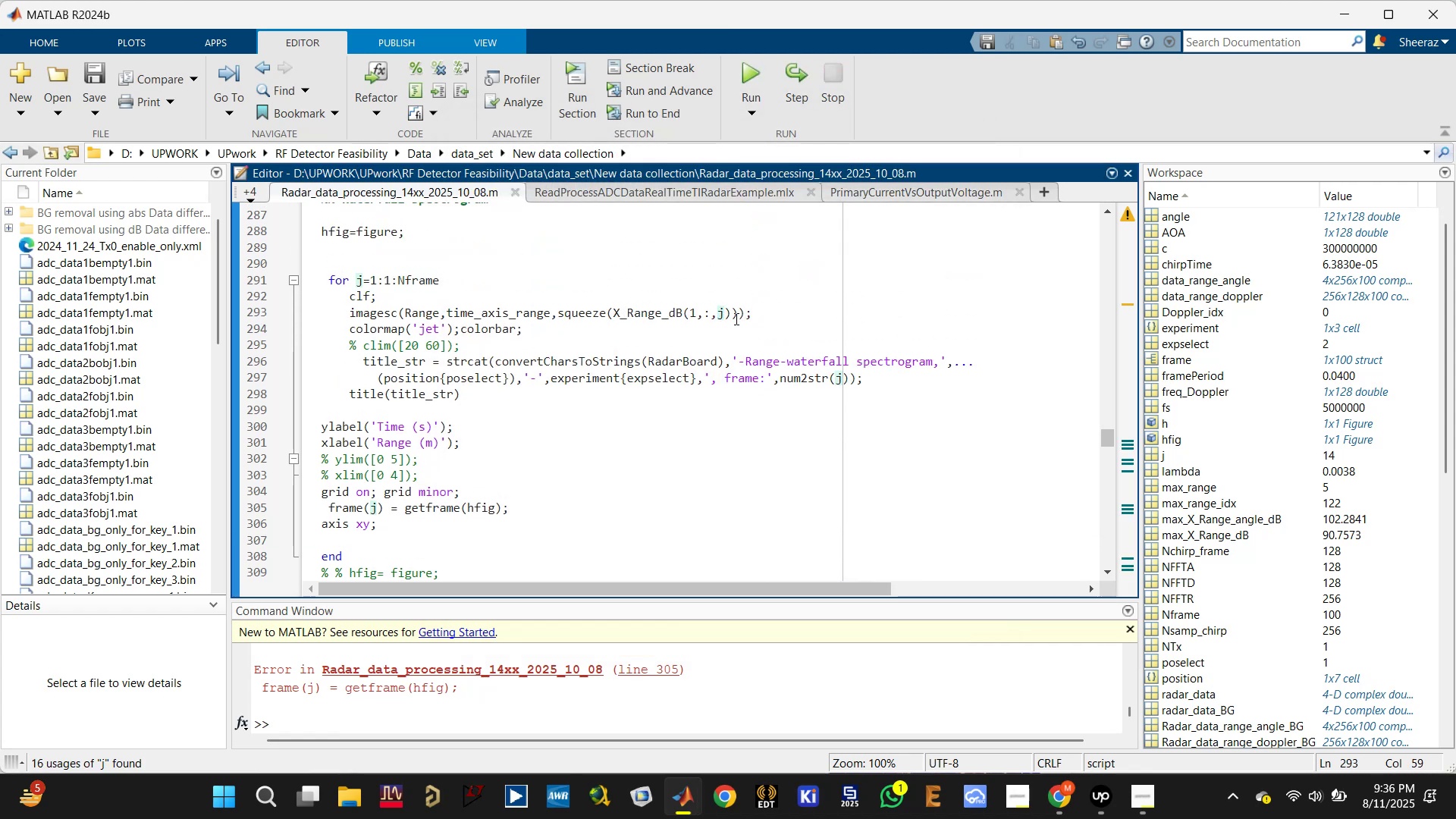 
left_click([696, 315])
 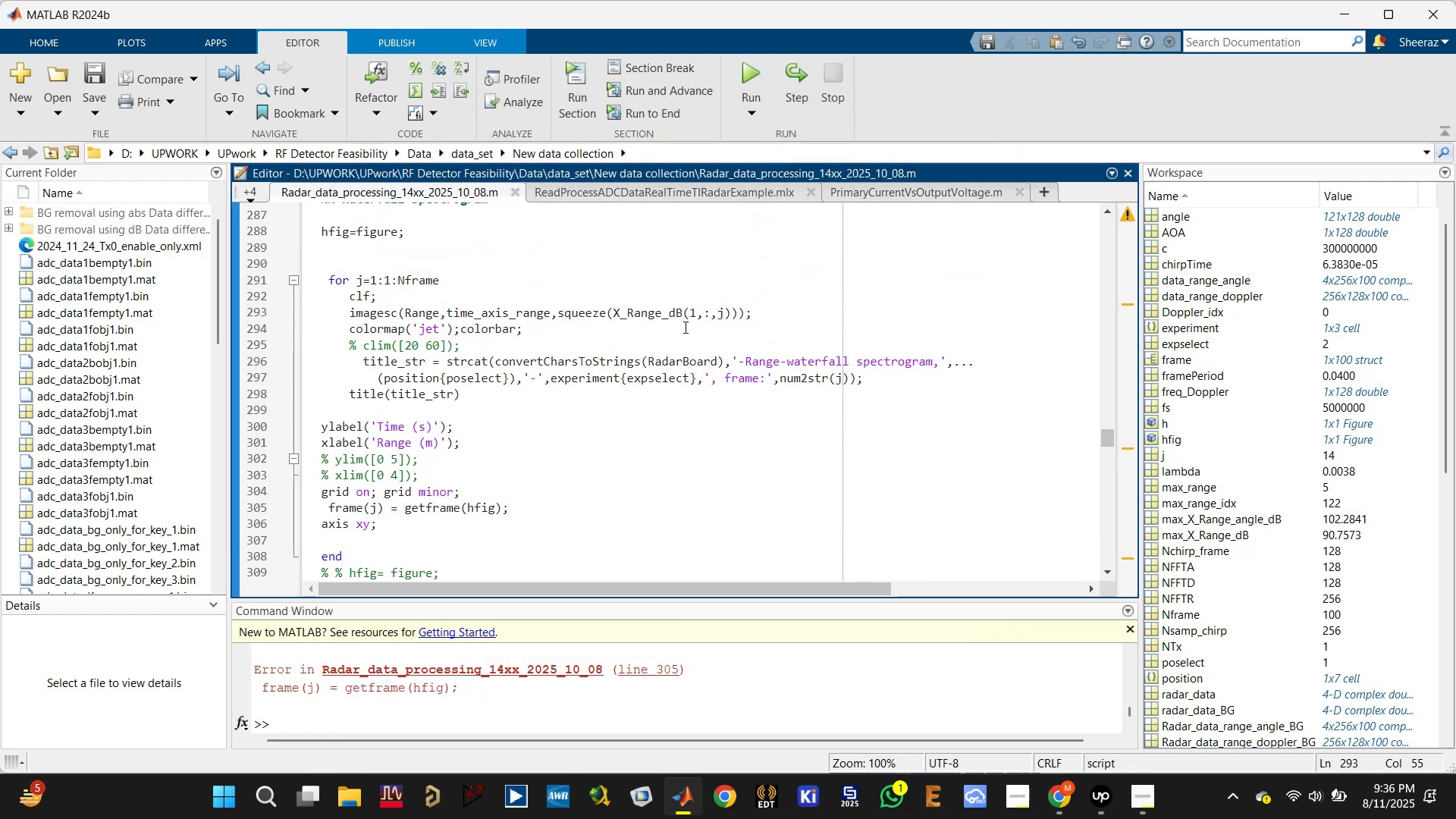 
left_click([648, 311])
 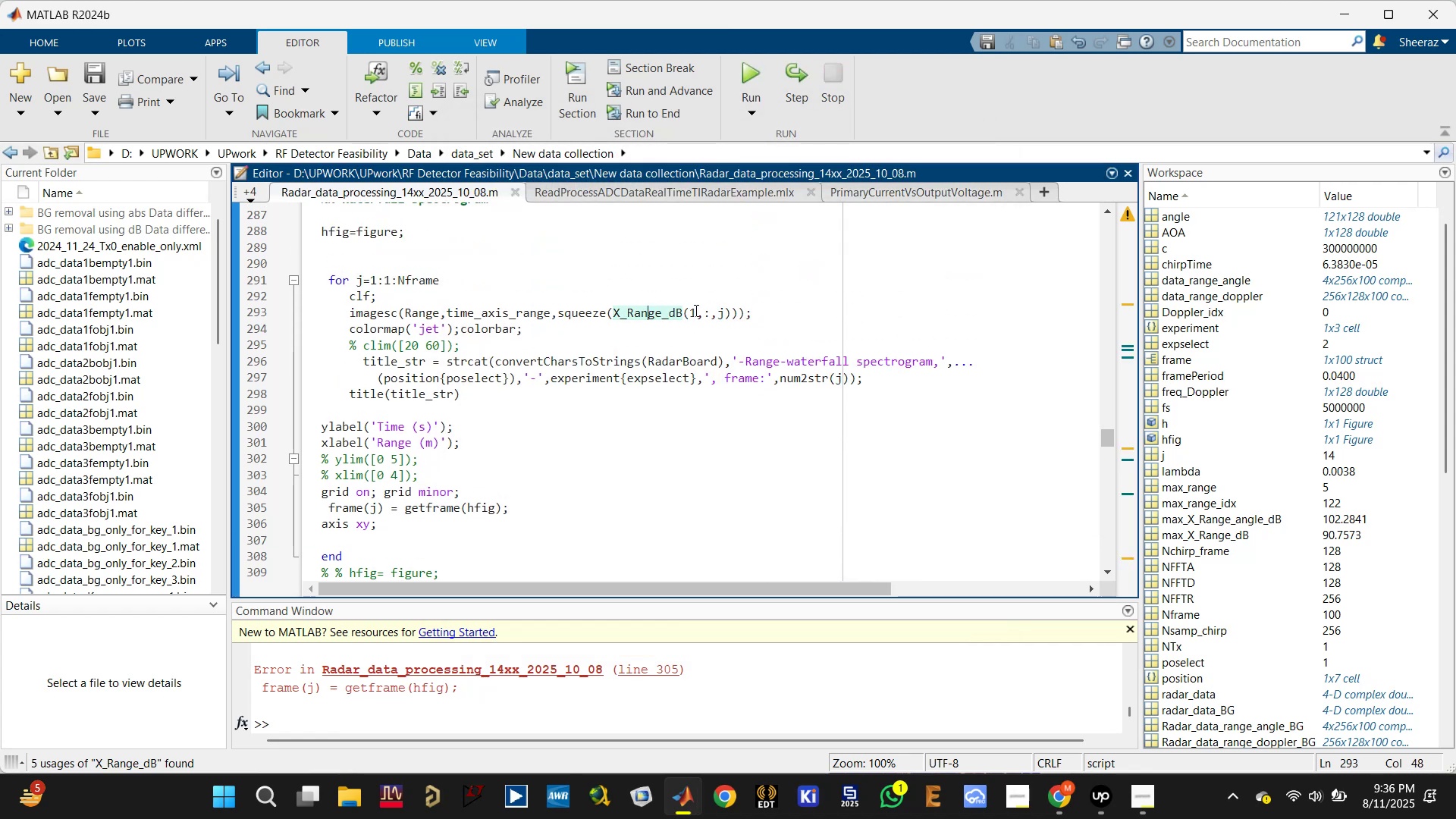 
left_click([694, 308])
 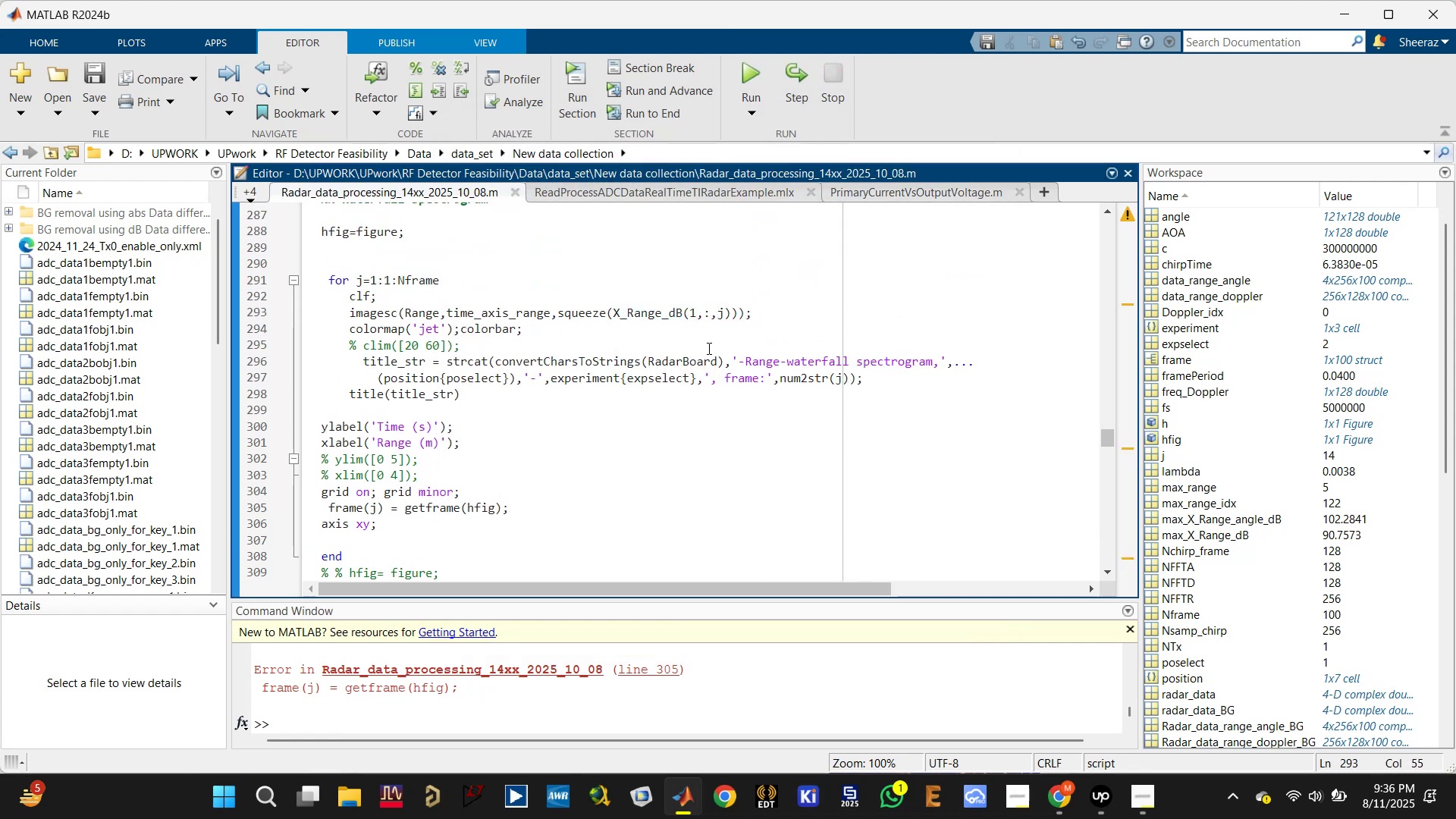 
scroll: coordinate [1236, 588], scroll_direction: down, amount: 19.0
 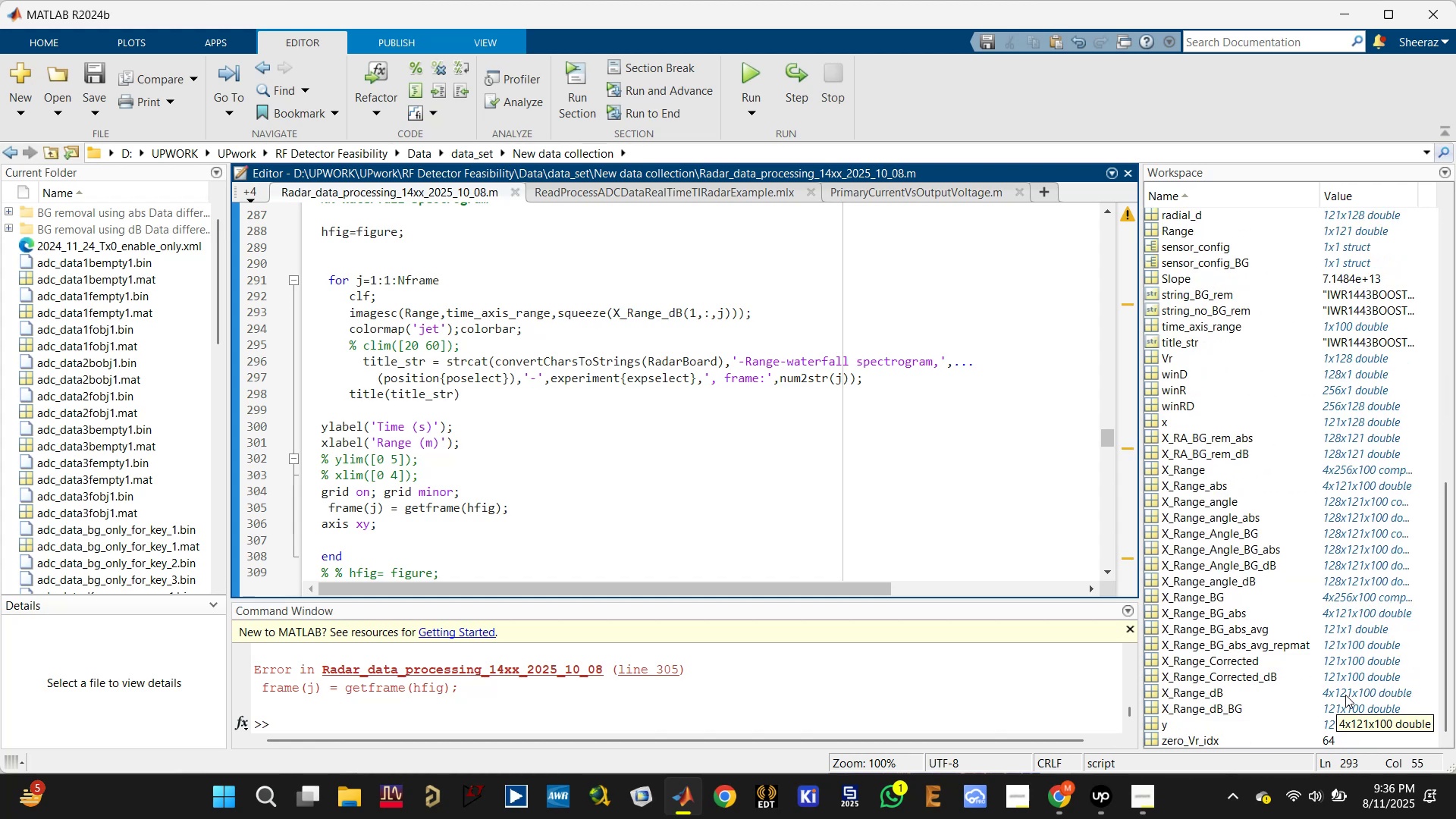 
key(Backspace)
 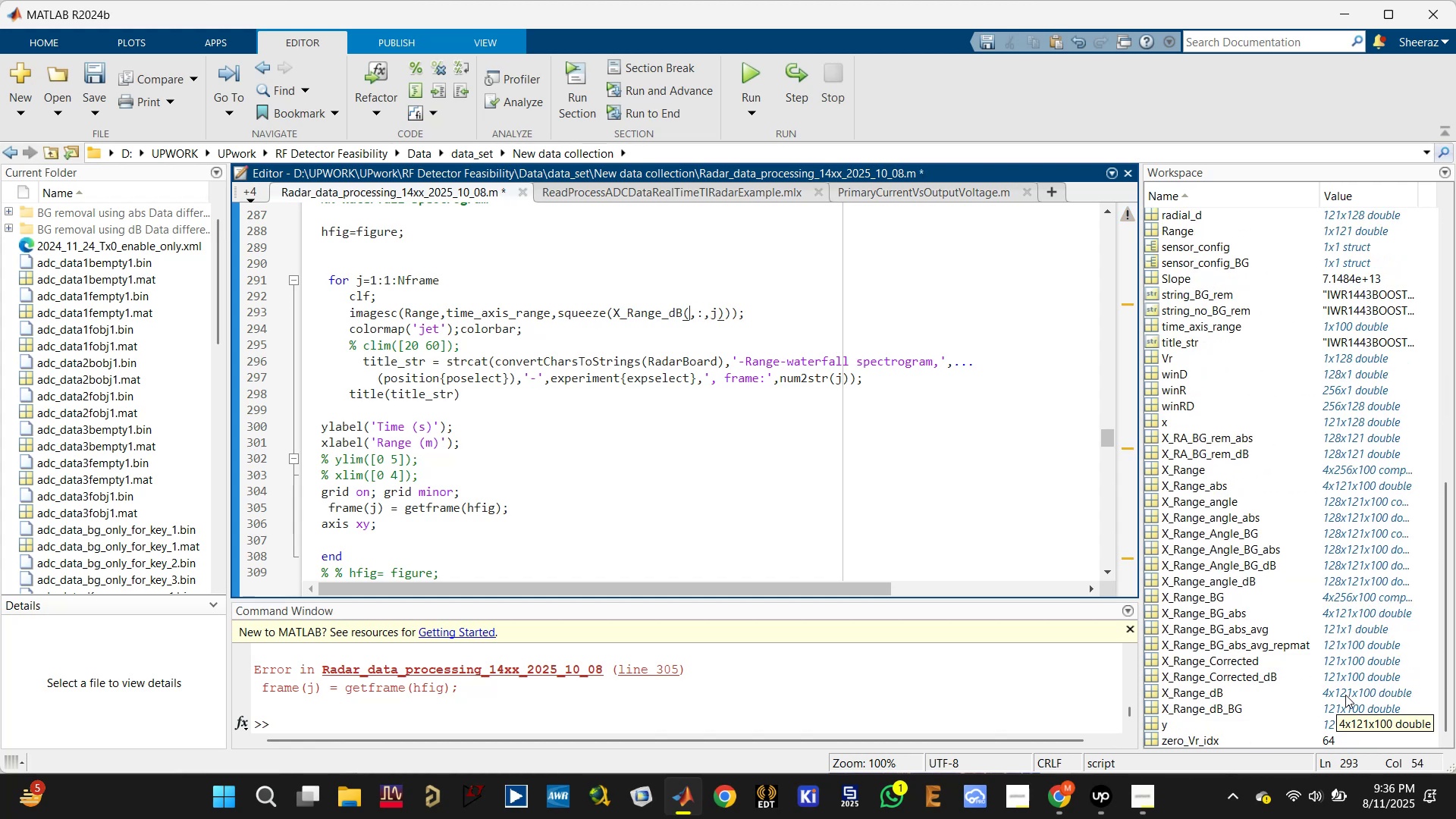 
key(Control+Semicolon)
 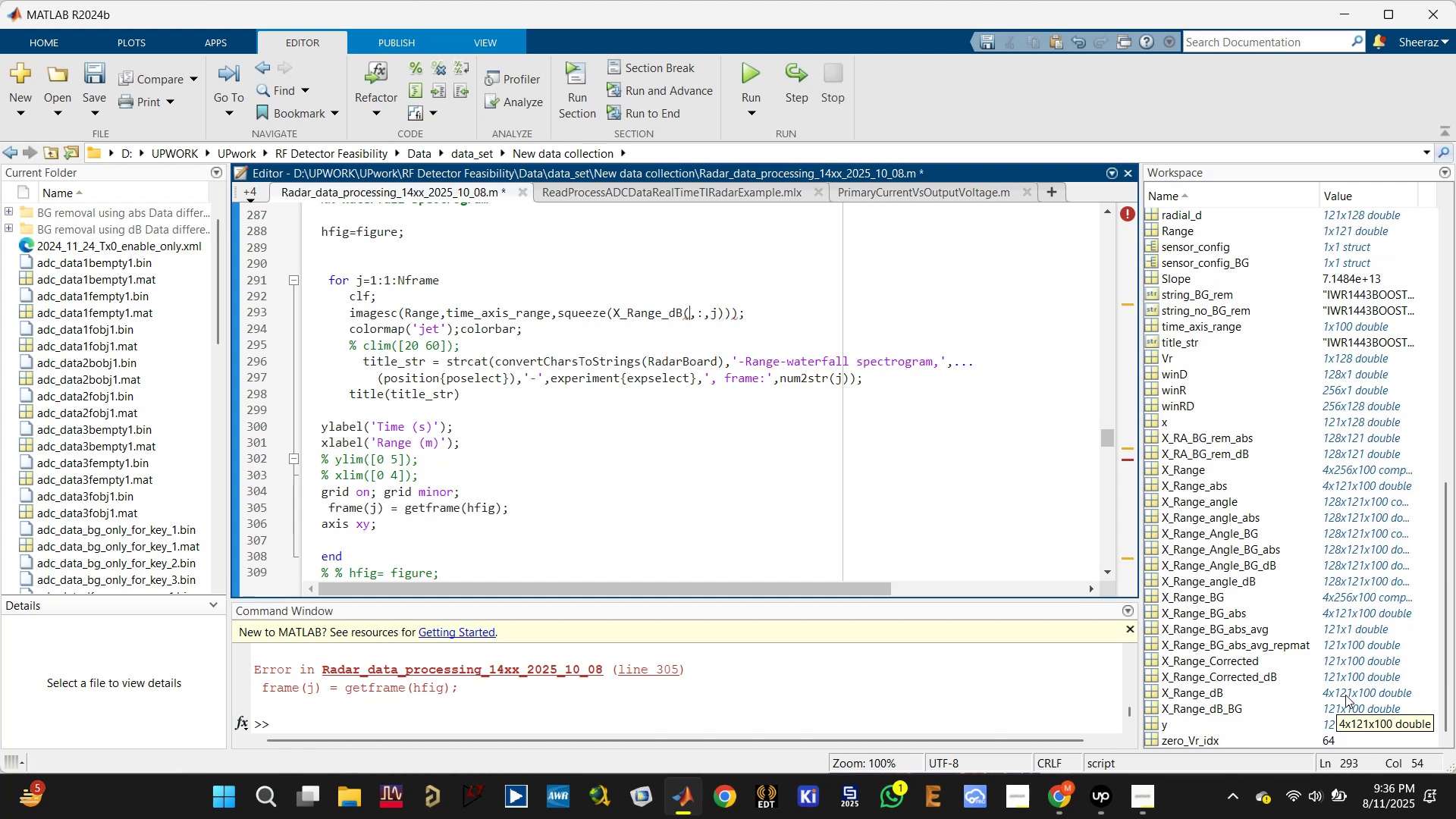 
key(Shift+Semicolon)
 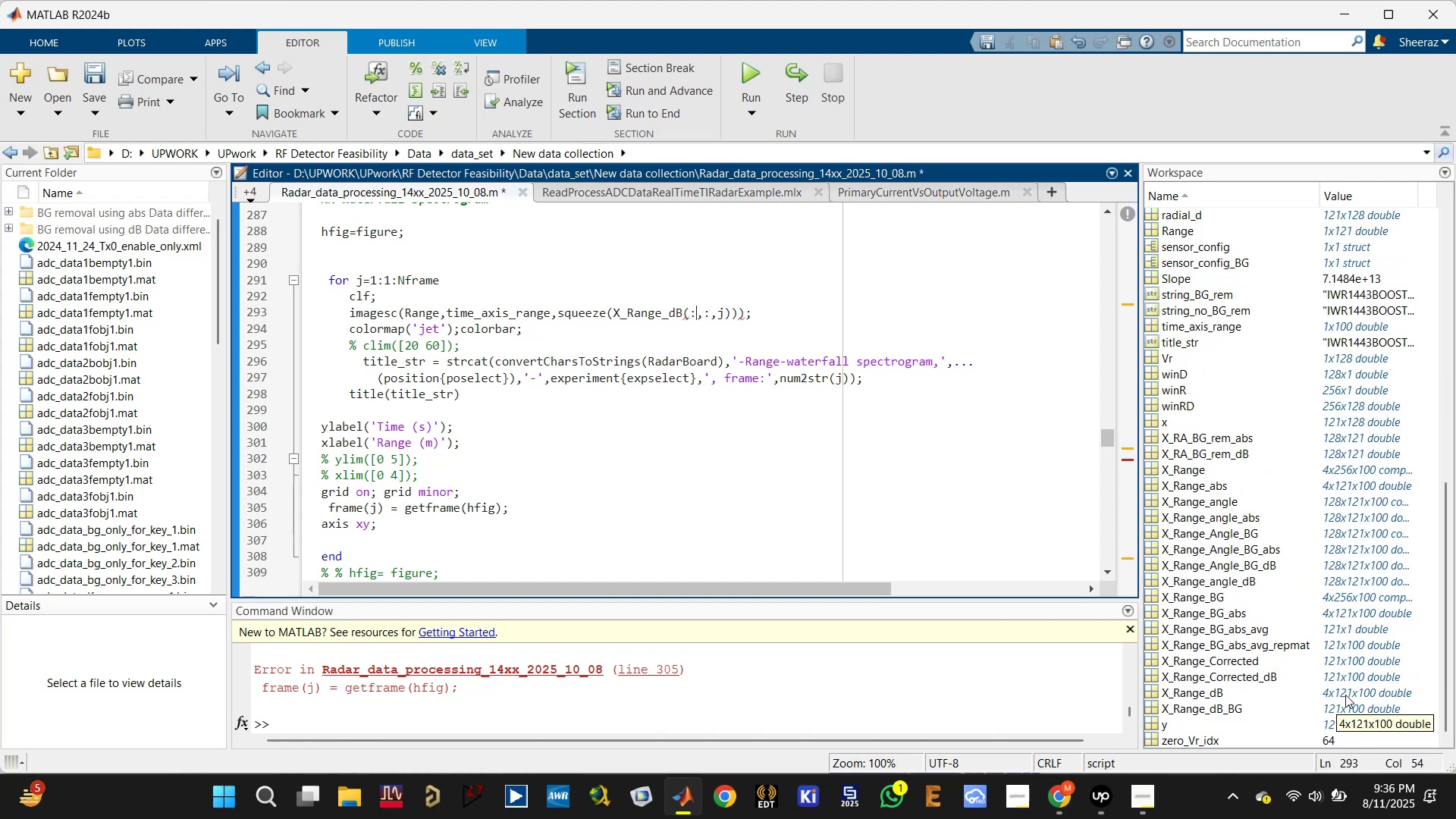 
key(Control+Enter)
 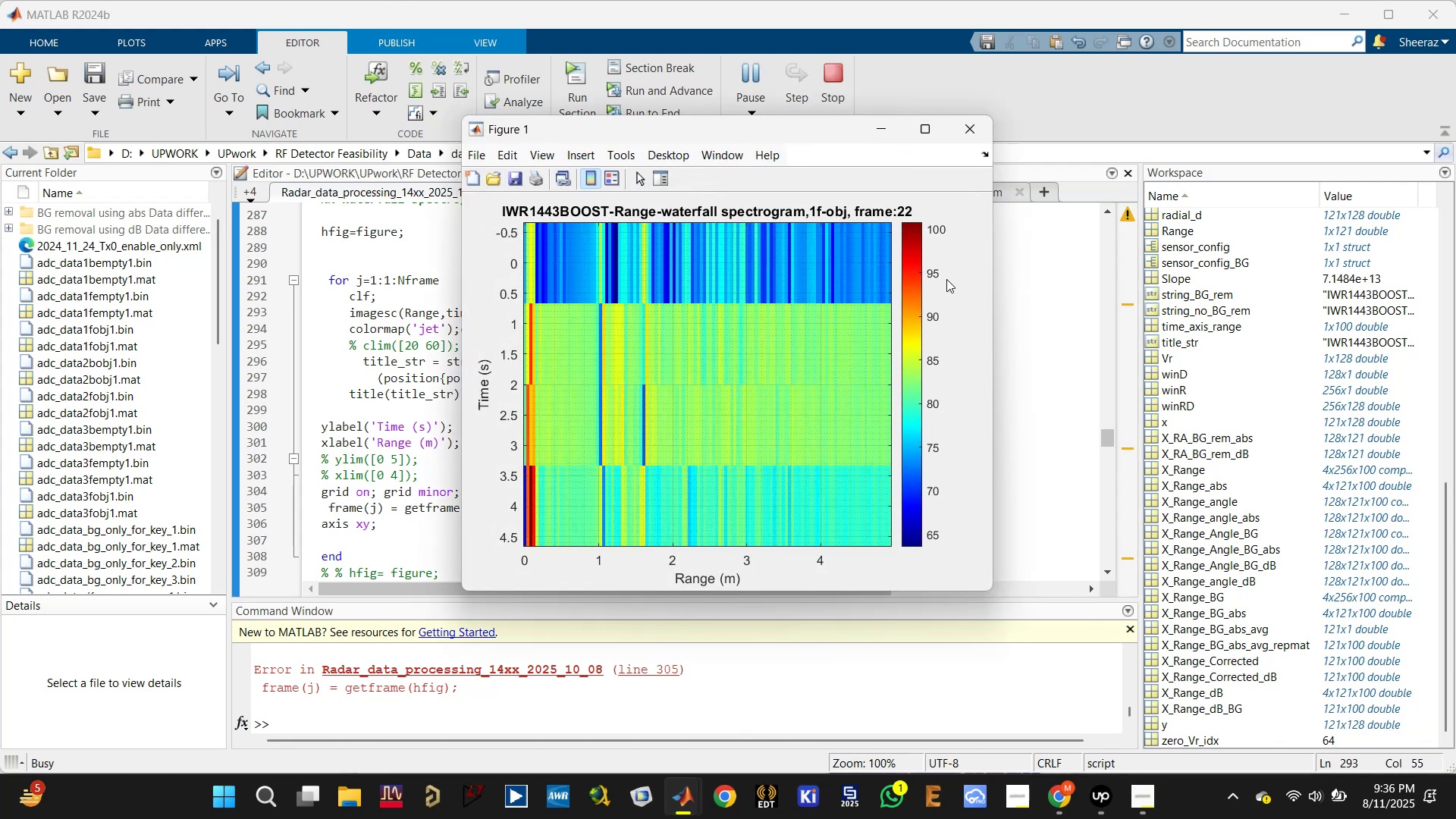 
wait(6.12)
 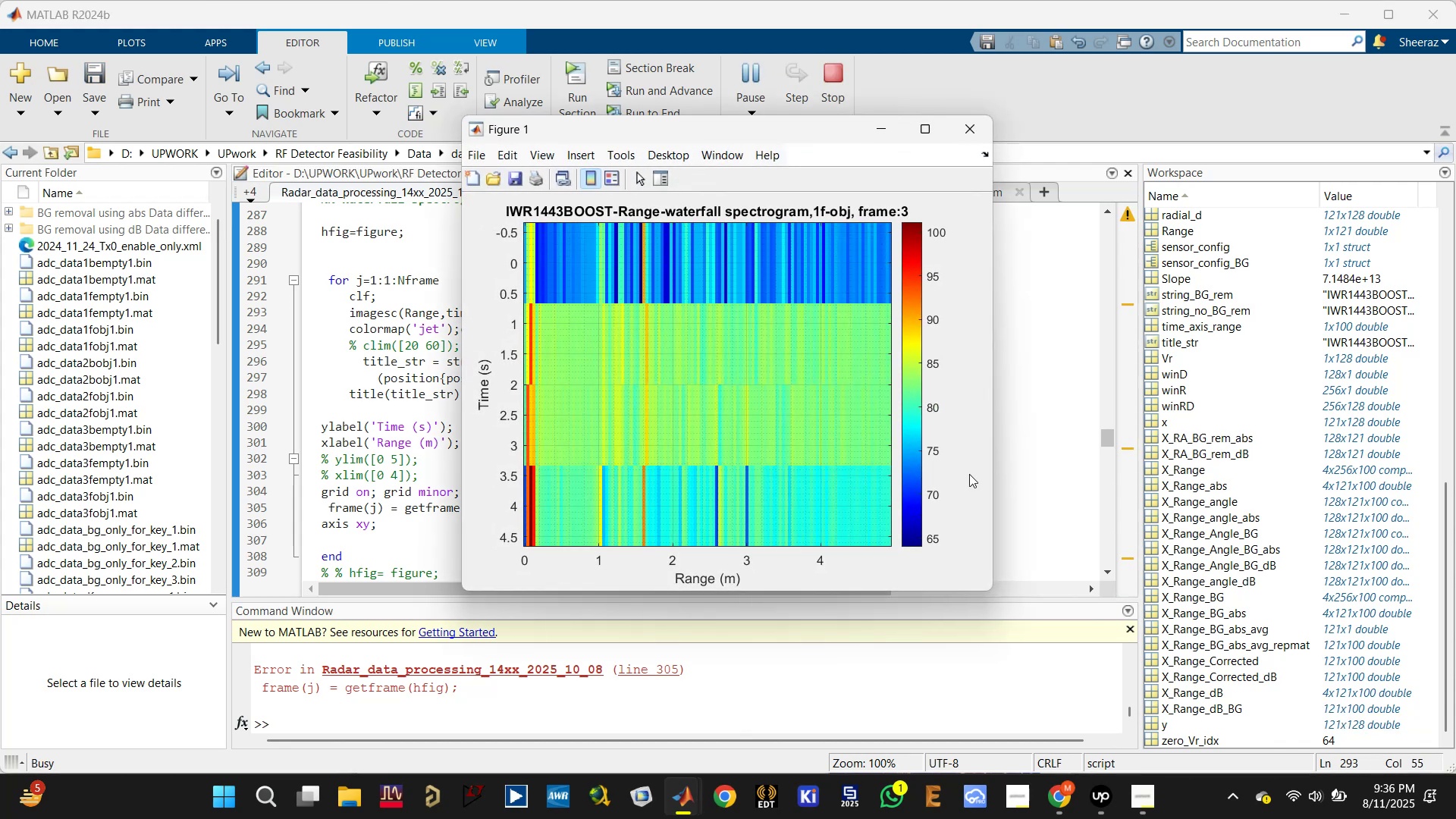 
left_click([968, 133])
 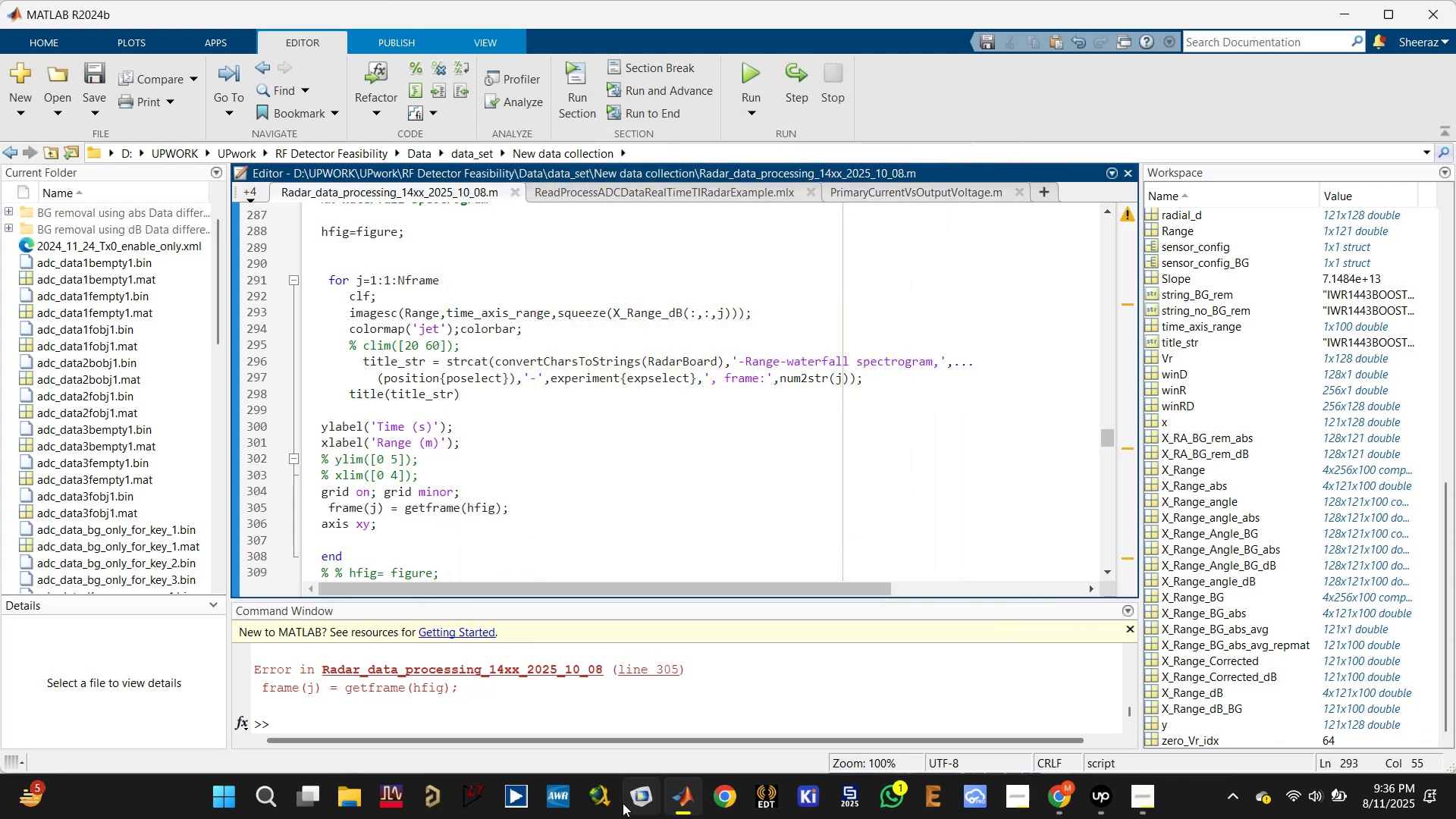 
left_click([639, 712])
 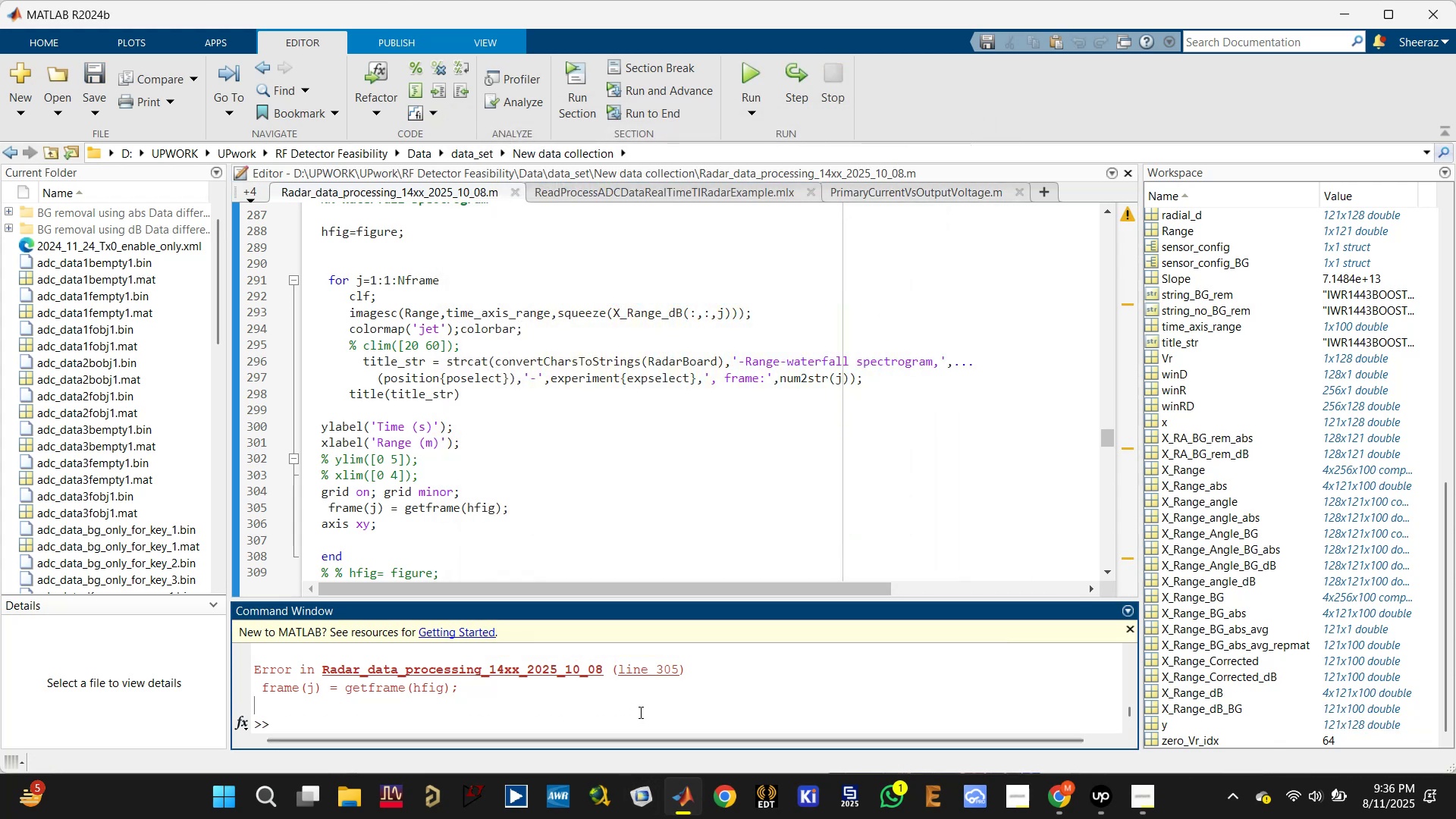 
type(cl)
 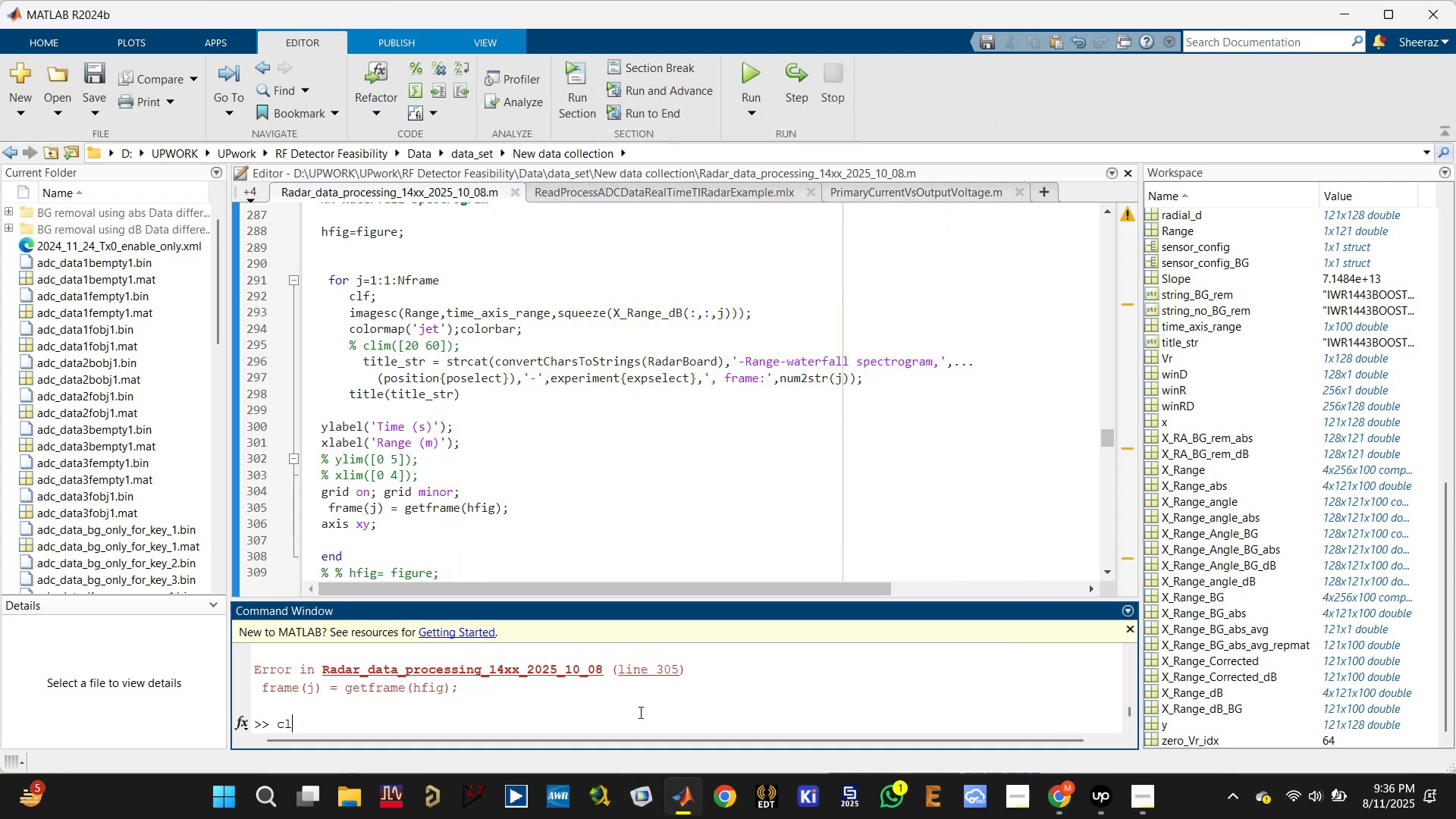 
key(Enter)
 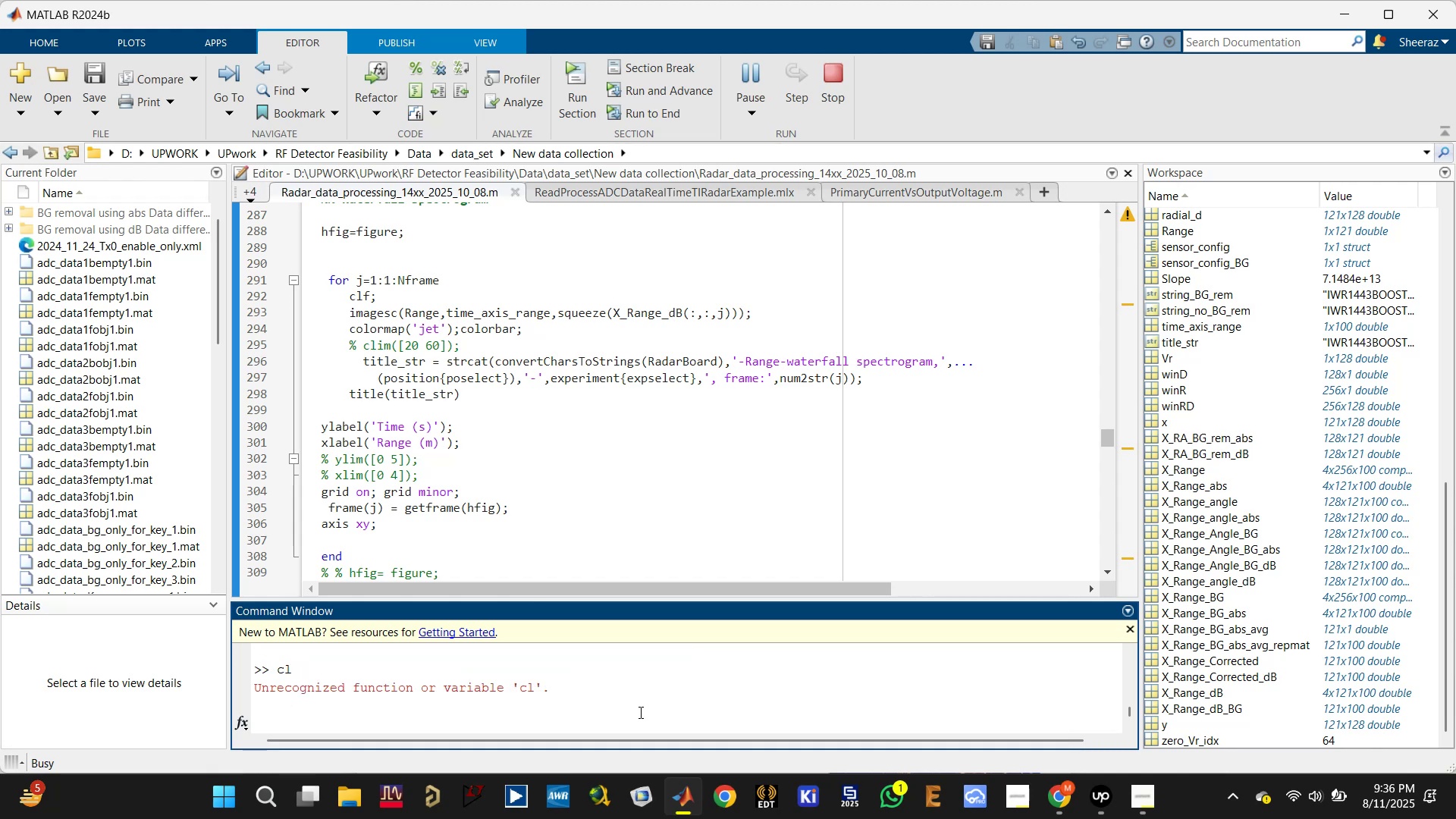 
scroll: coordinate [639, 712], scroll_direction: up, amount: 1.0
 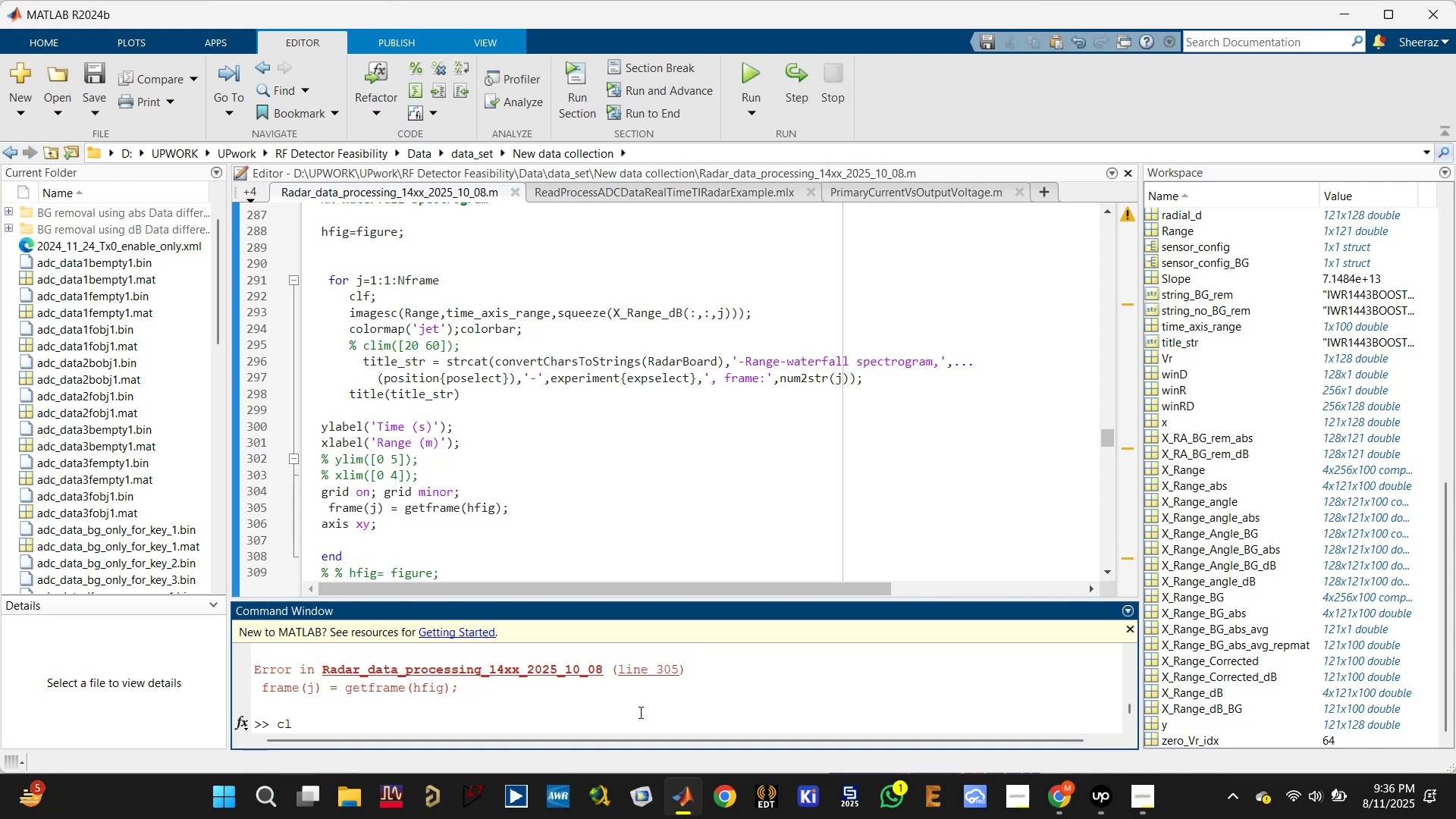 
type(clc)
 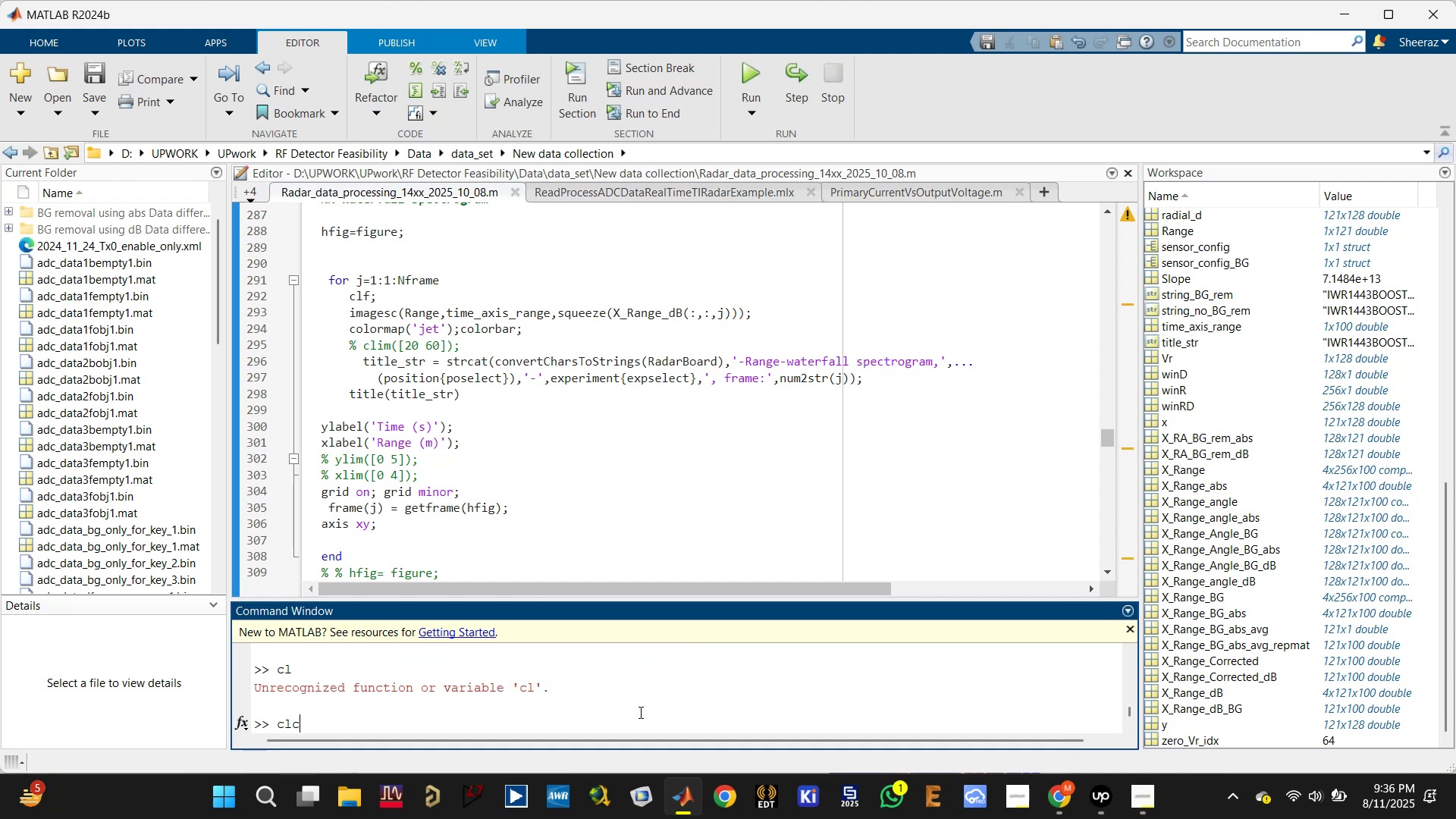 
key(Enter)
 